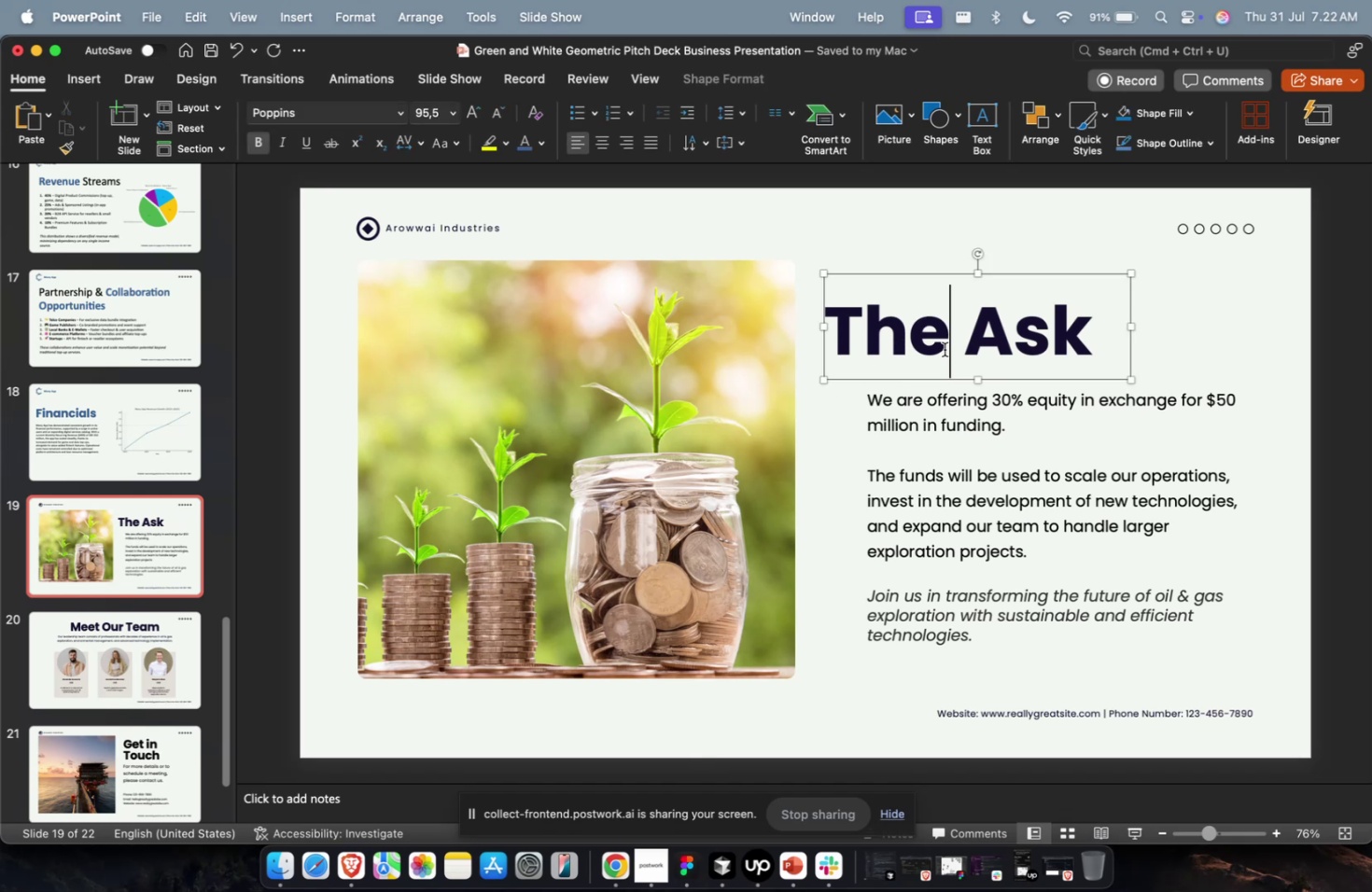 
left_click([944, 349])
 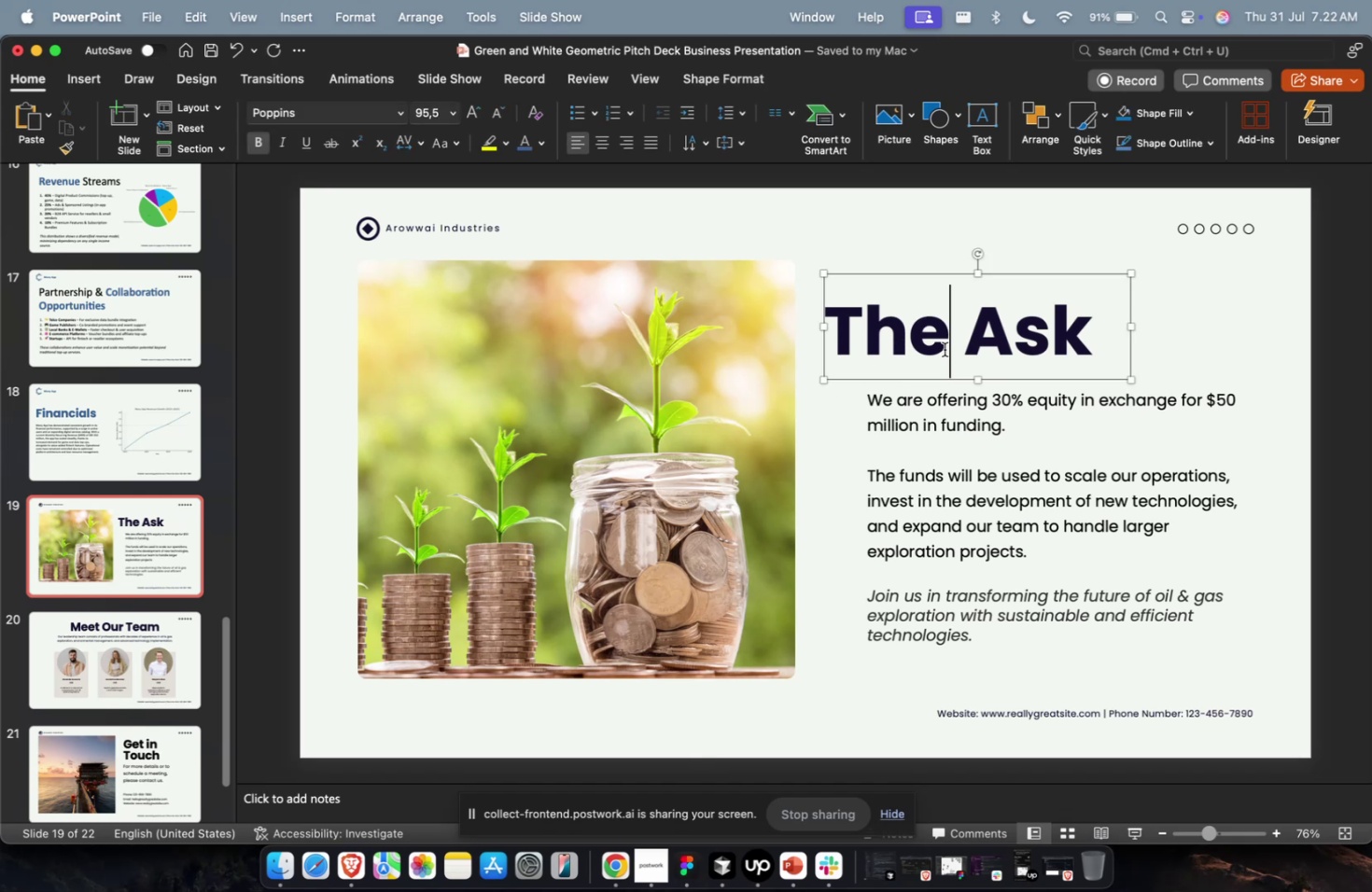 
key(Meta+A)
 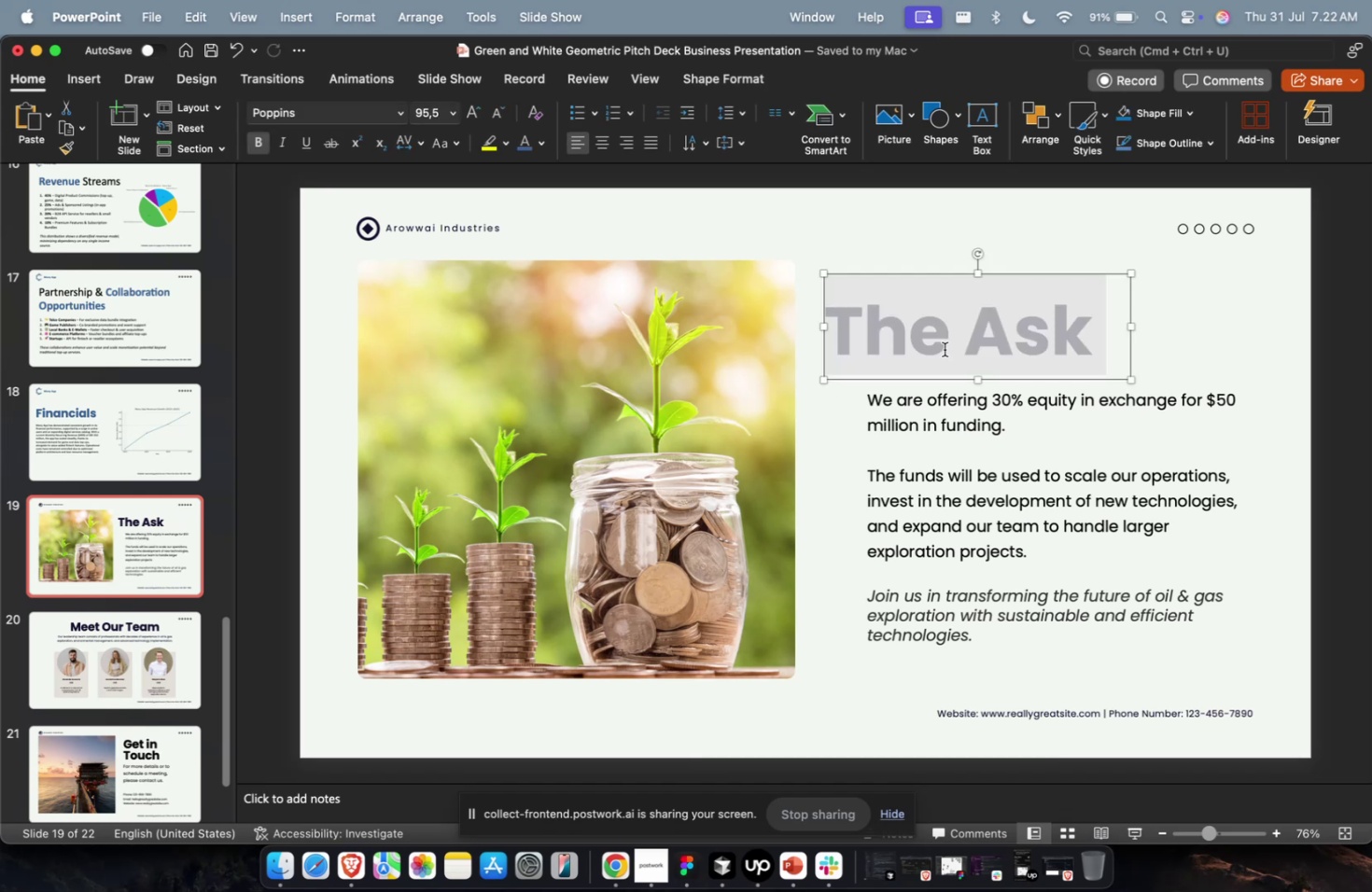 
key(Meta+C)
 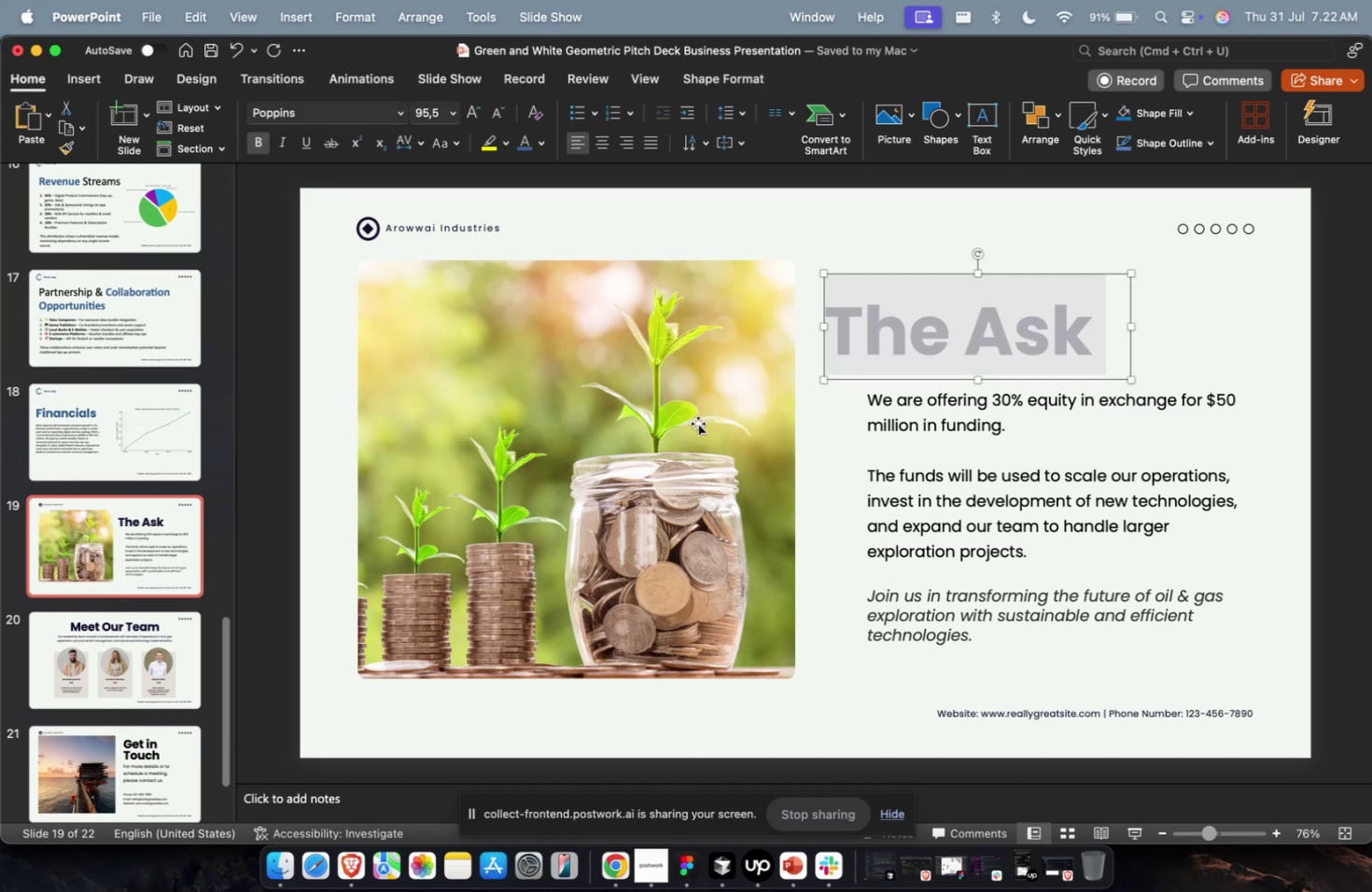 
key(Meta+1)
 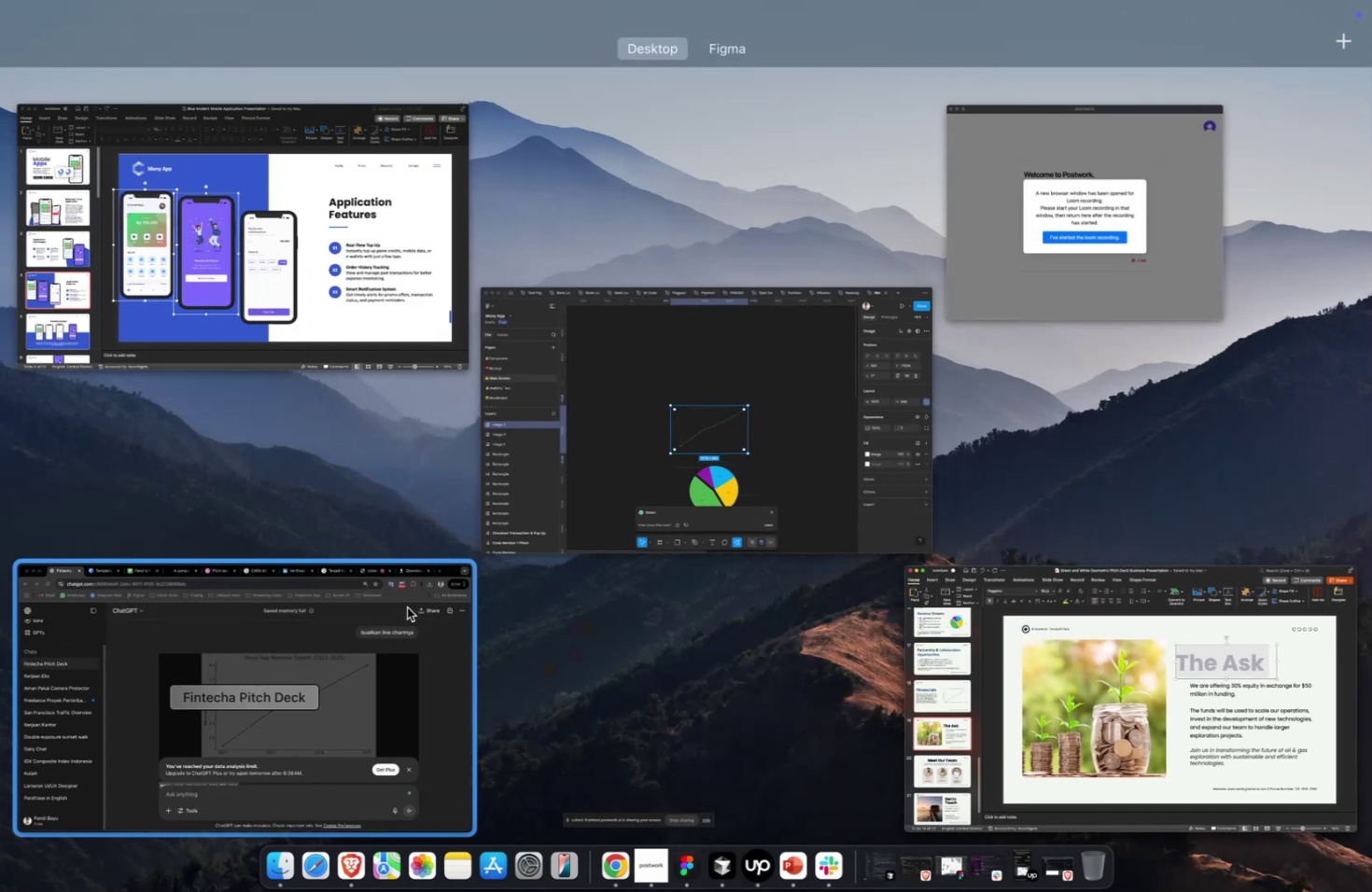 
left_click([407, 606])
 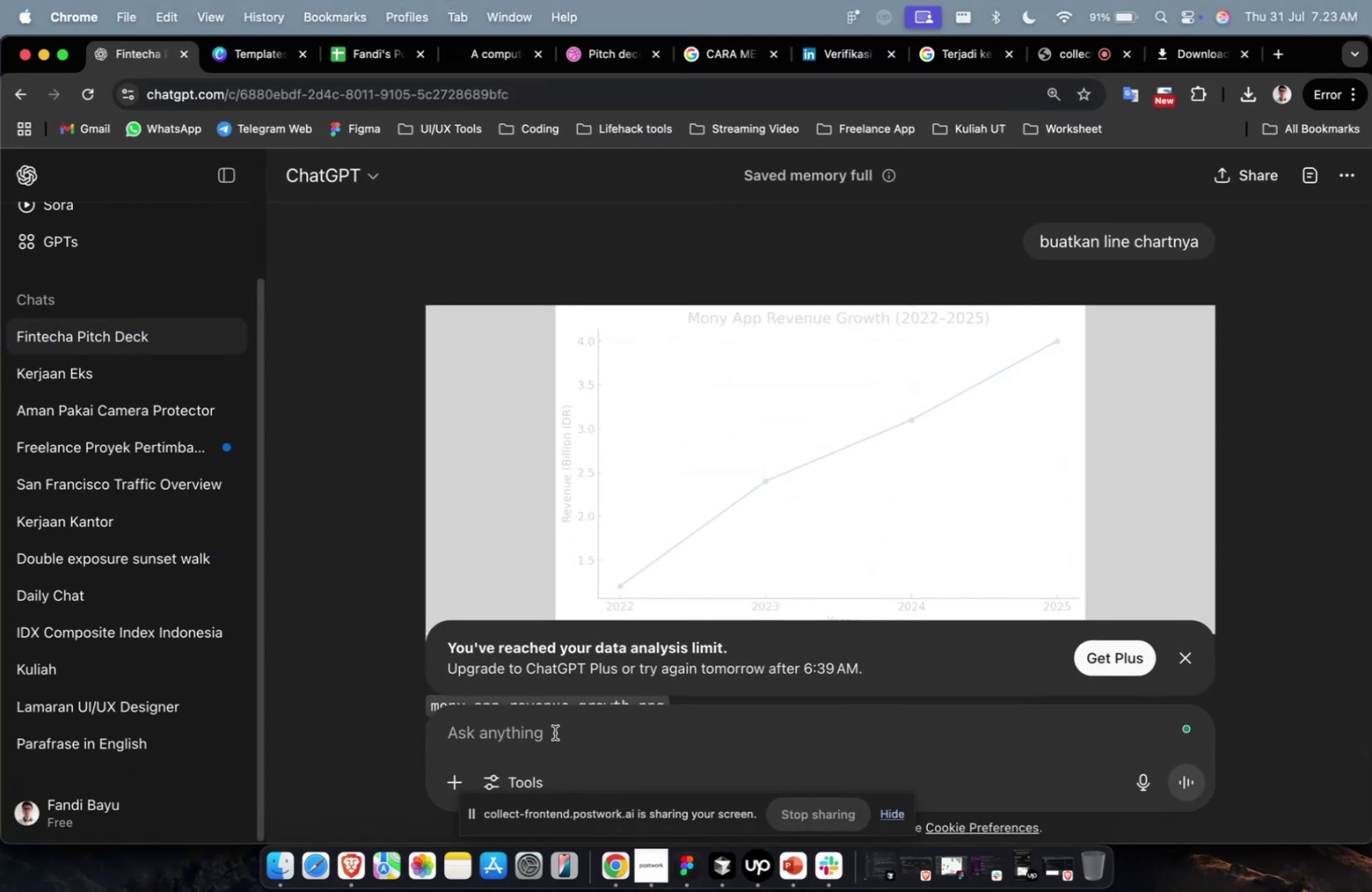 
left_click([554, 738])
 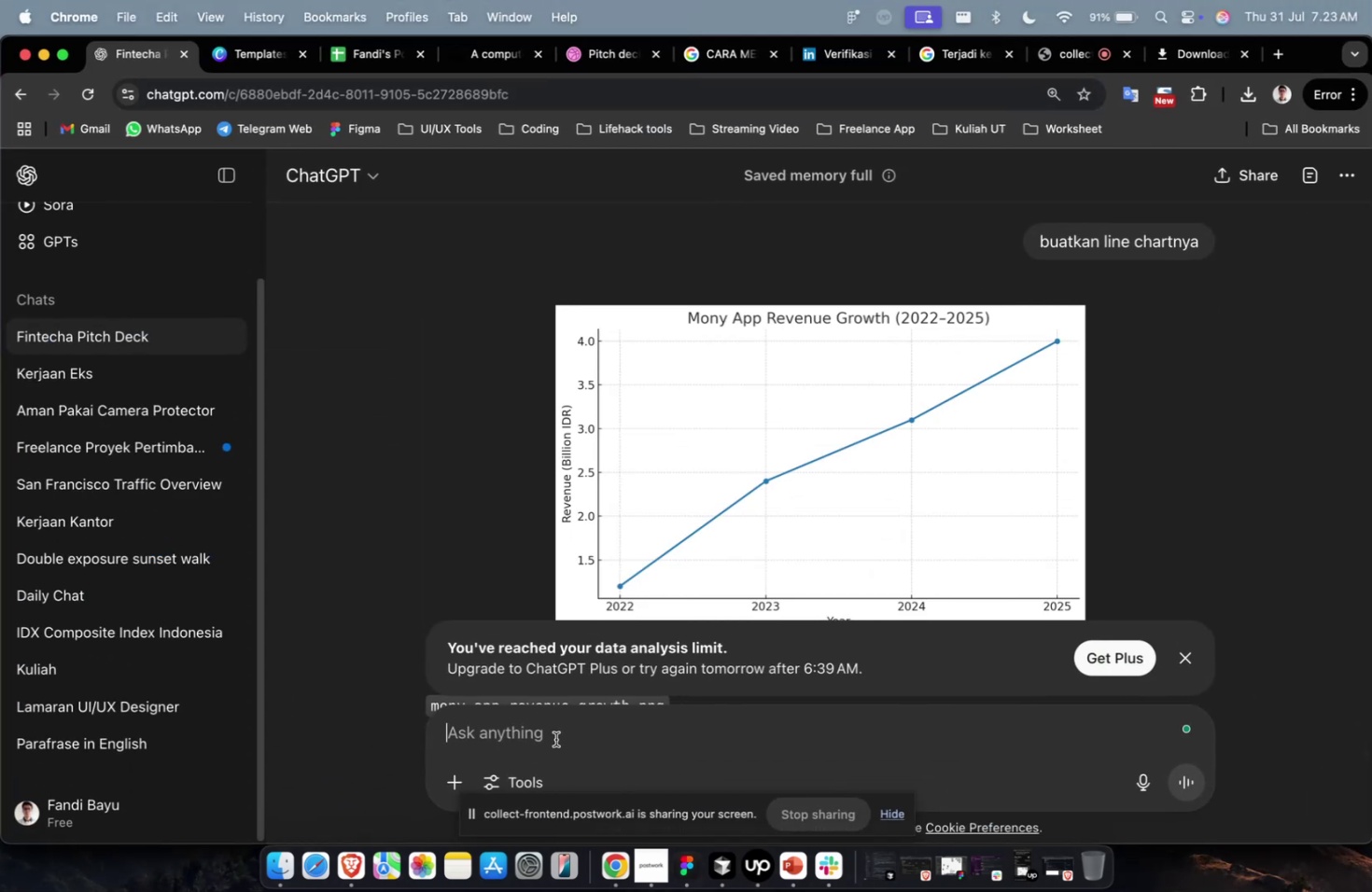 
key(Meta+Shift+V)
 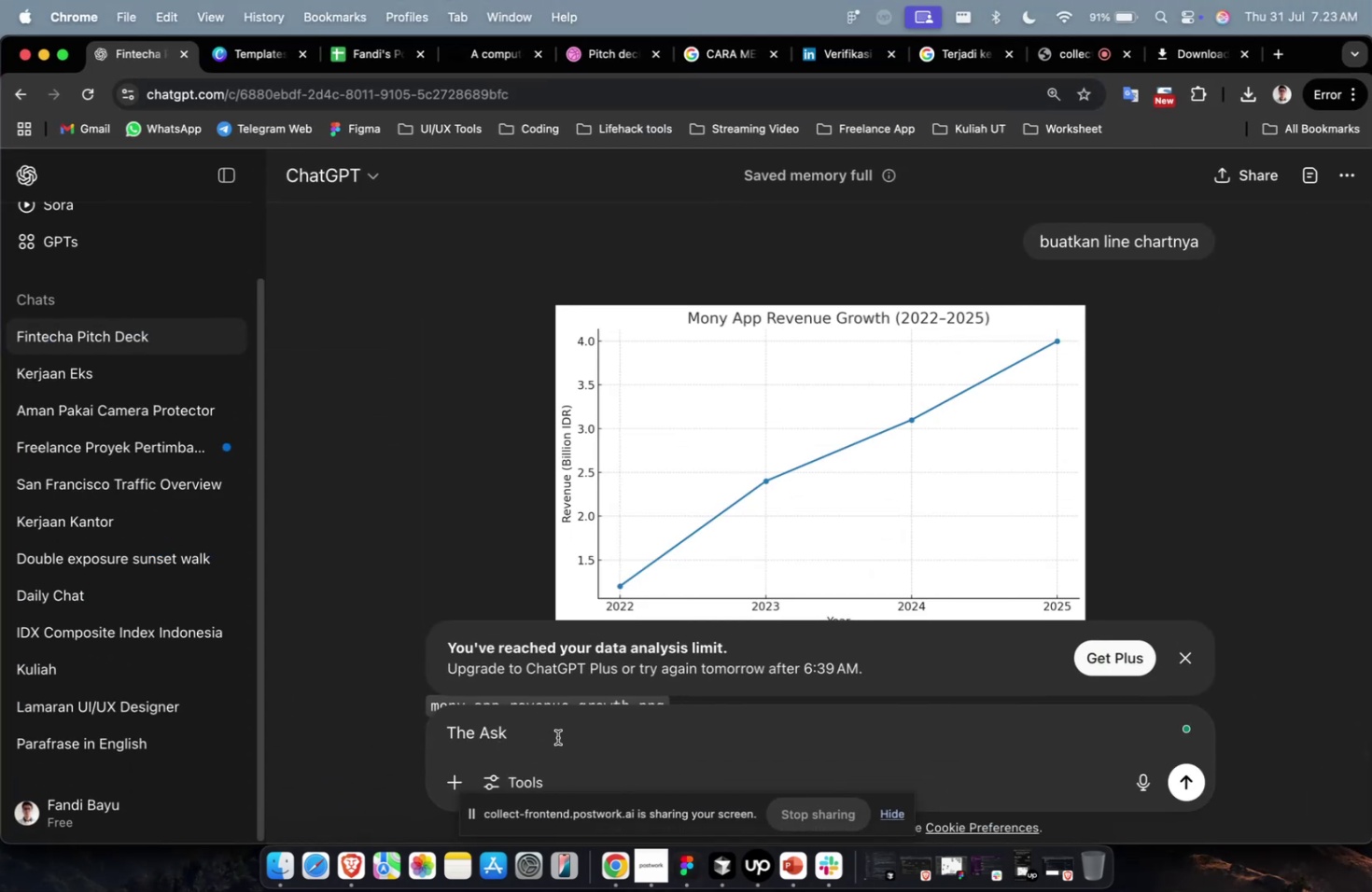 
left_click([557, 736])
 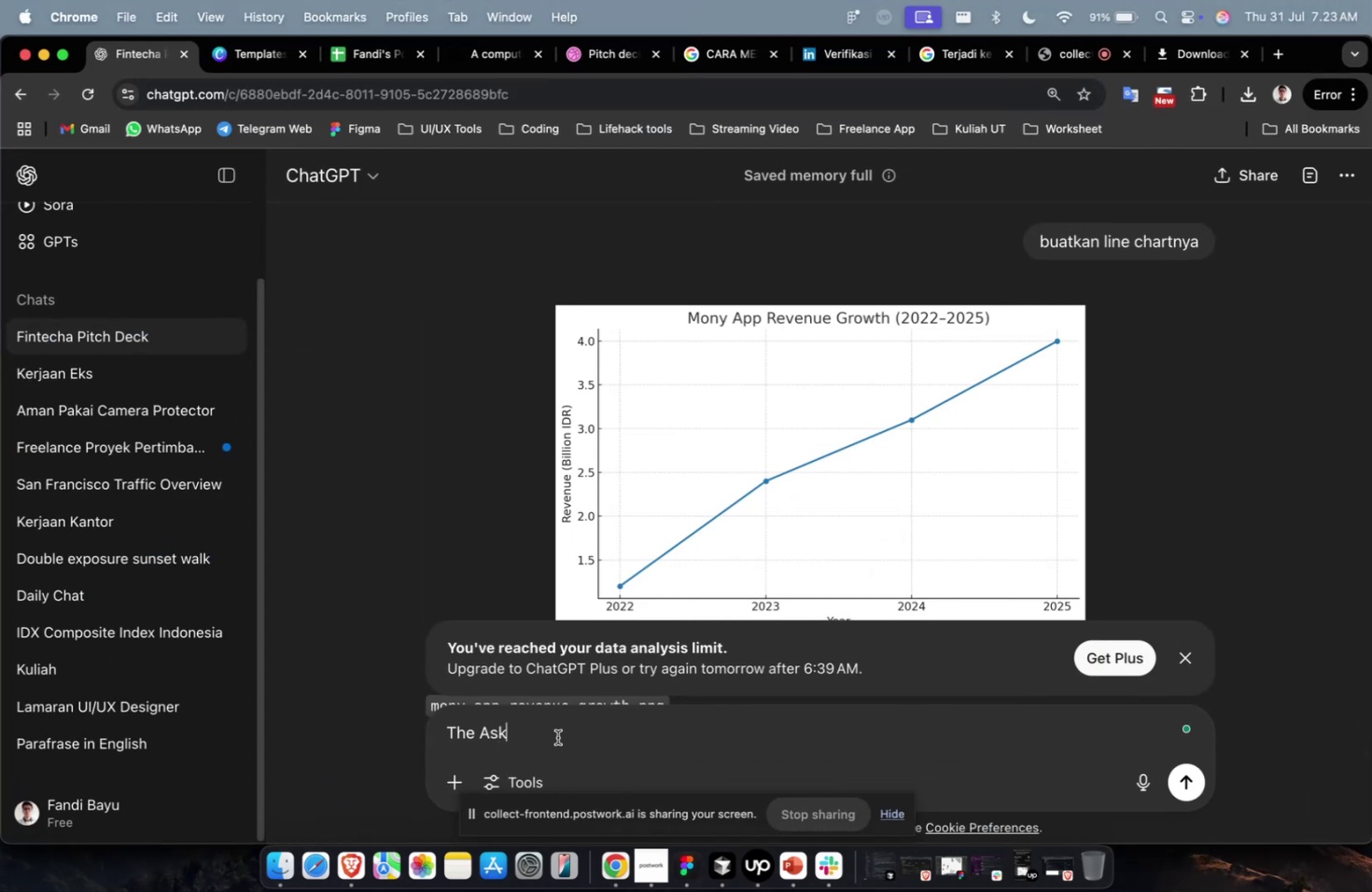 
key(Shift+Enter)
 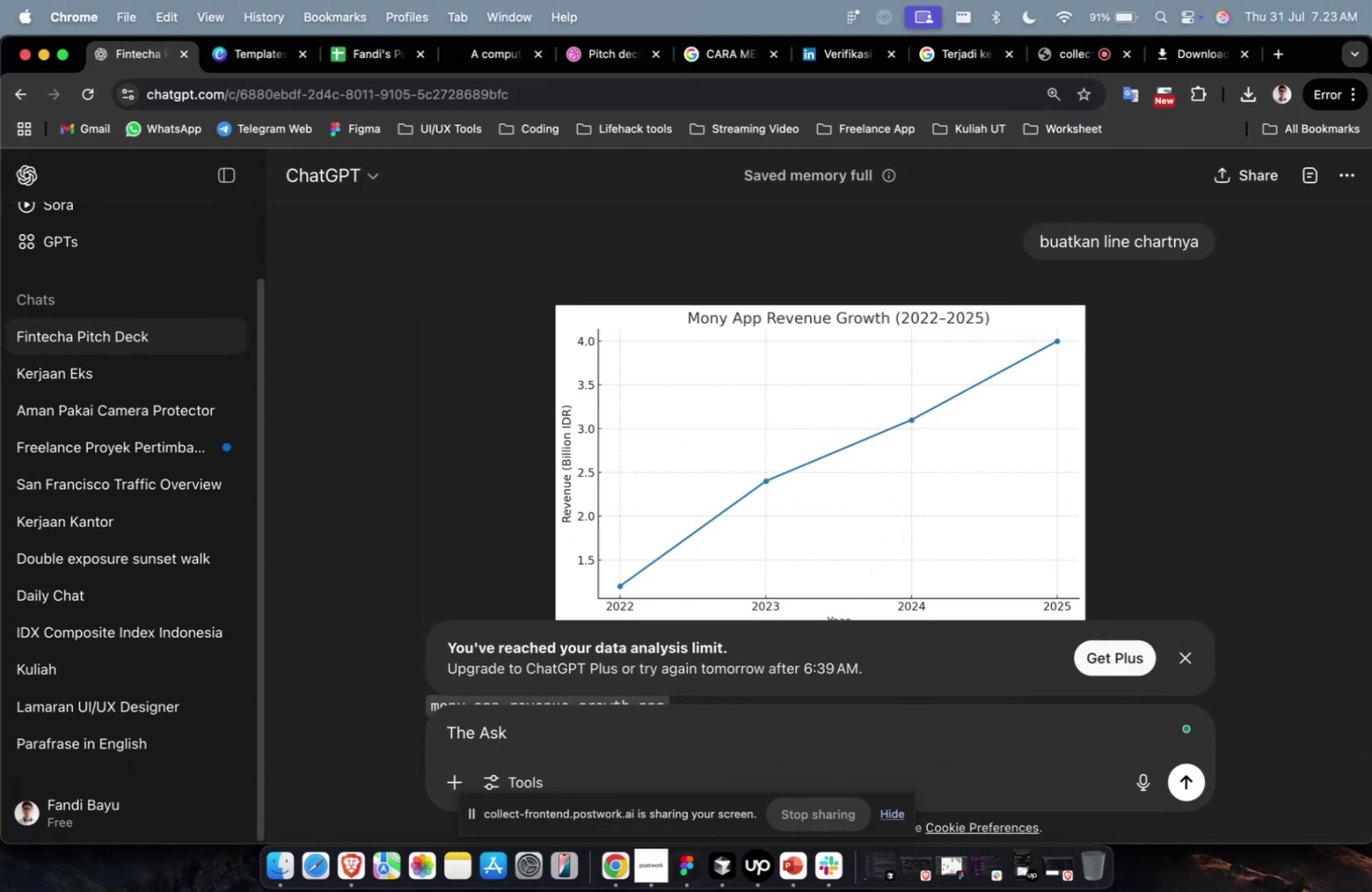 
key(Shift+Enter)
 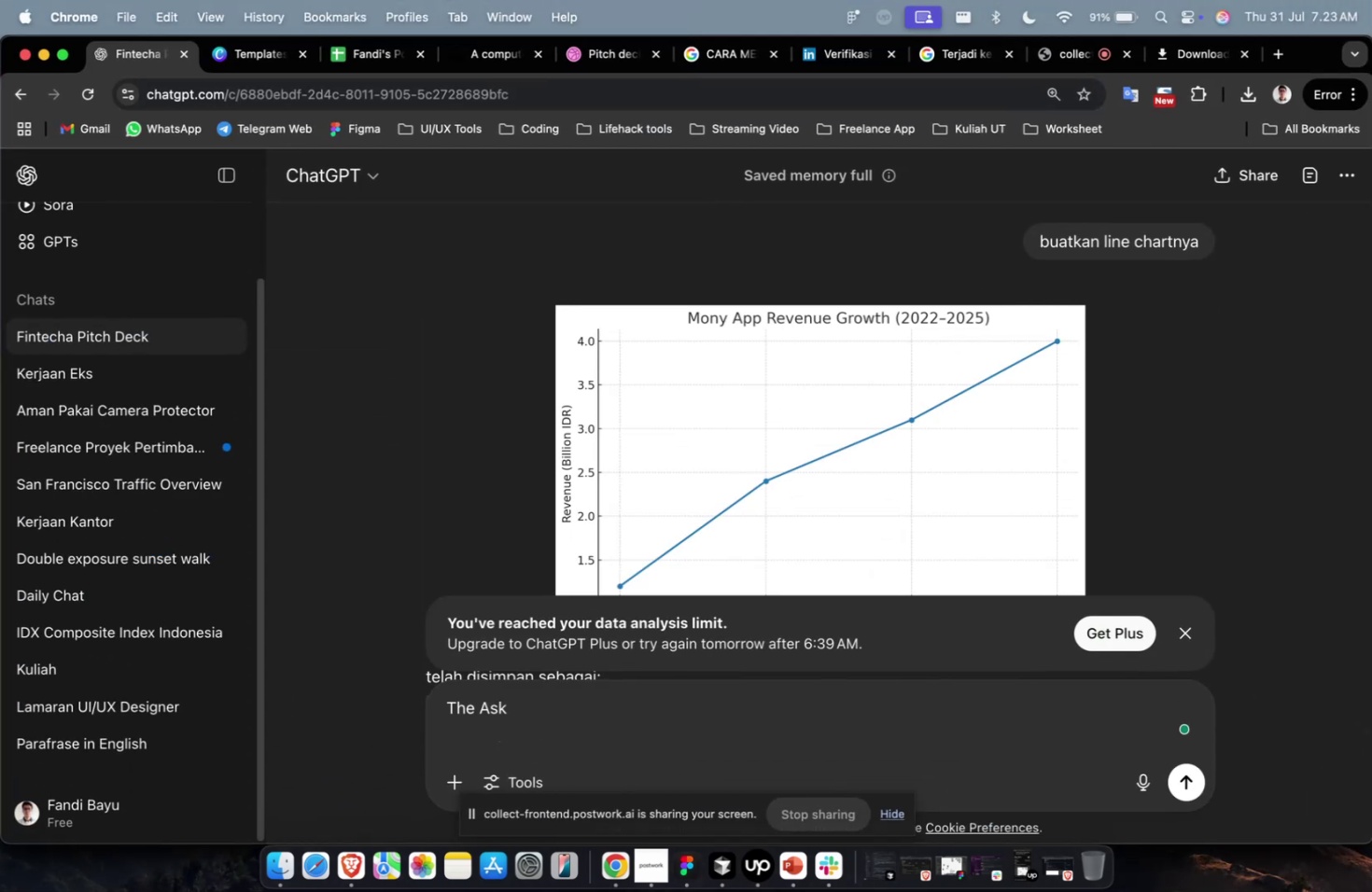 
type(buatkan 1 halaman untuk the ask d)
key(Backspace)
type(sebanyak 1 paragraph)
 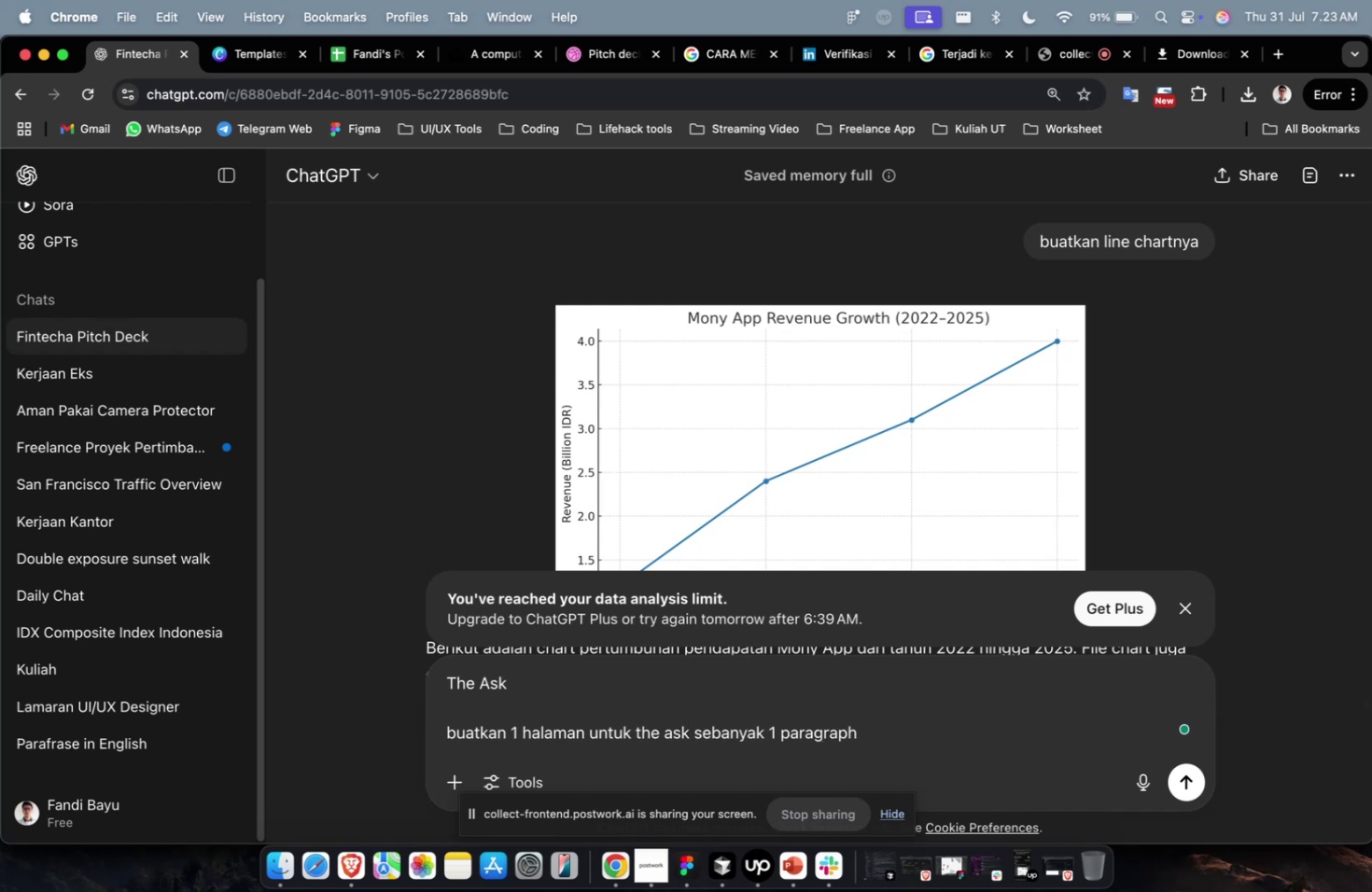 
key(Enter)
 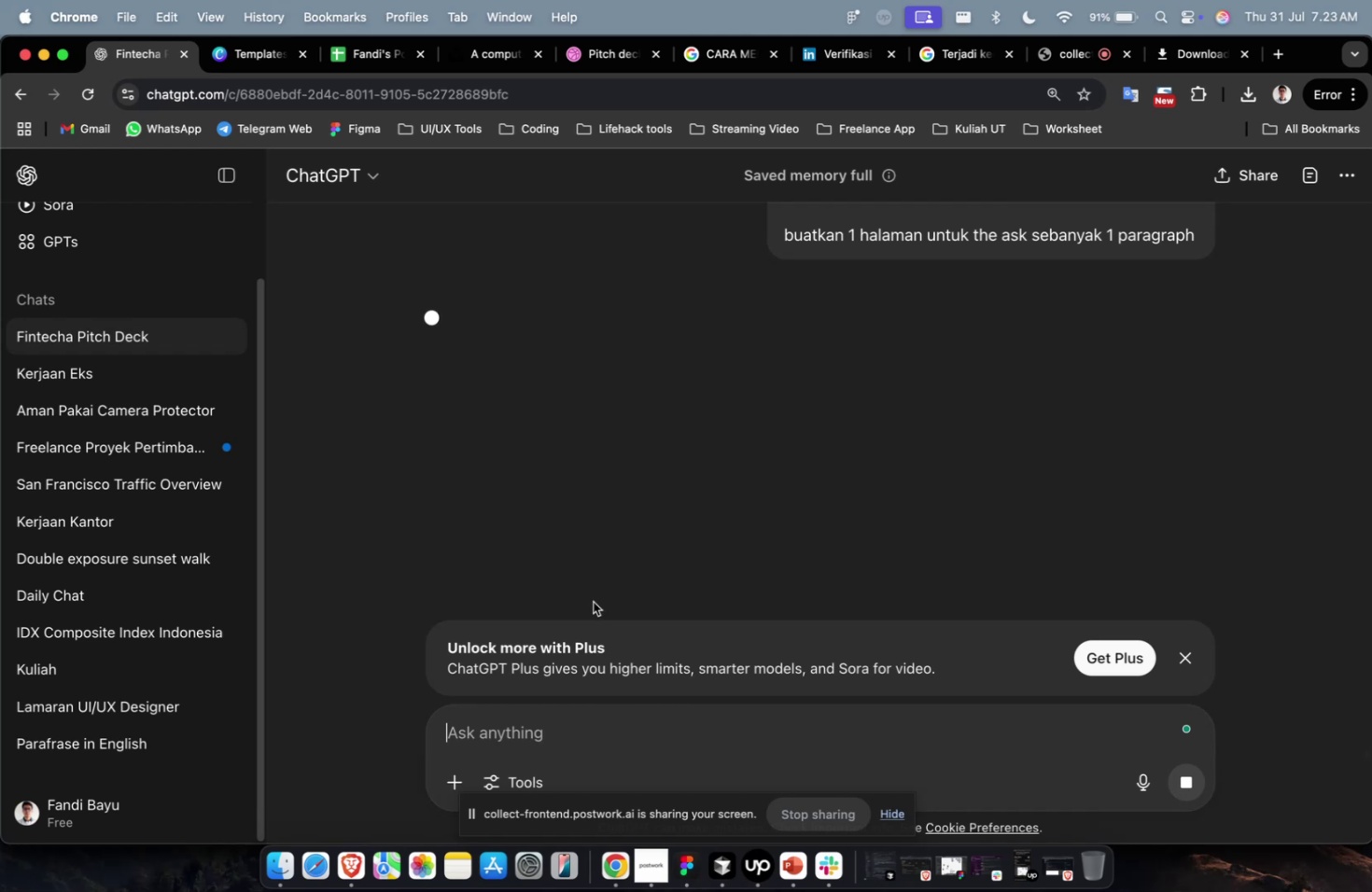 
wait(6.28)
 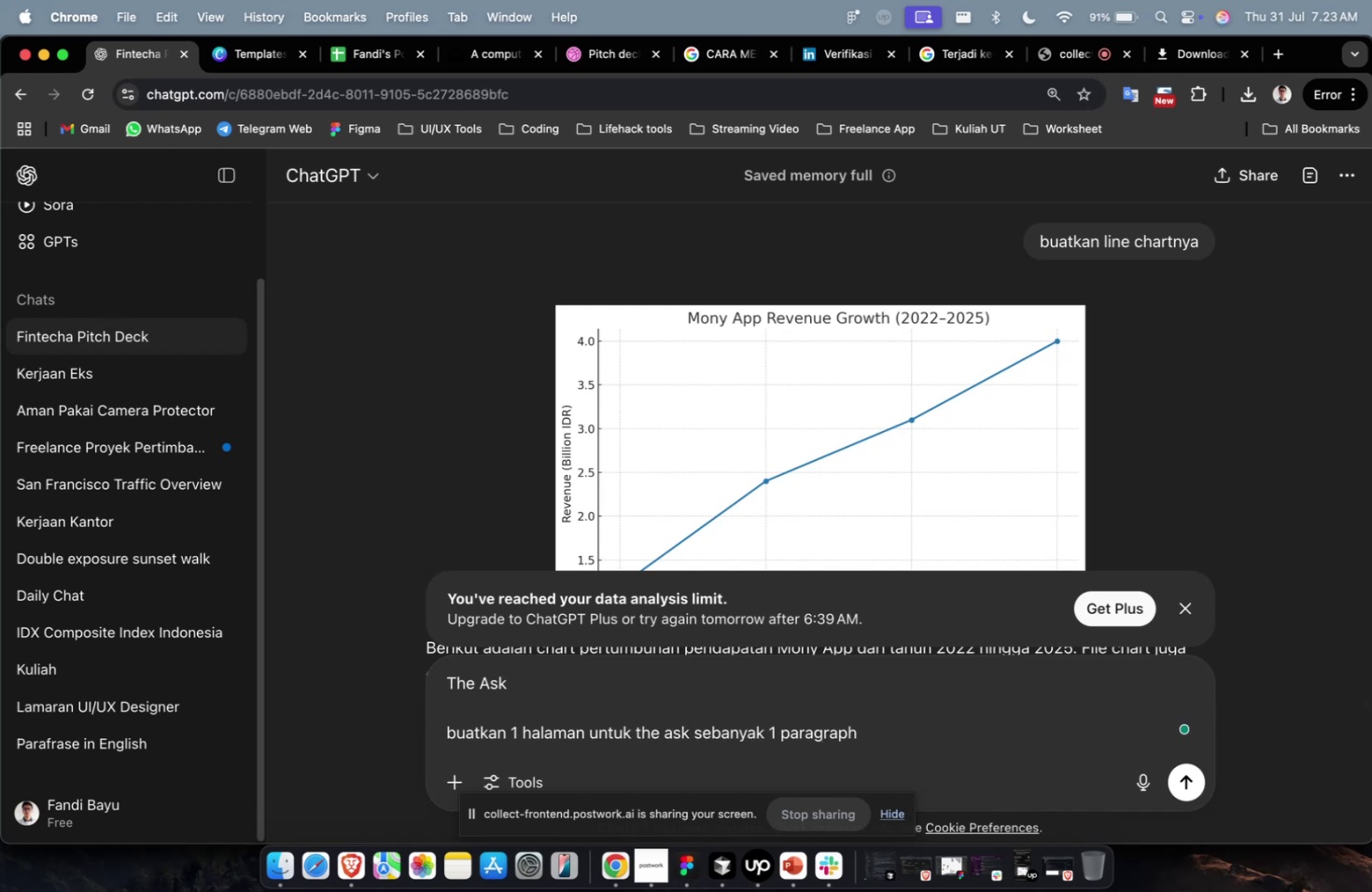 
left_click_drag(start_coordinate=[756, 467], to_coordinate=[427, 384])
 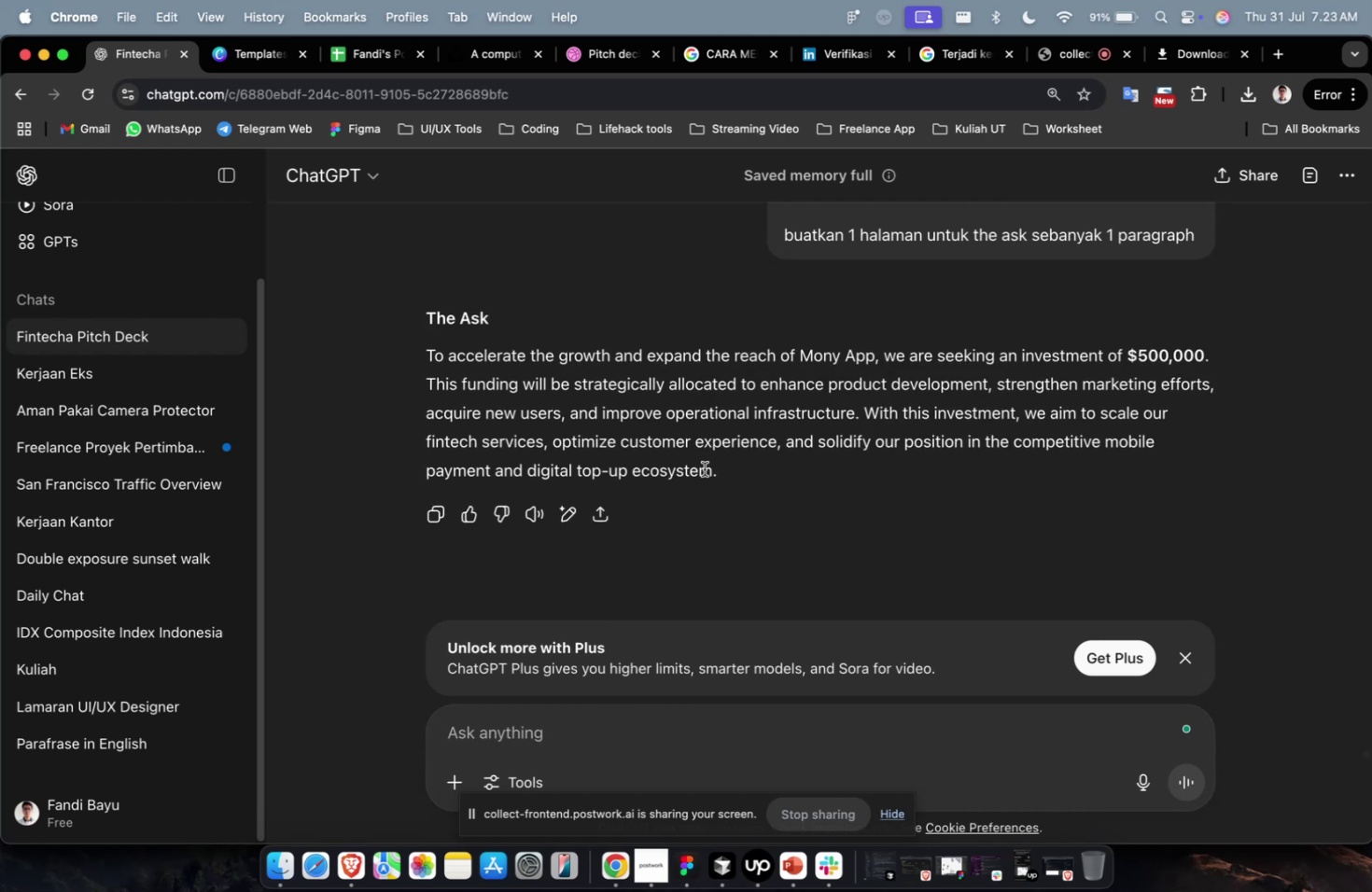 
left_click_drag(start_coordinate=[713, 473], to_coordinate=[417, 364])
 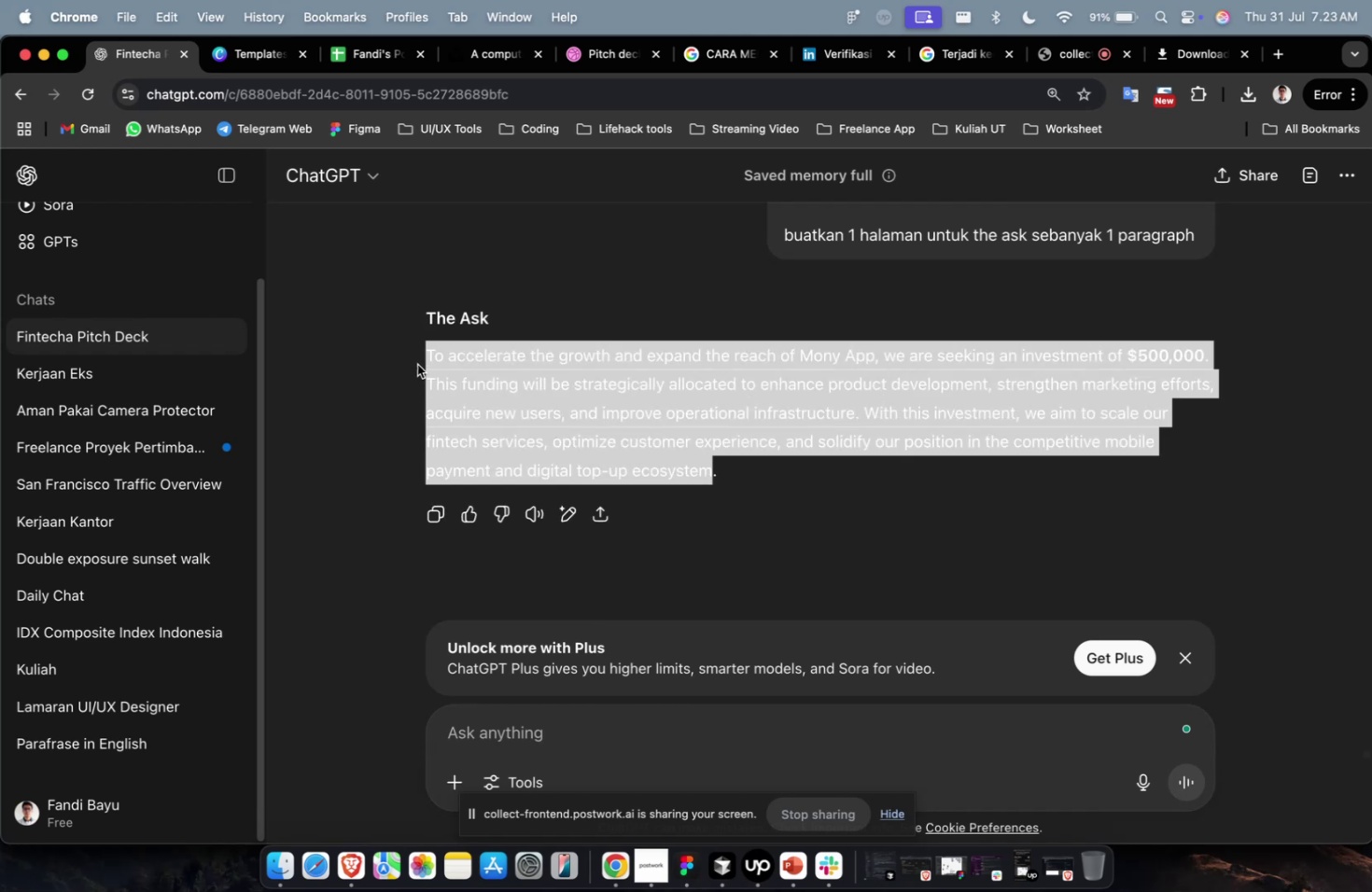 
key(Meta+C)
 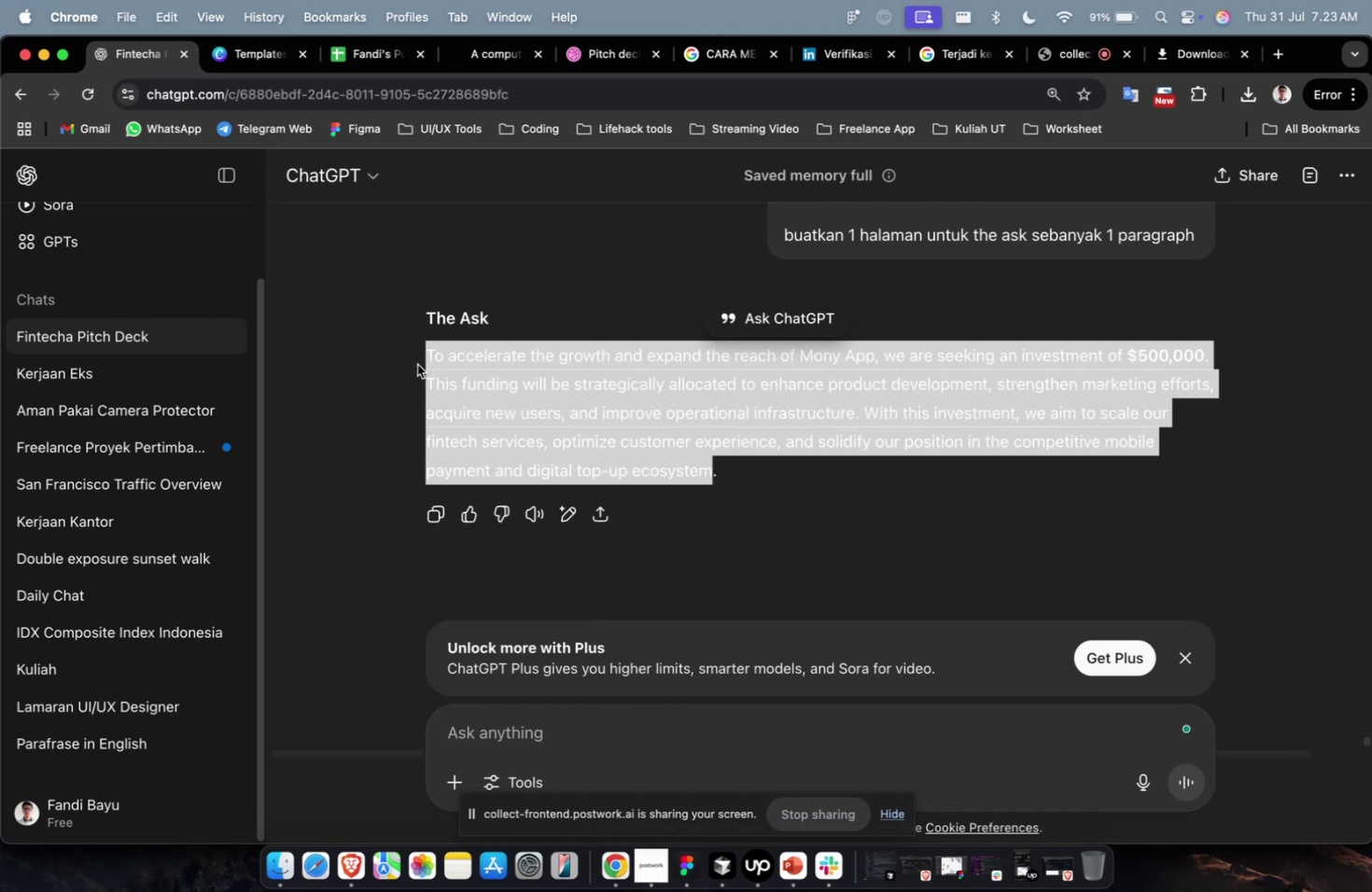 
key(Meta+1)
 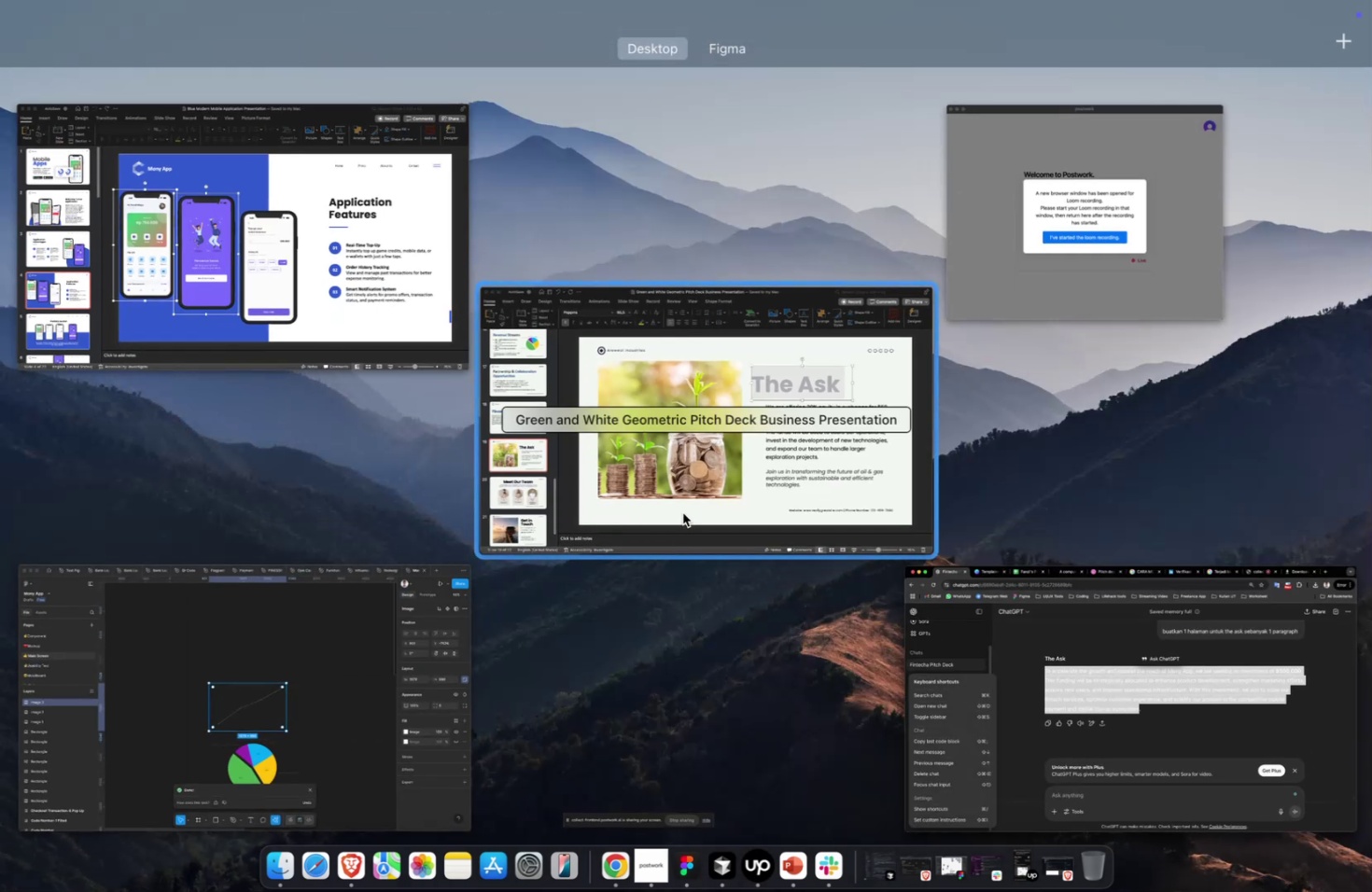 
left_click([685, 506])
 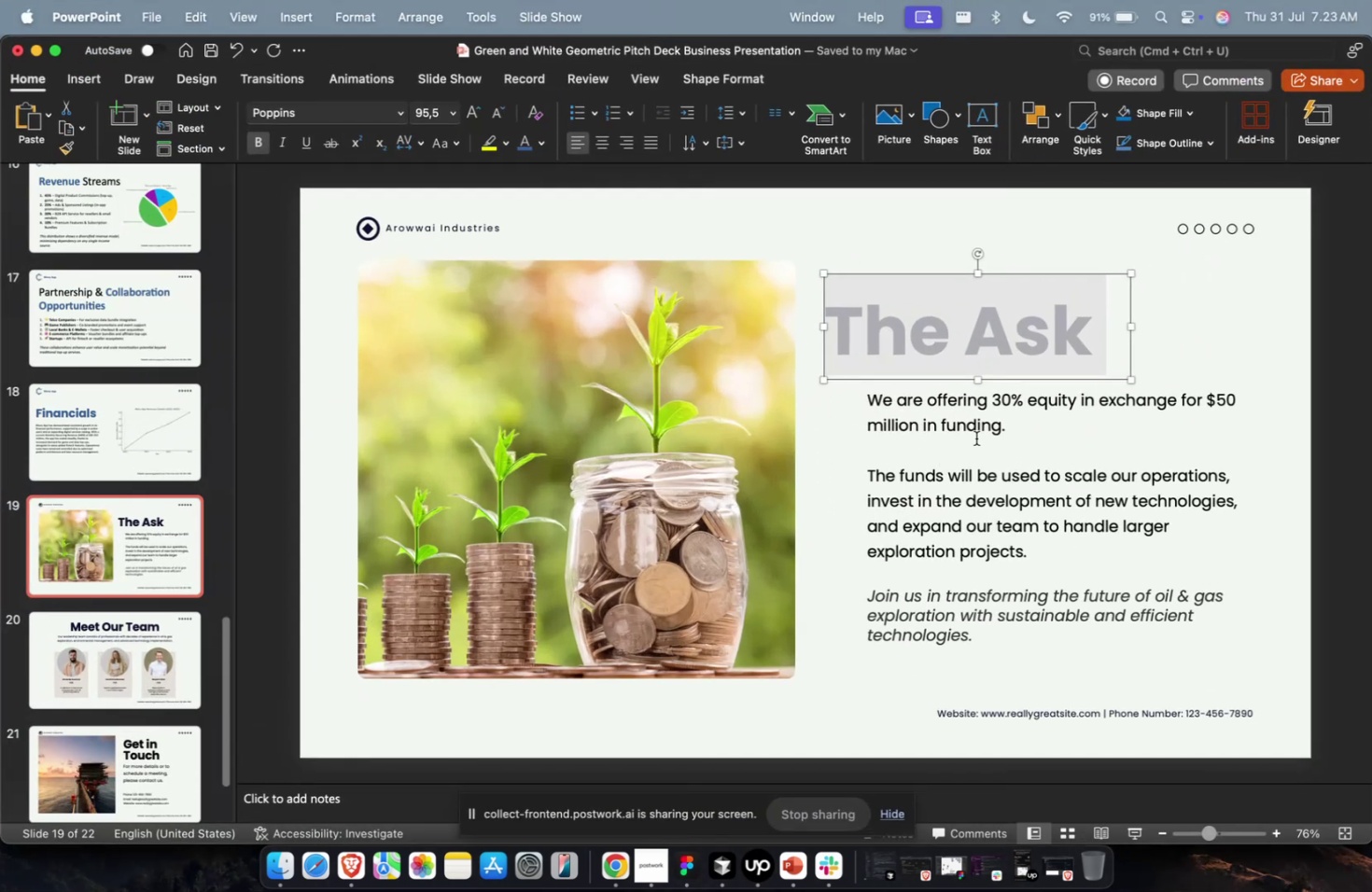 
double_click([975, 438])
 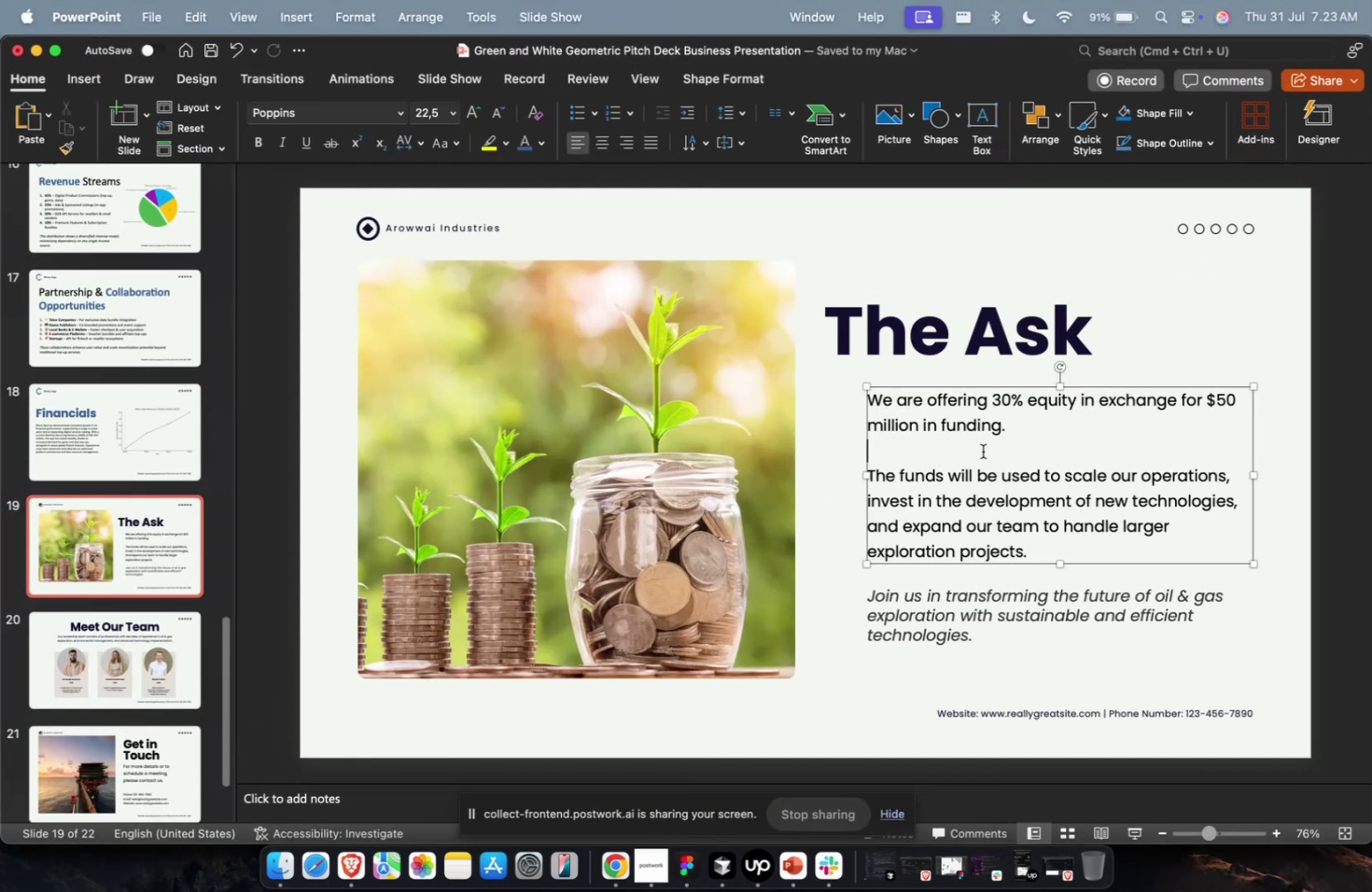 
key(Meta+A)
 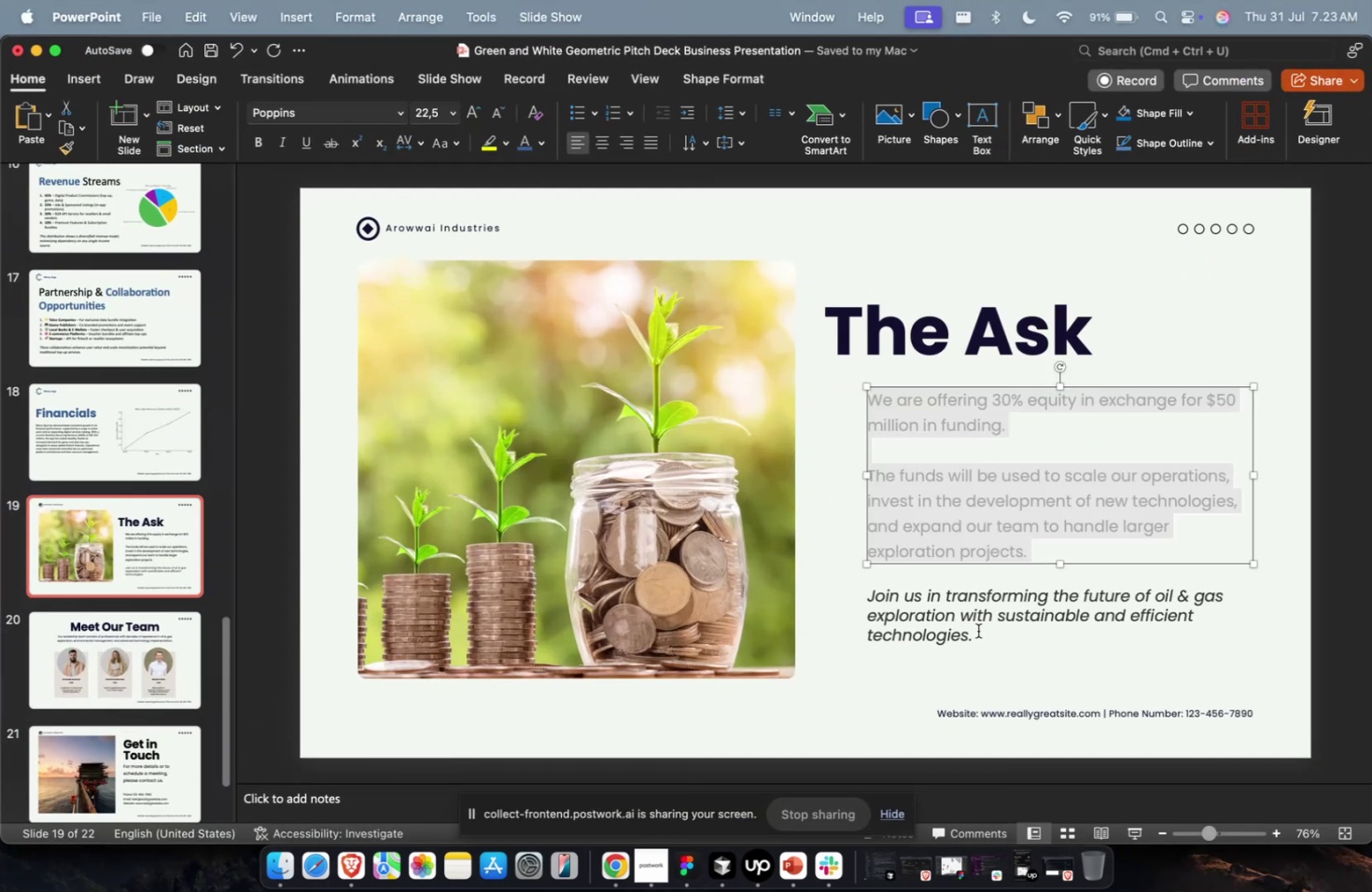 
key(Meta+CommandLeft)
 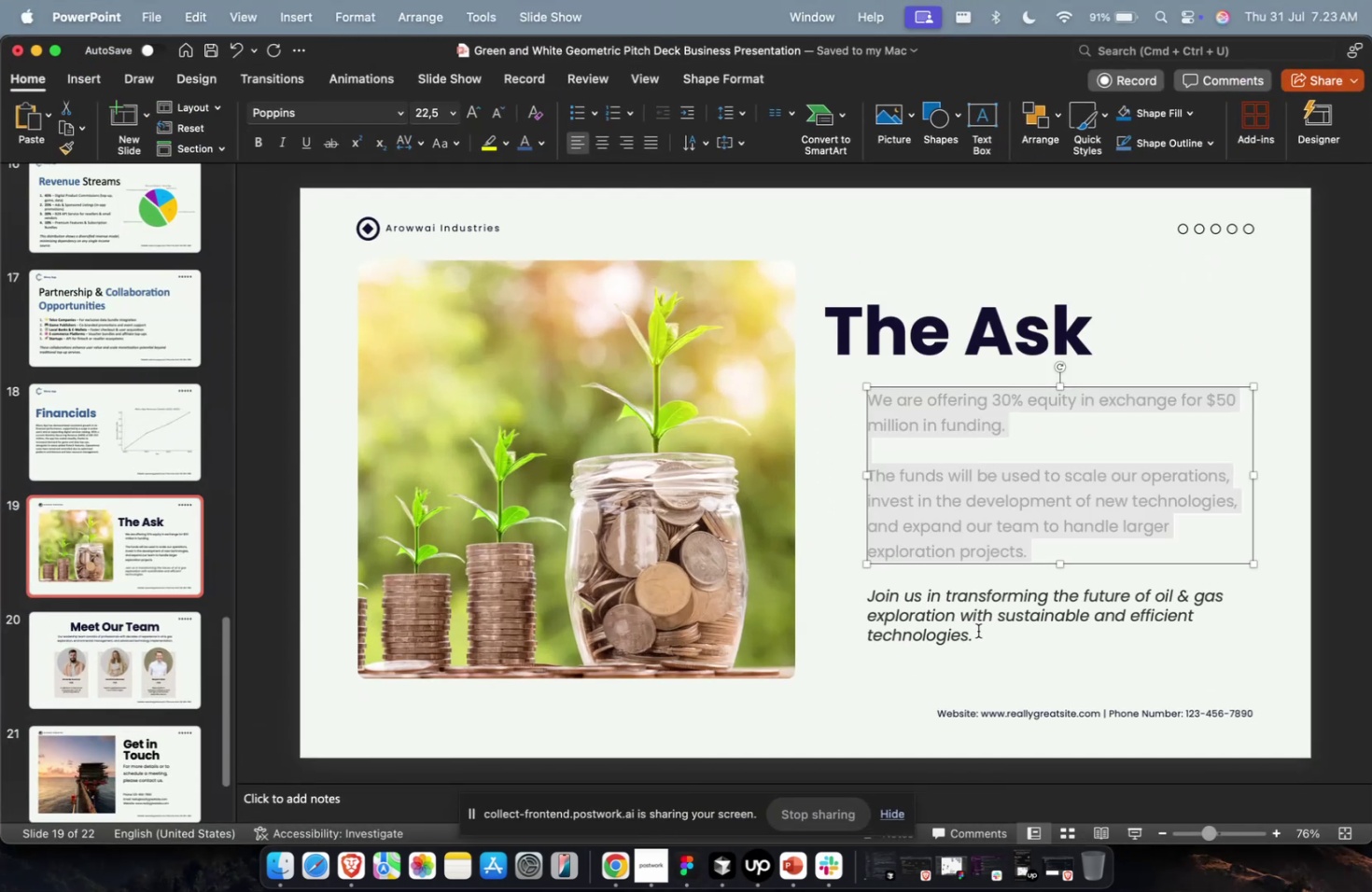 
key(Meta+V)
 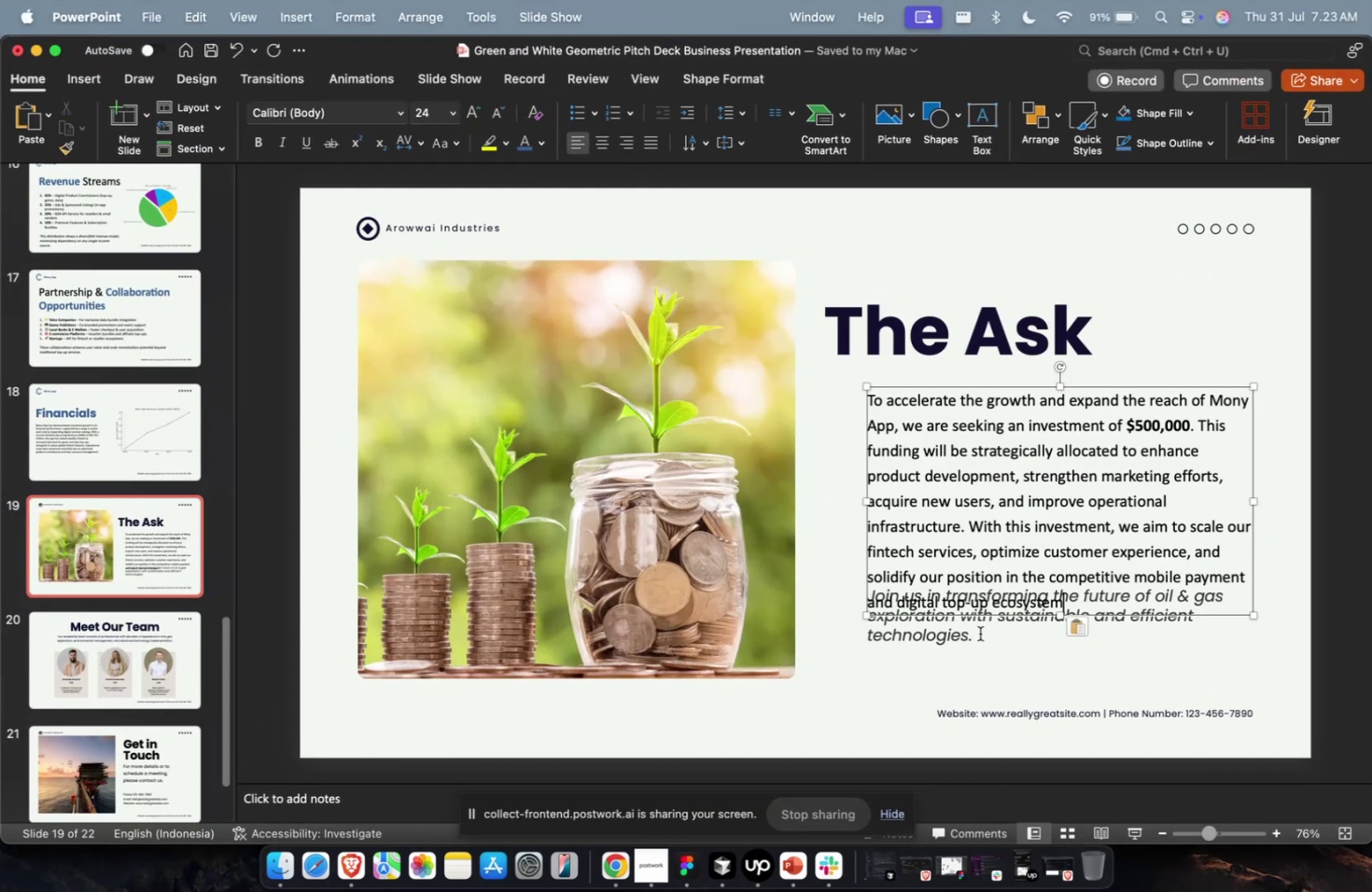 
left_click([979, 633])
 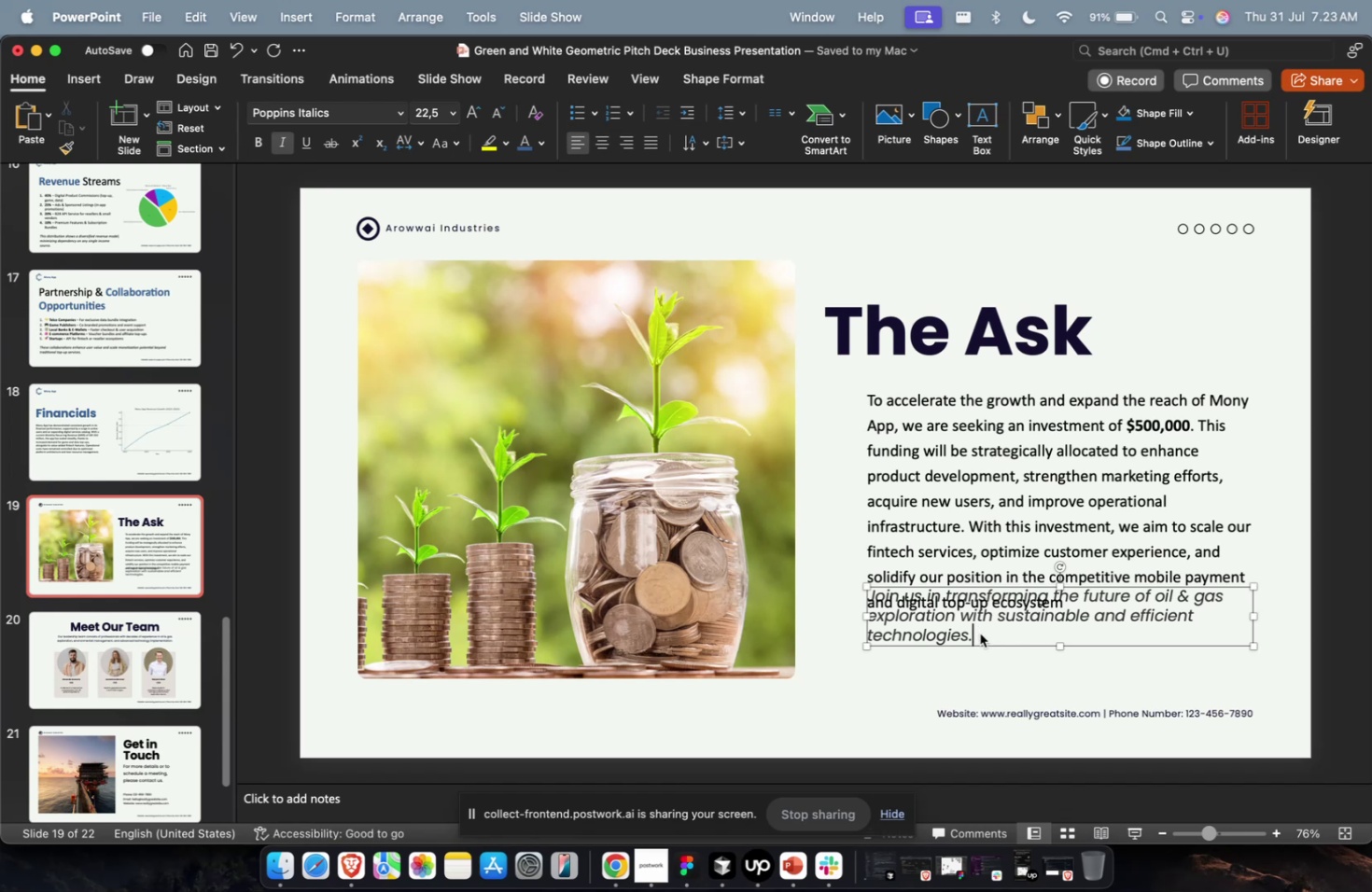 
key(Escape)
 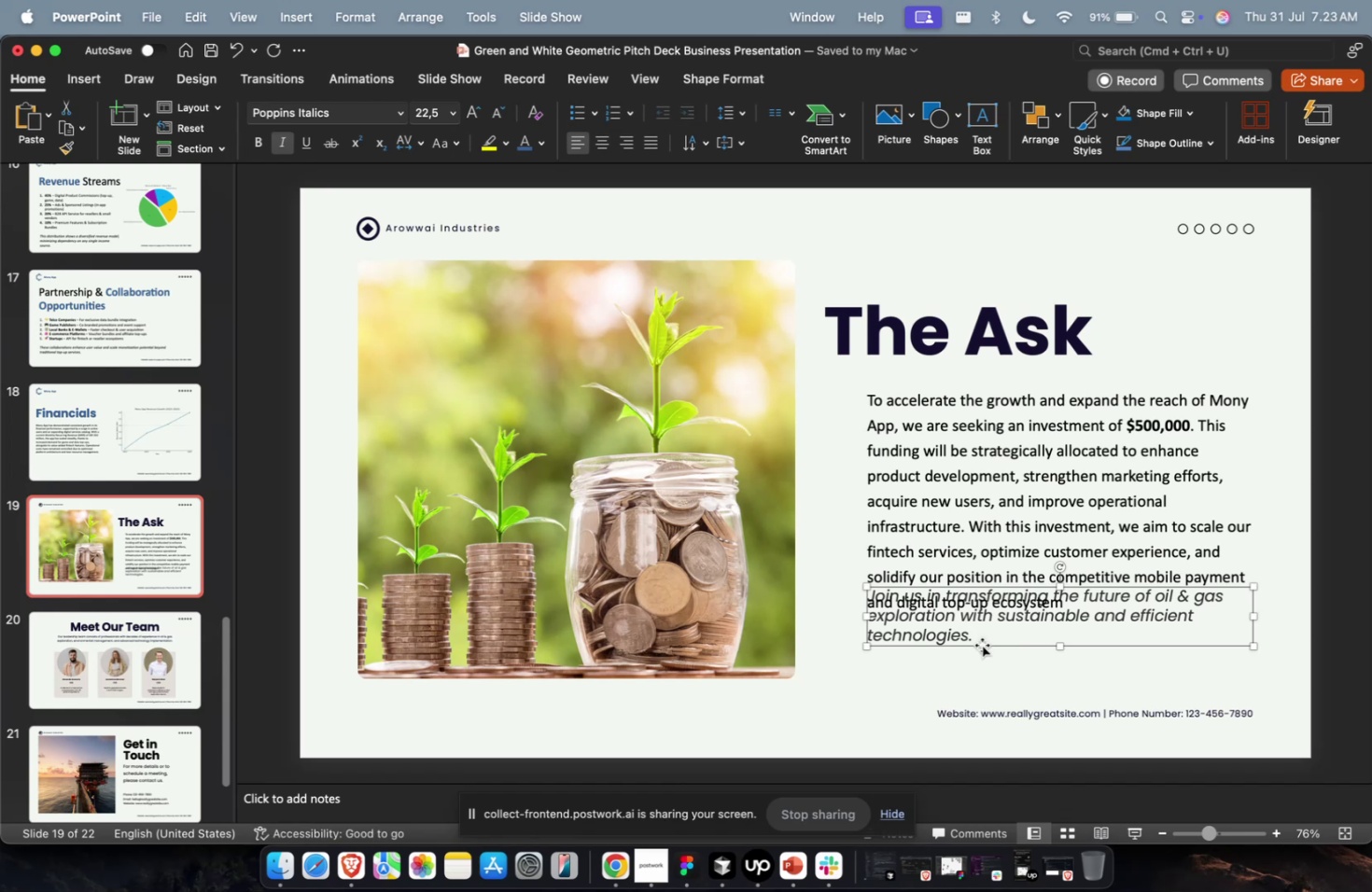 
left_click_drag(start_coordinate=[981, 644], to_coordinate=[974, 698])
 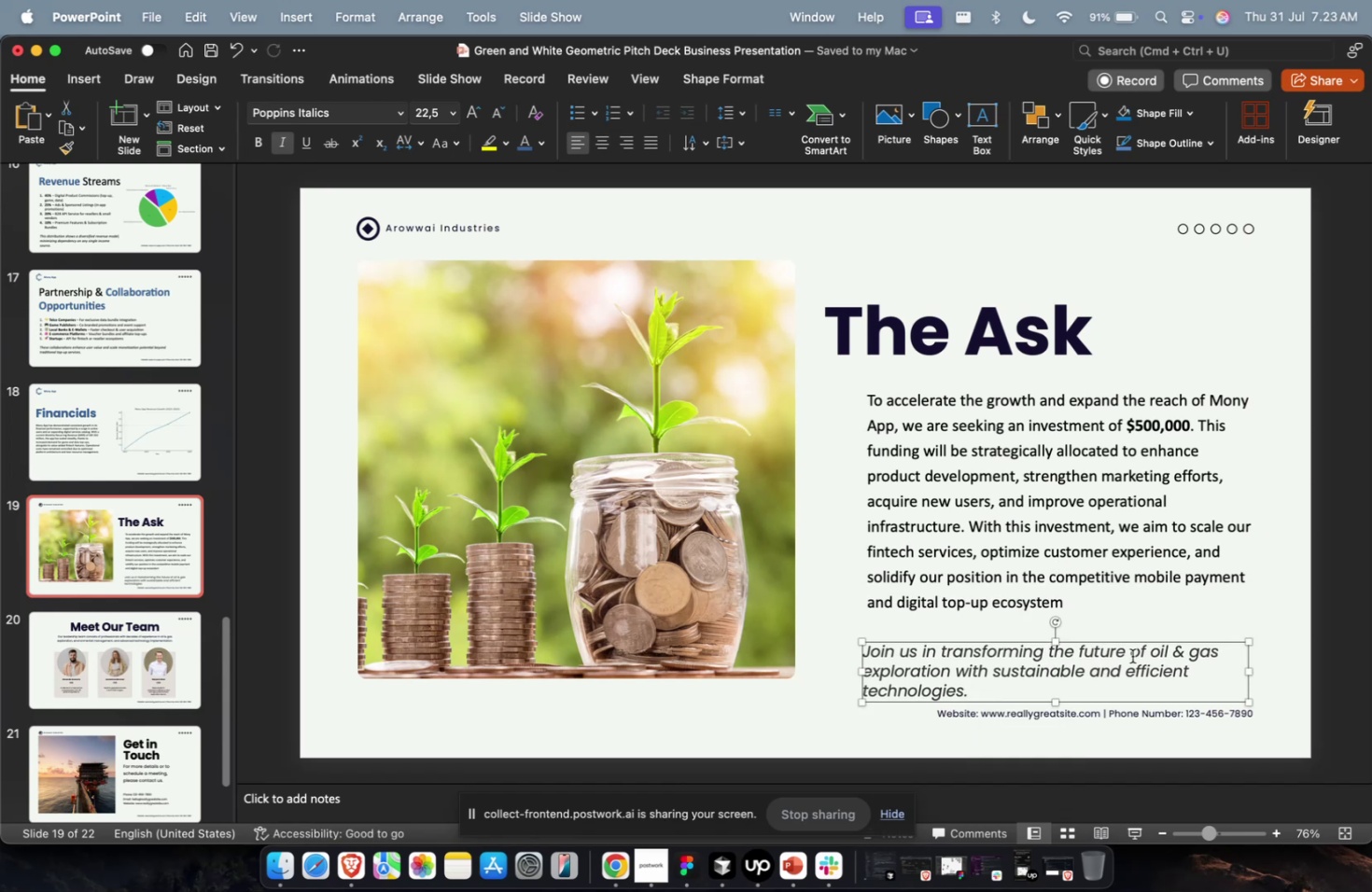 
left_click_drag(start_coordinate=[1131, 655], to_coordinate=[1153, 653])
 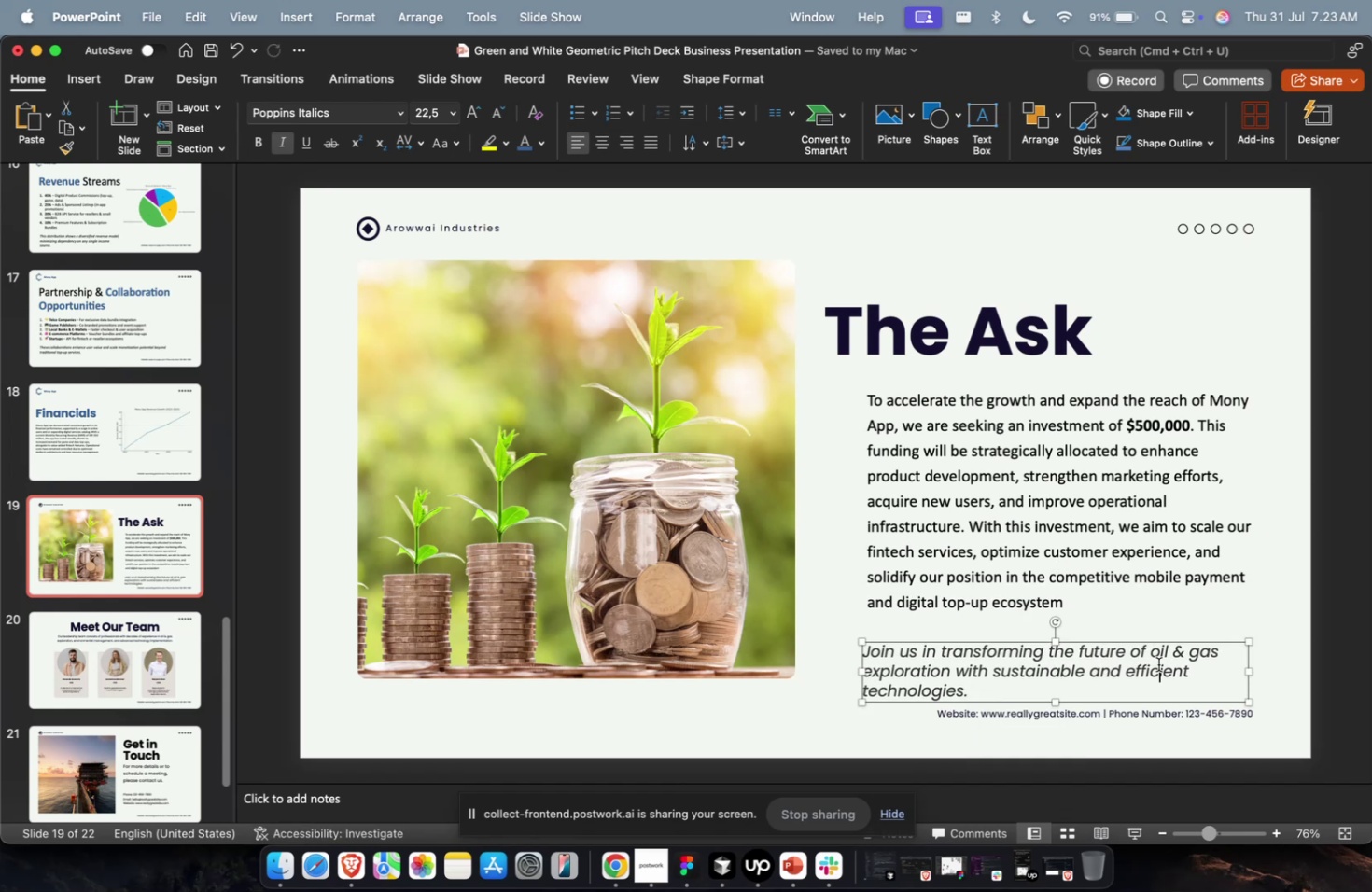 
double_click([1157, 663])
 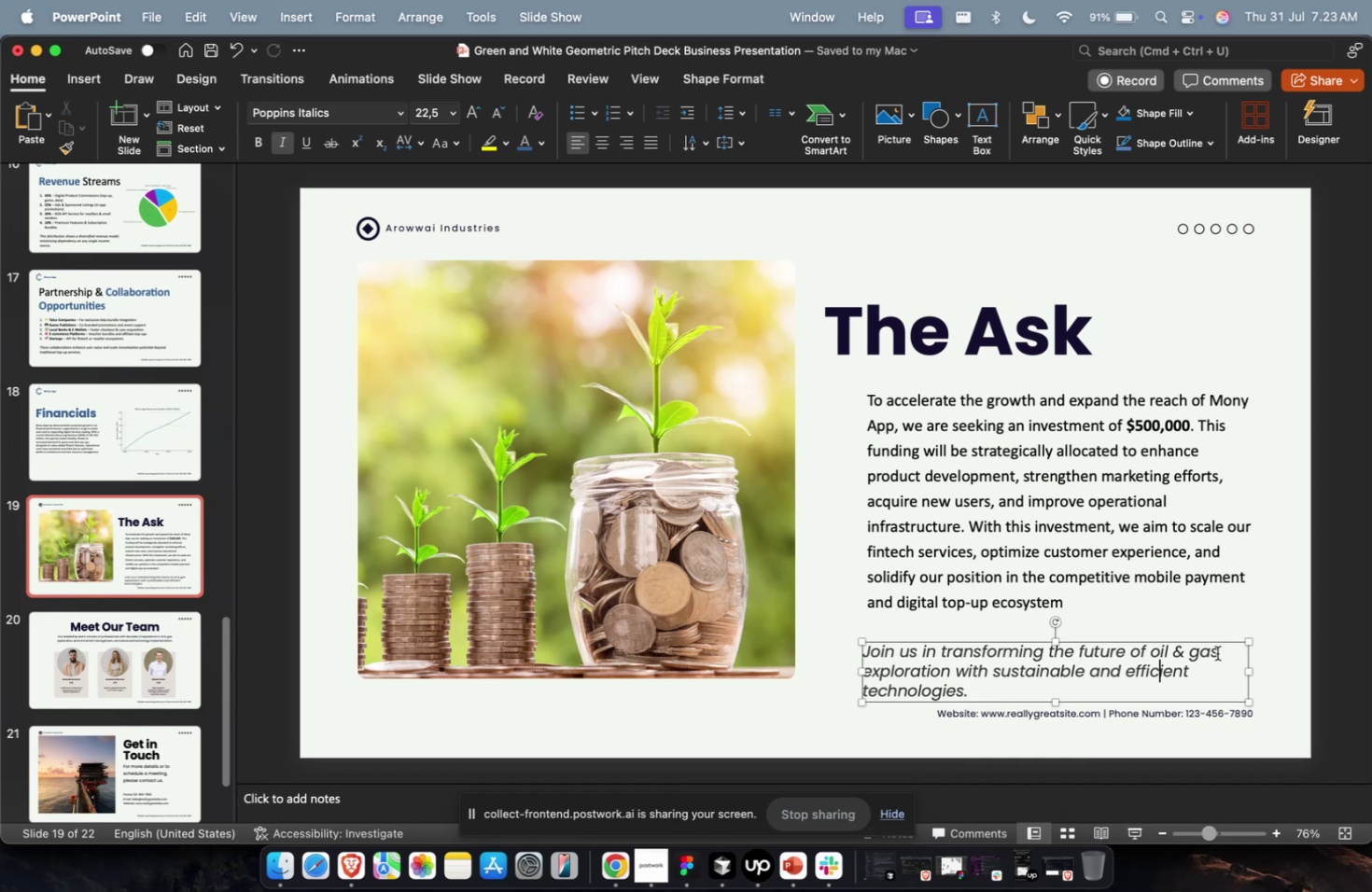 
left_click_drag(start_coordinate=[1217, 651], to_coordinate=[1151, 658])
 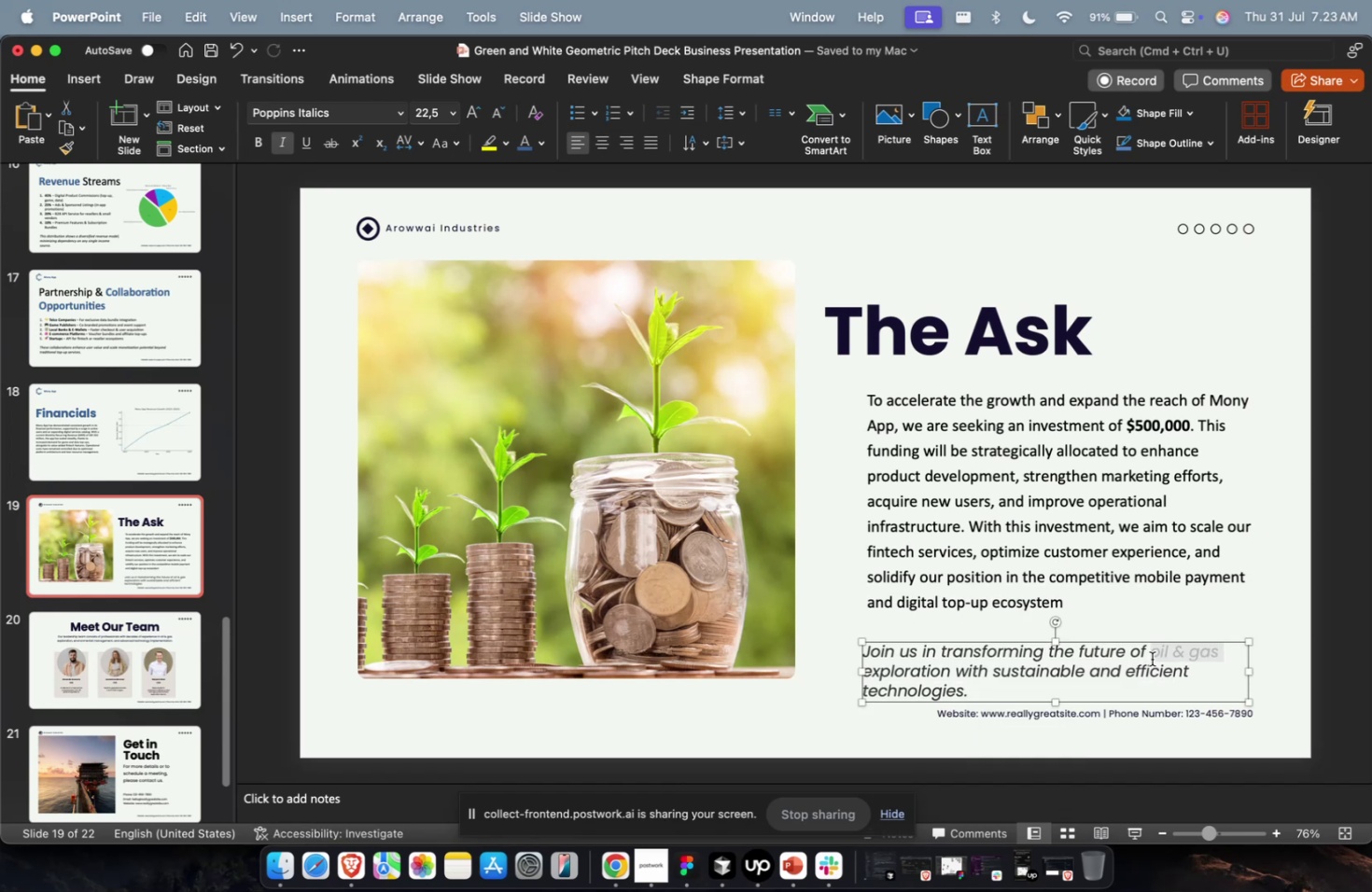 
type(fiNAN)
key(Backspace)
key(Backspace)
key(Backspace)
key(Backspace)
key(Backspace)
type(Financial Techlogi)
key(Backspace)
key(Backspace)
key(Backspace)
key(Backspace)
type(nologies )
 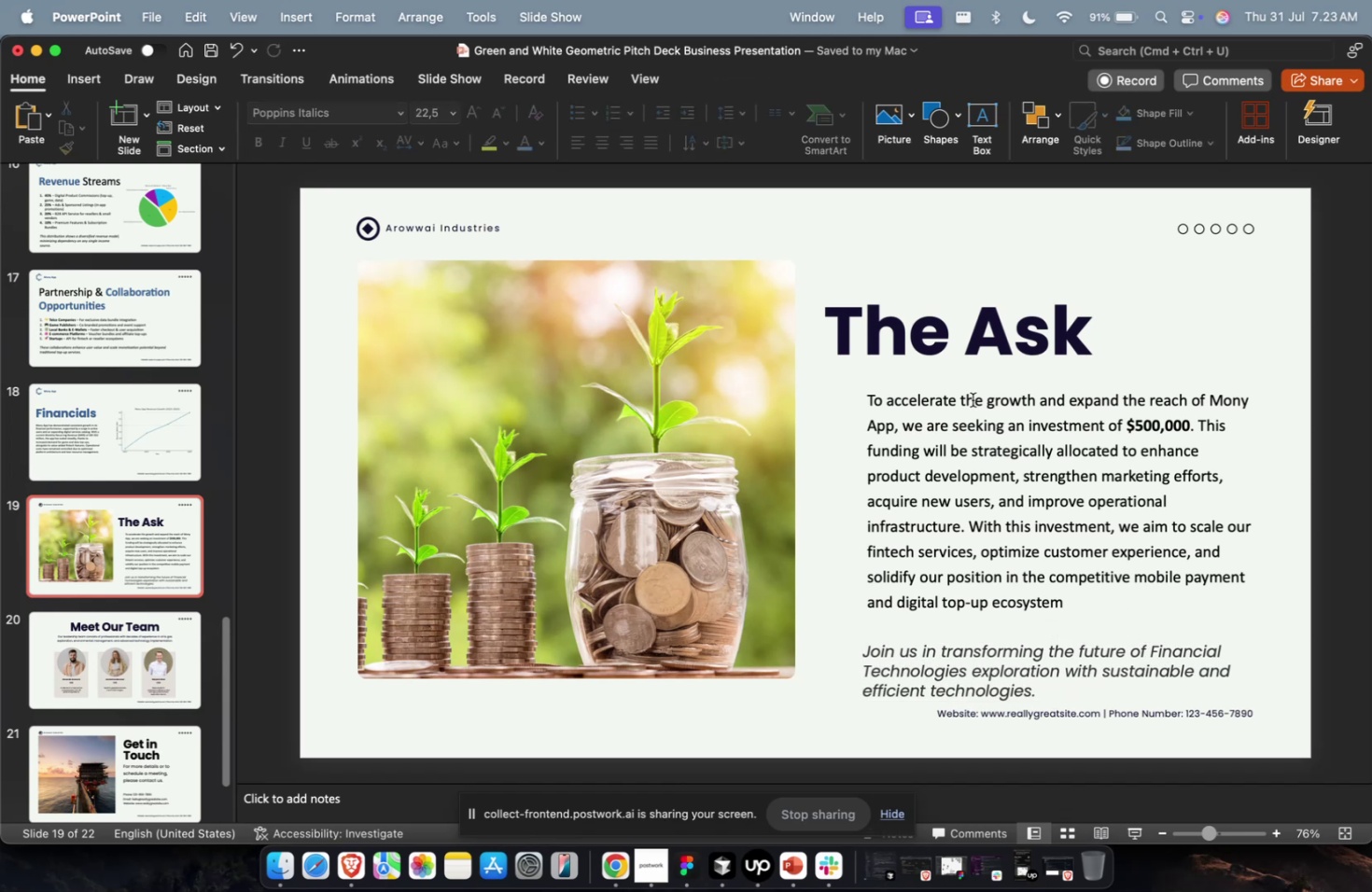 
left_click([942, 326])
 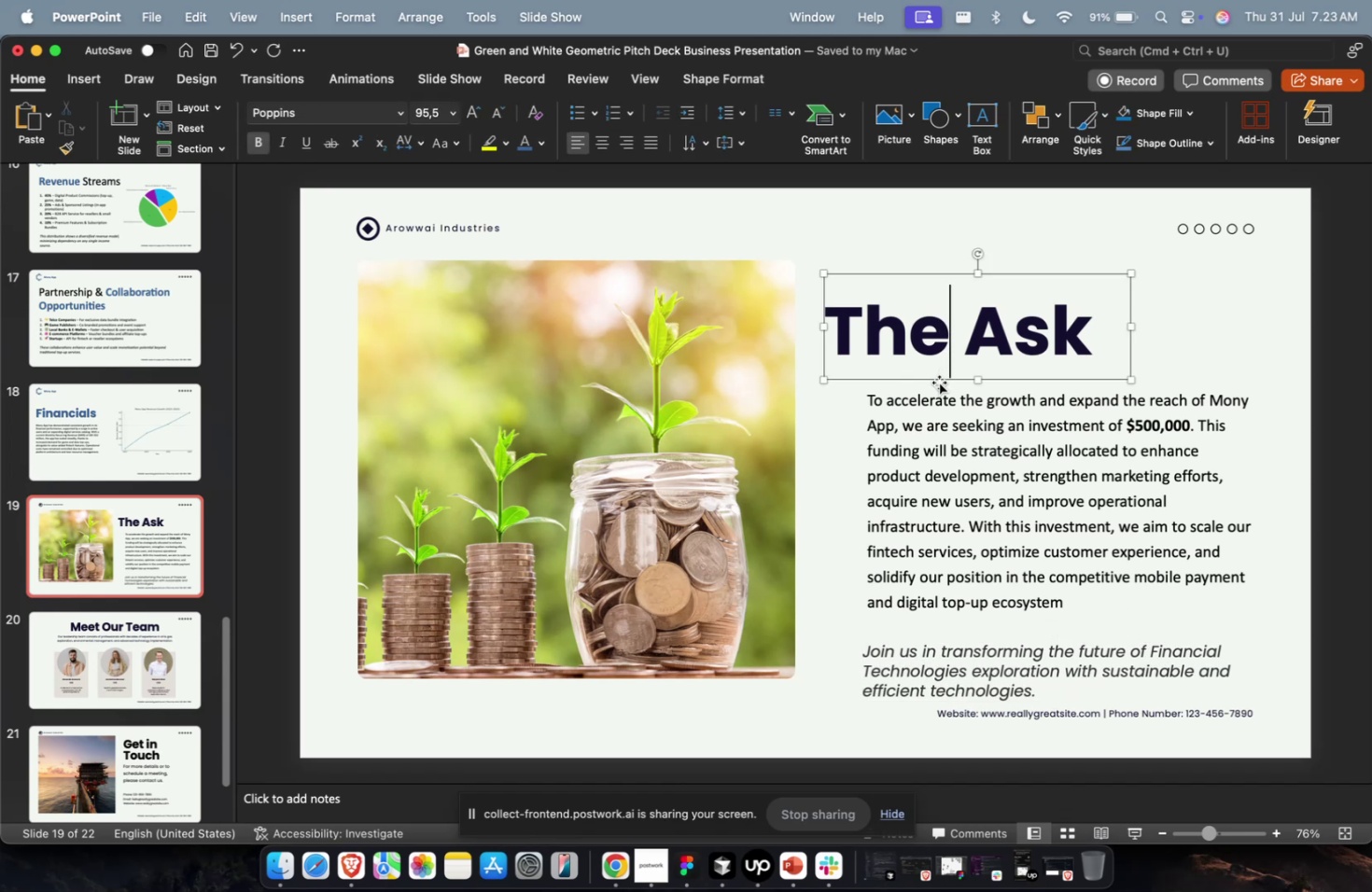 
left_click_drag(start_coordinate=[937, 381], to_coordinate=[937, 354])
 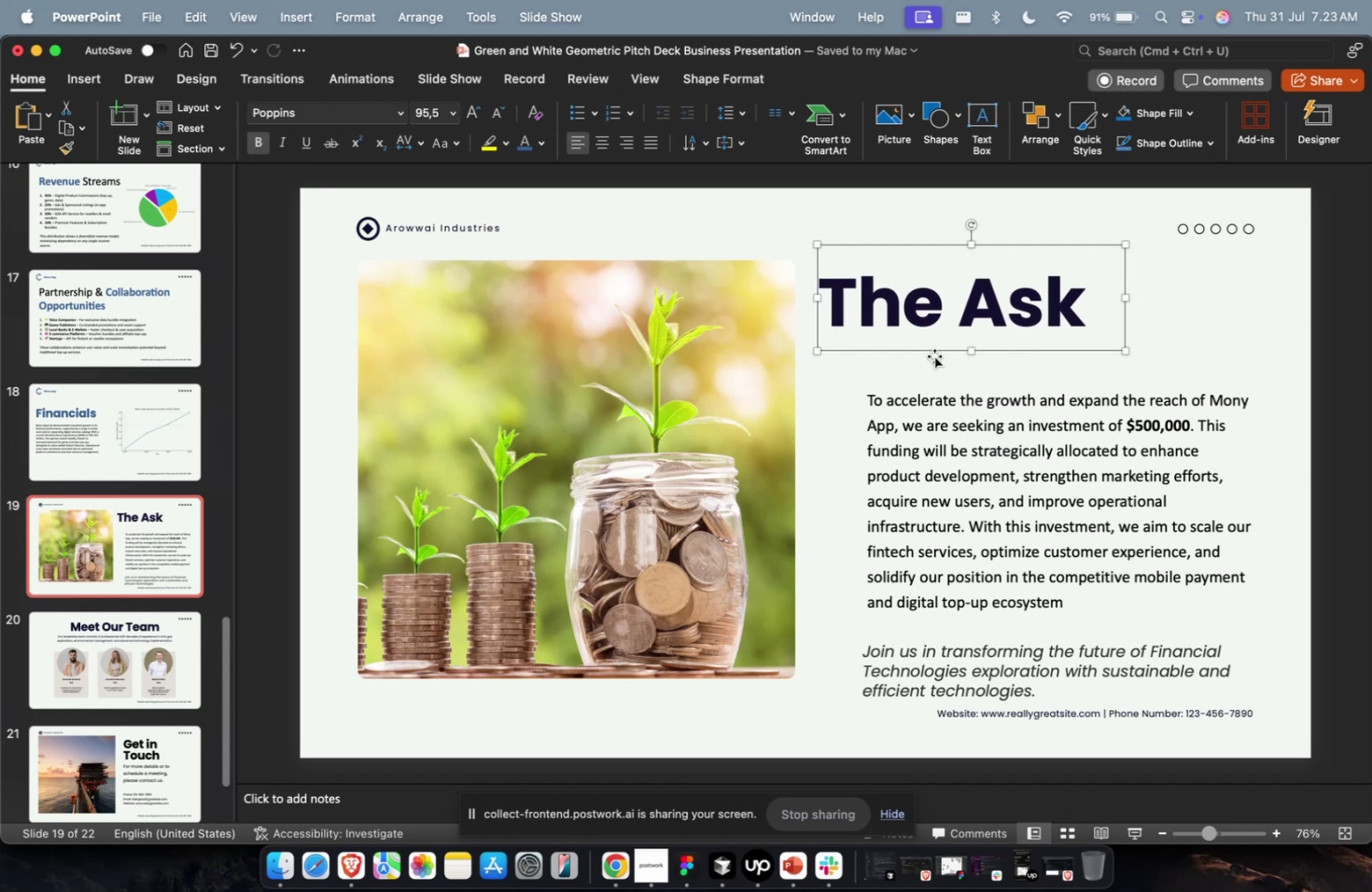 
wait(11.14)
 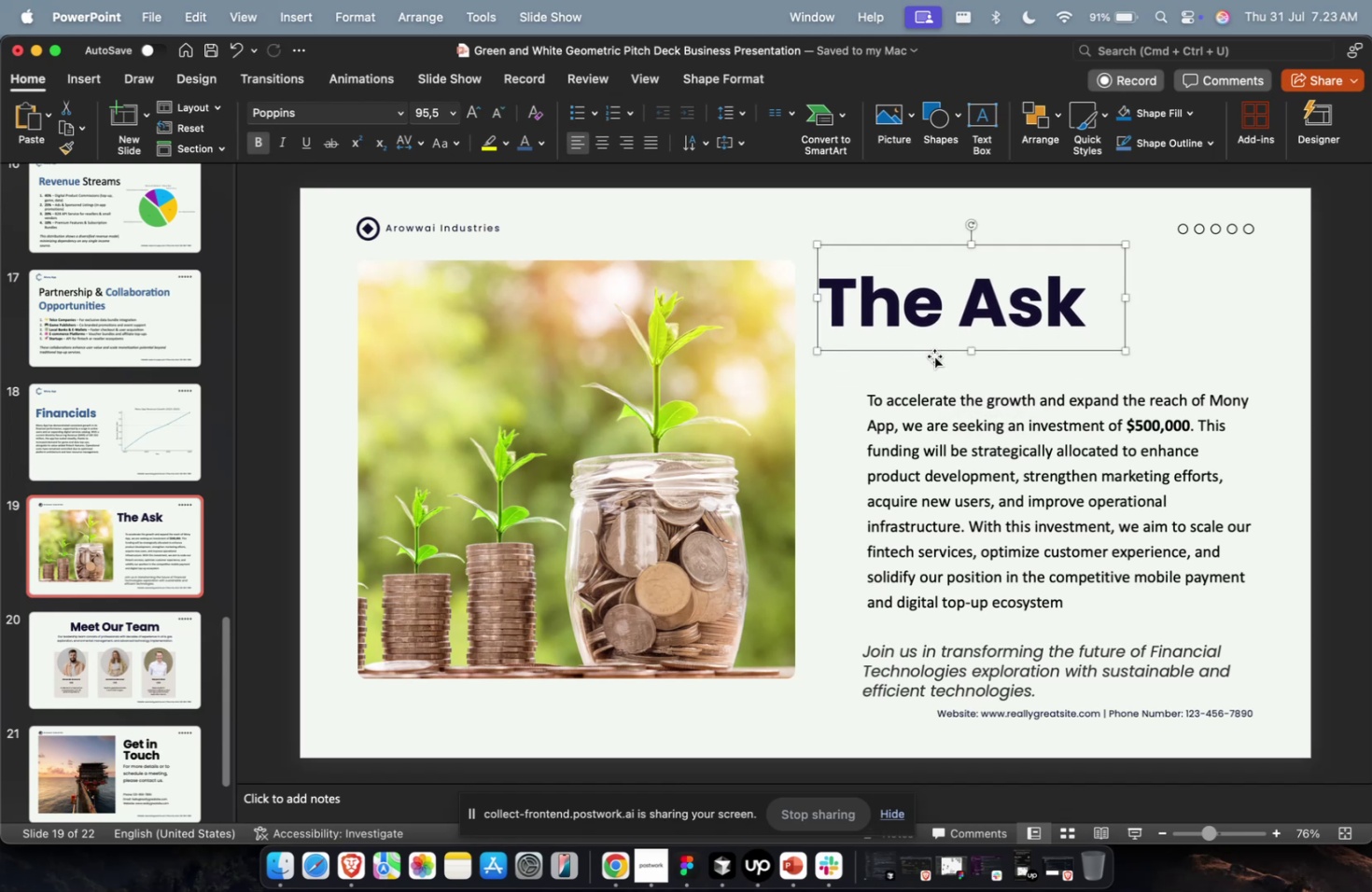 
left_click([927, 383])
 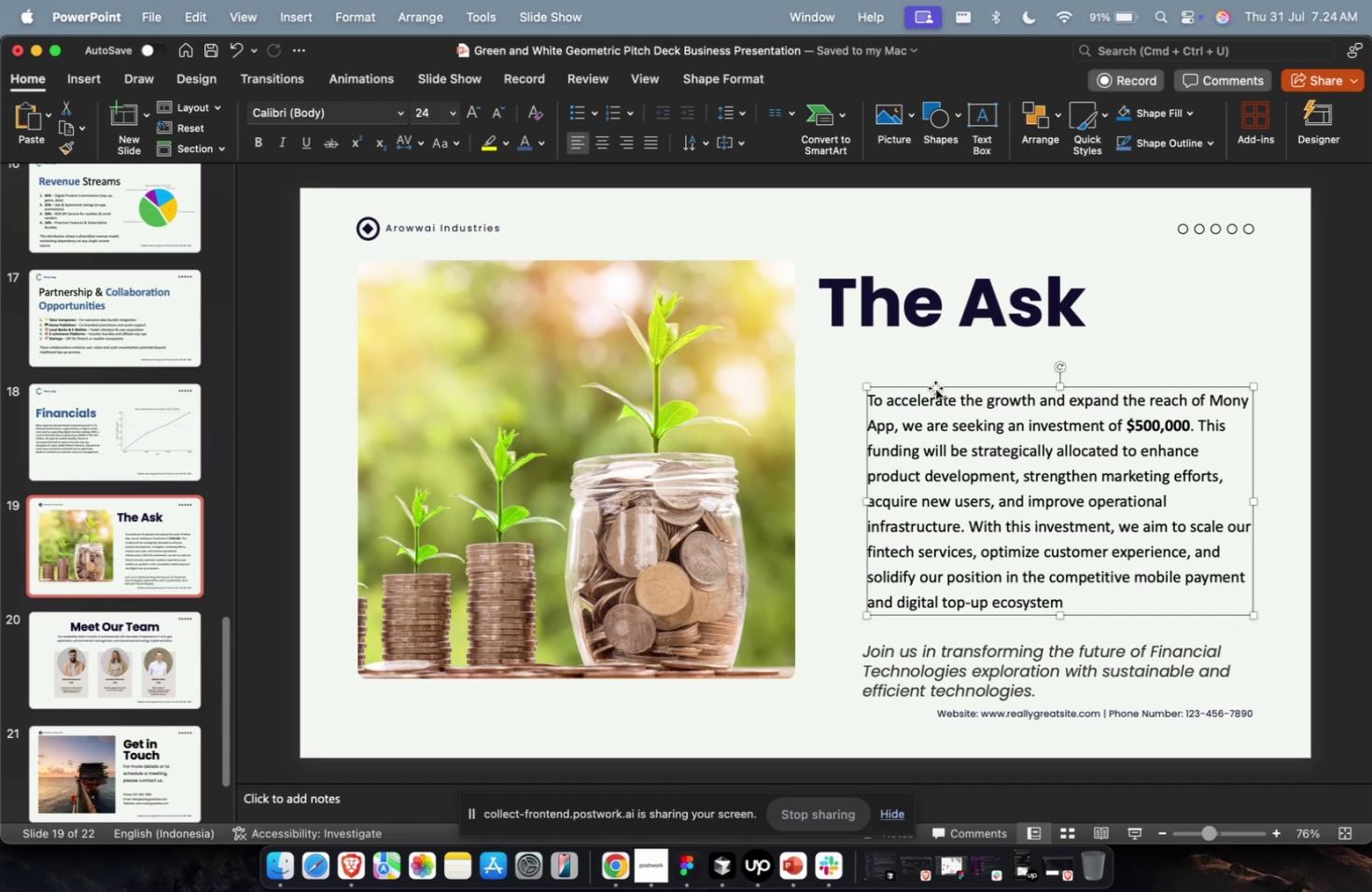 
left_click_drag(start_coordinate=[934, 387], to_coordinate=[939, 346])
 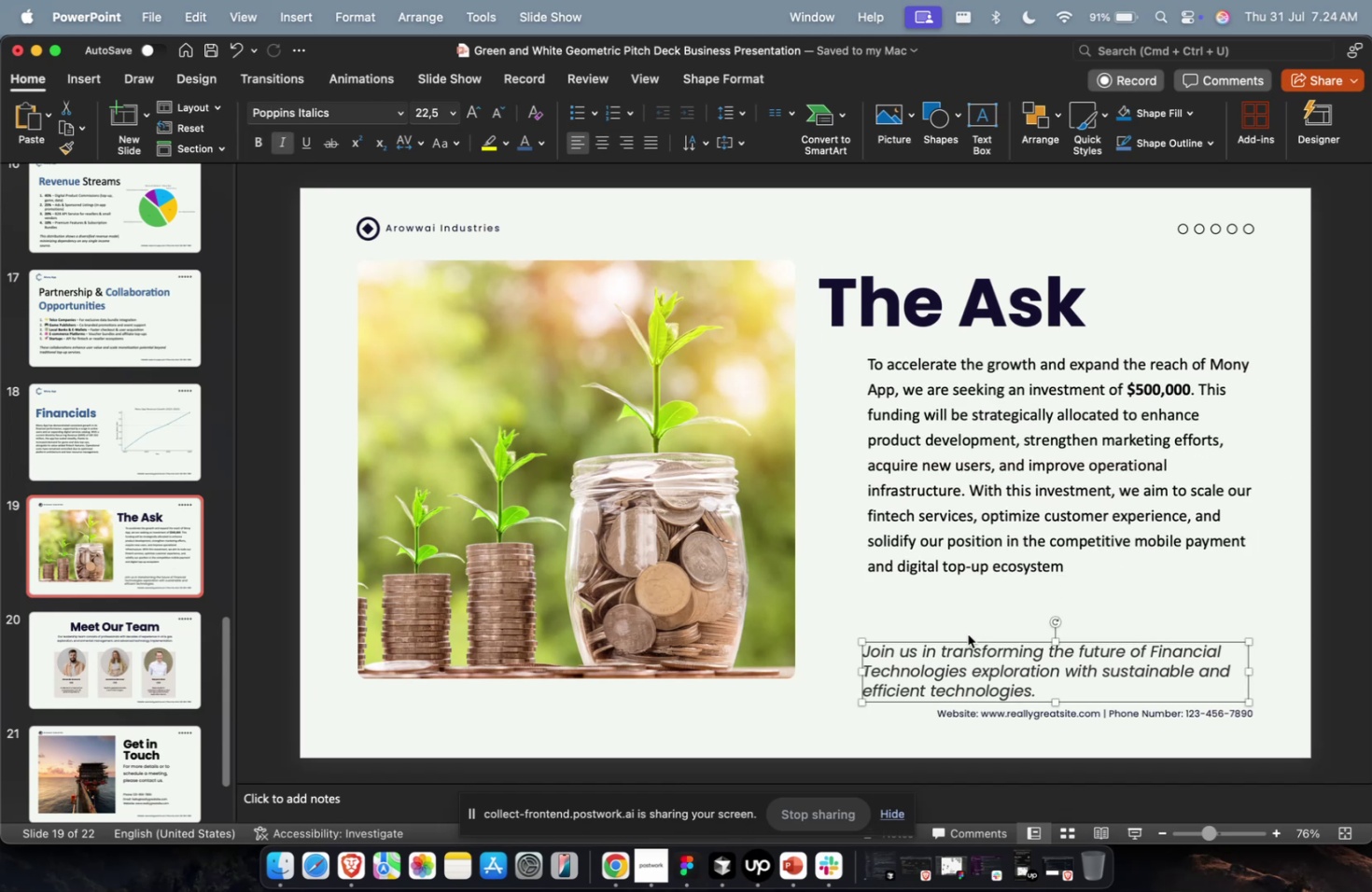 
left_click_drag(start_coordinate=[966, 637], to_coordinate=[970, 604])
 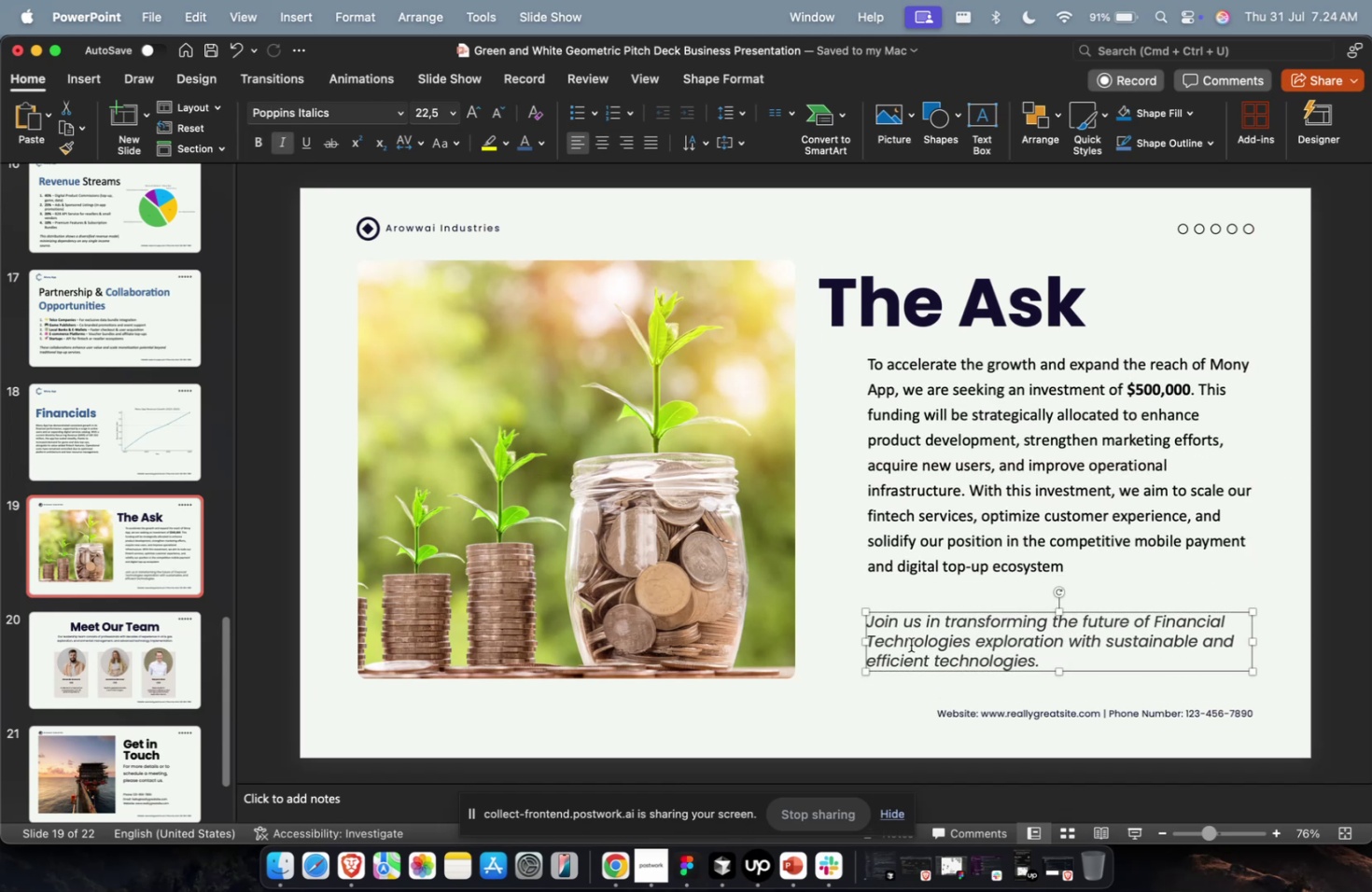 
key(Escape)
 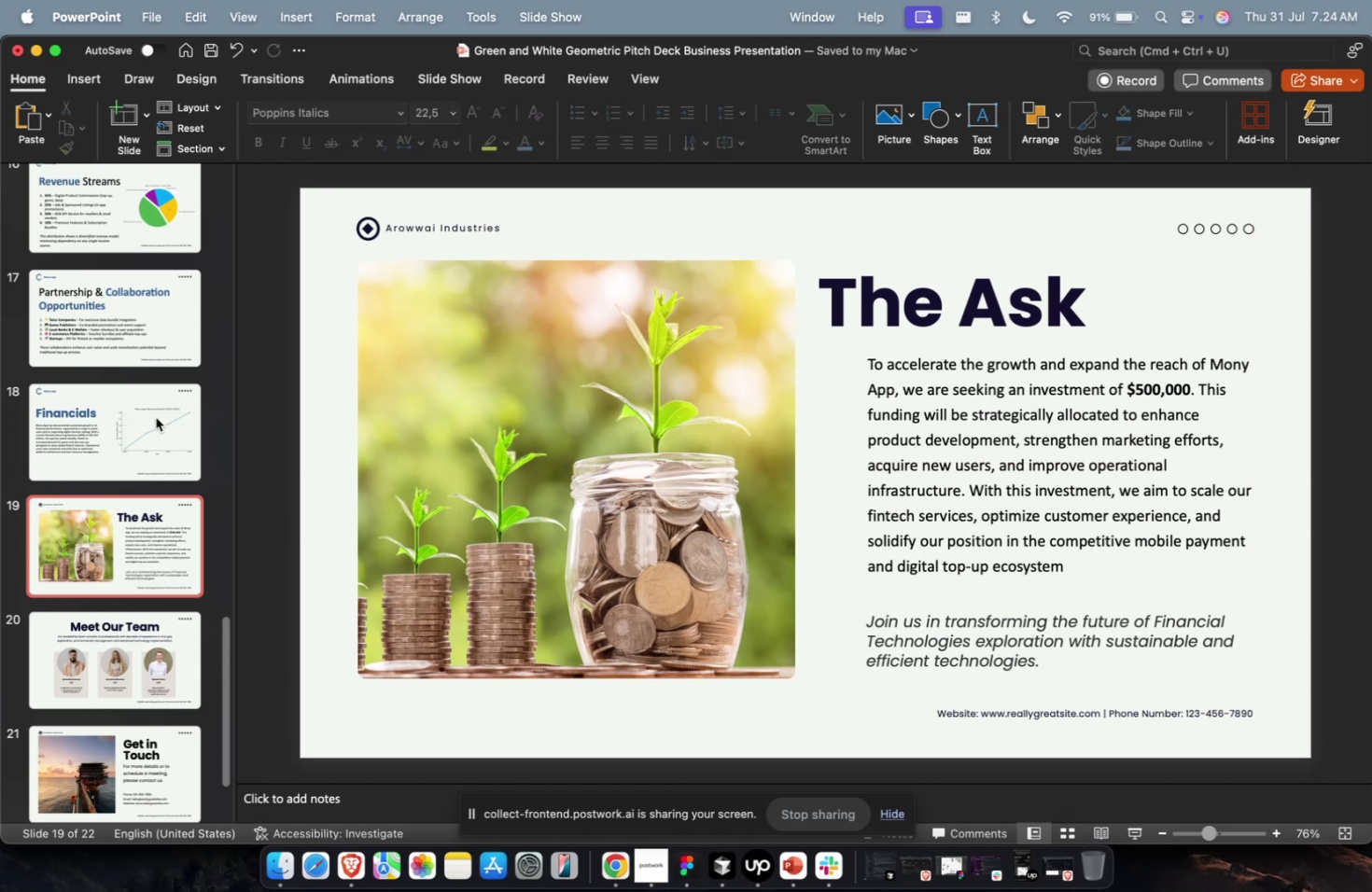 
left_click([156, 417])
 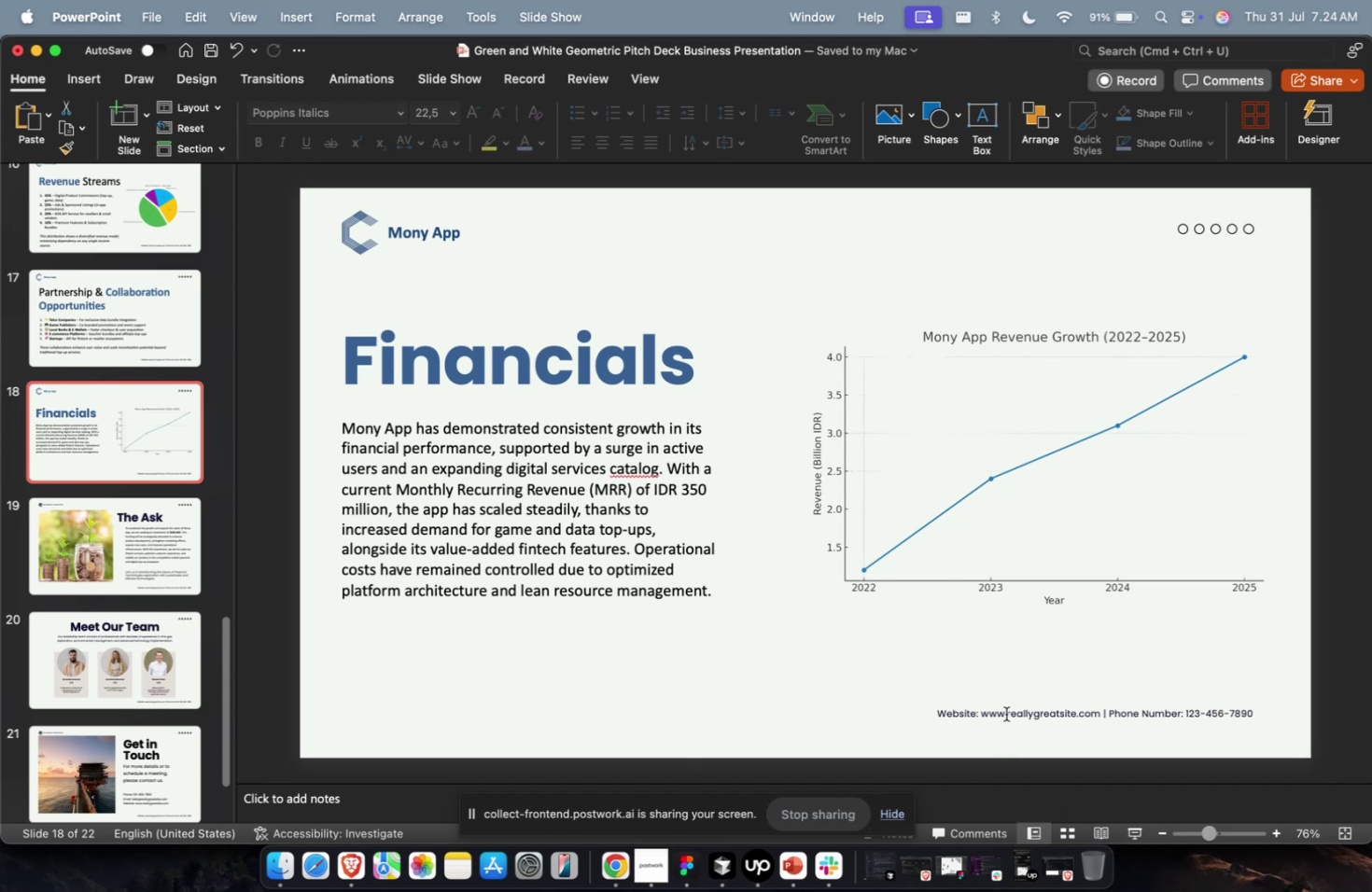 
left_click([1005, 713])
 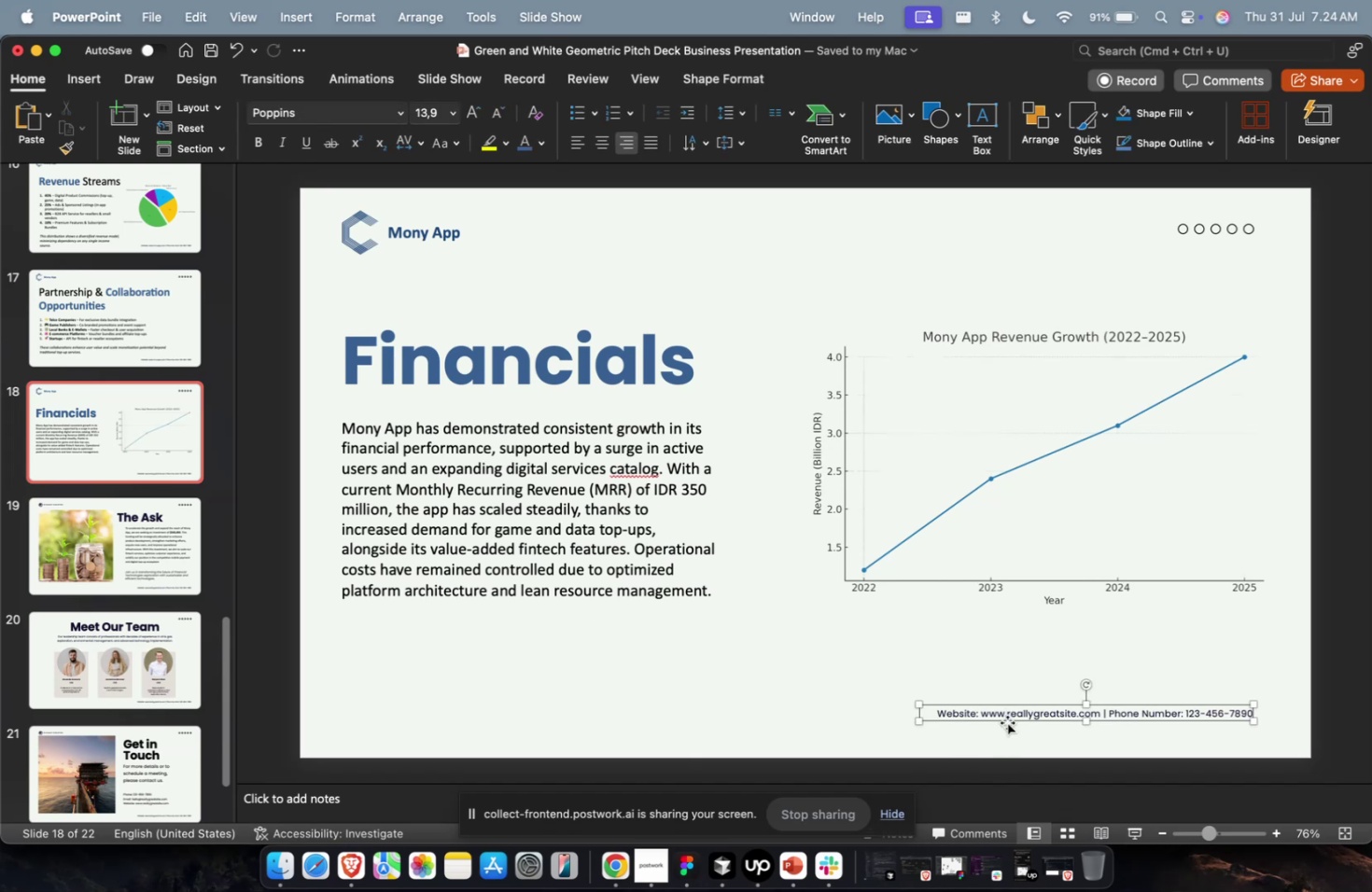 
double_click([1006, 721])
 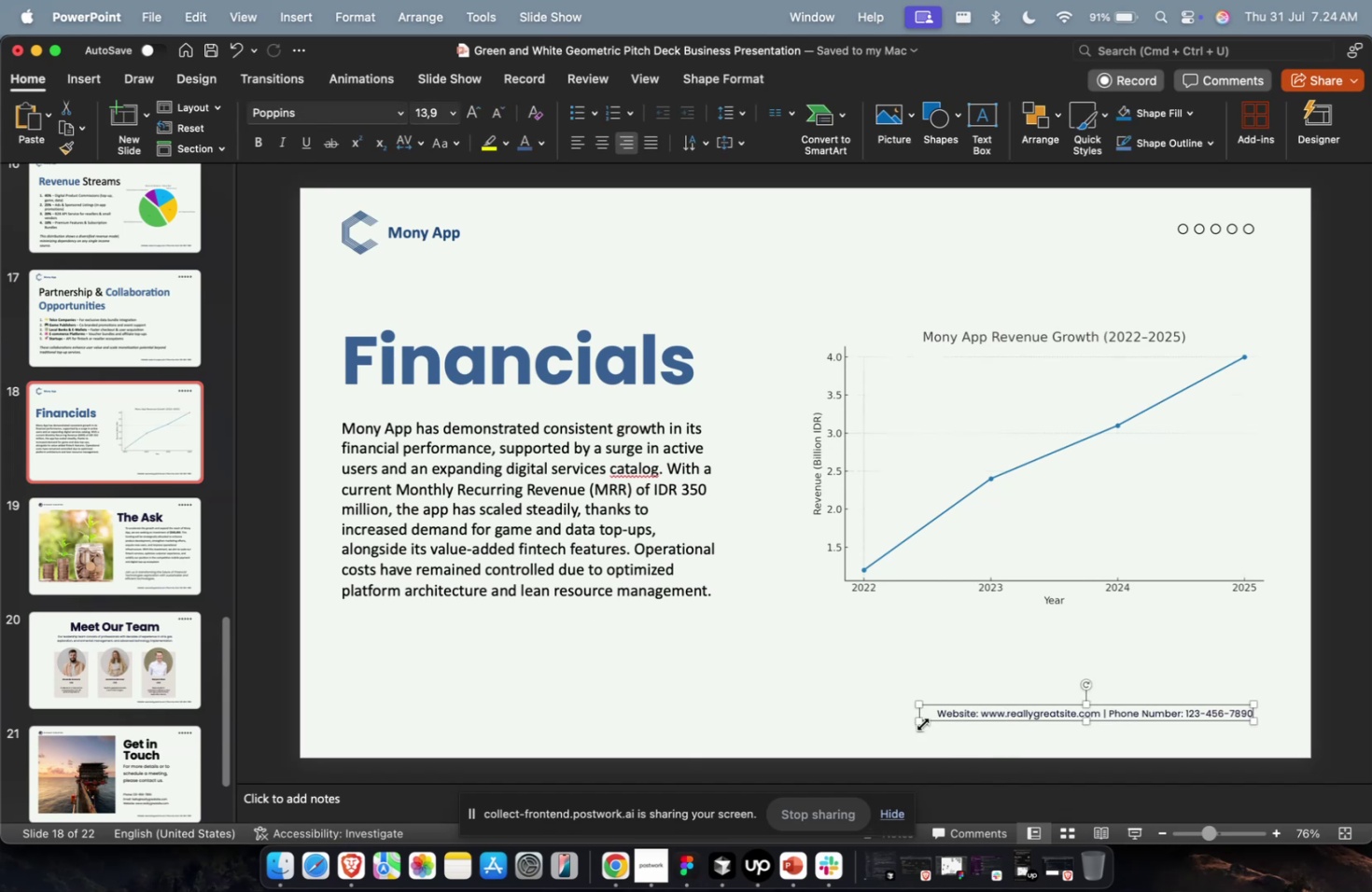 
key(Meta+C)
 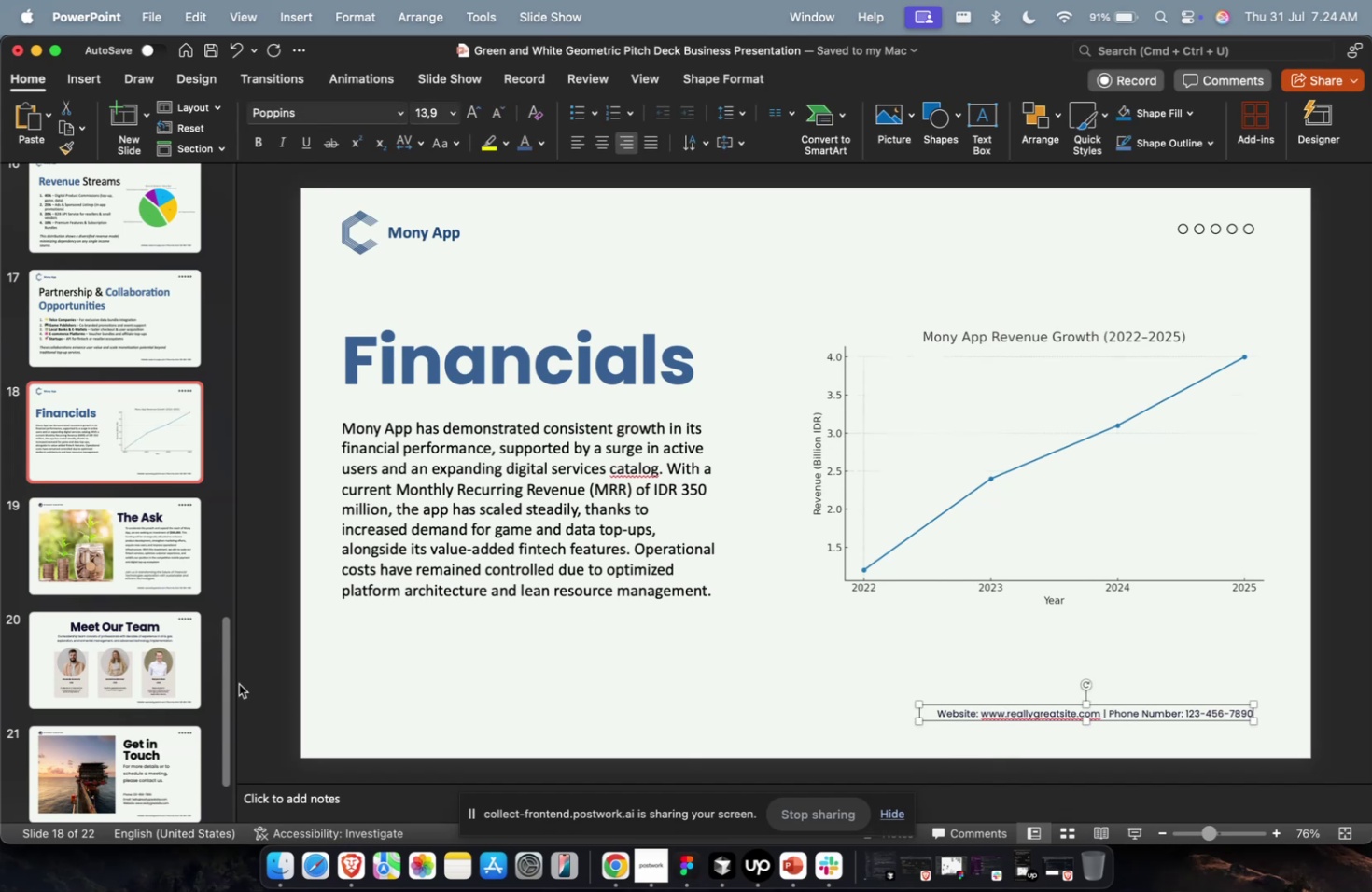 
key(Meta+C)
 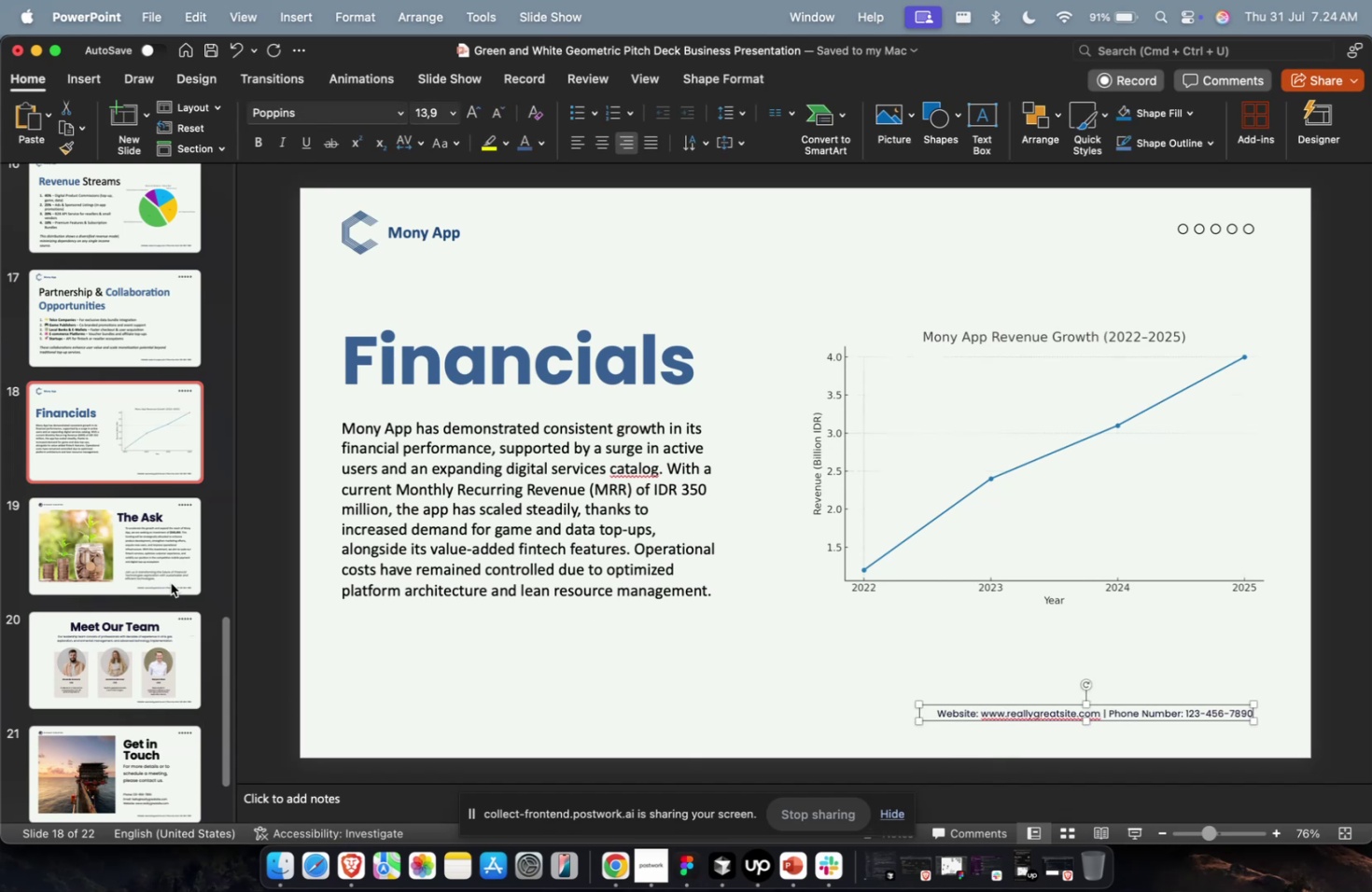 
left_click([160, 558])
 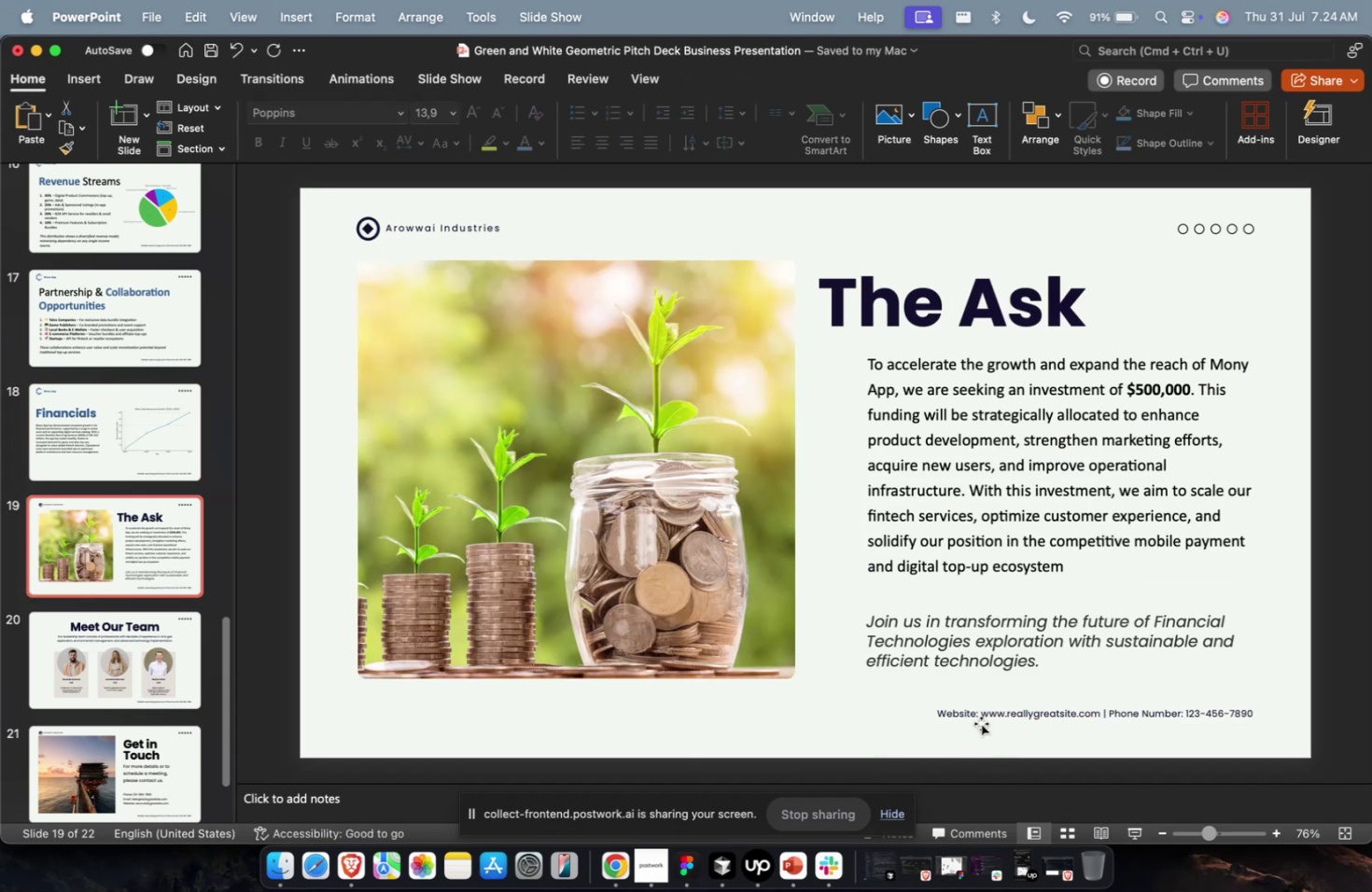 
left_click([982, 718])
 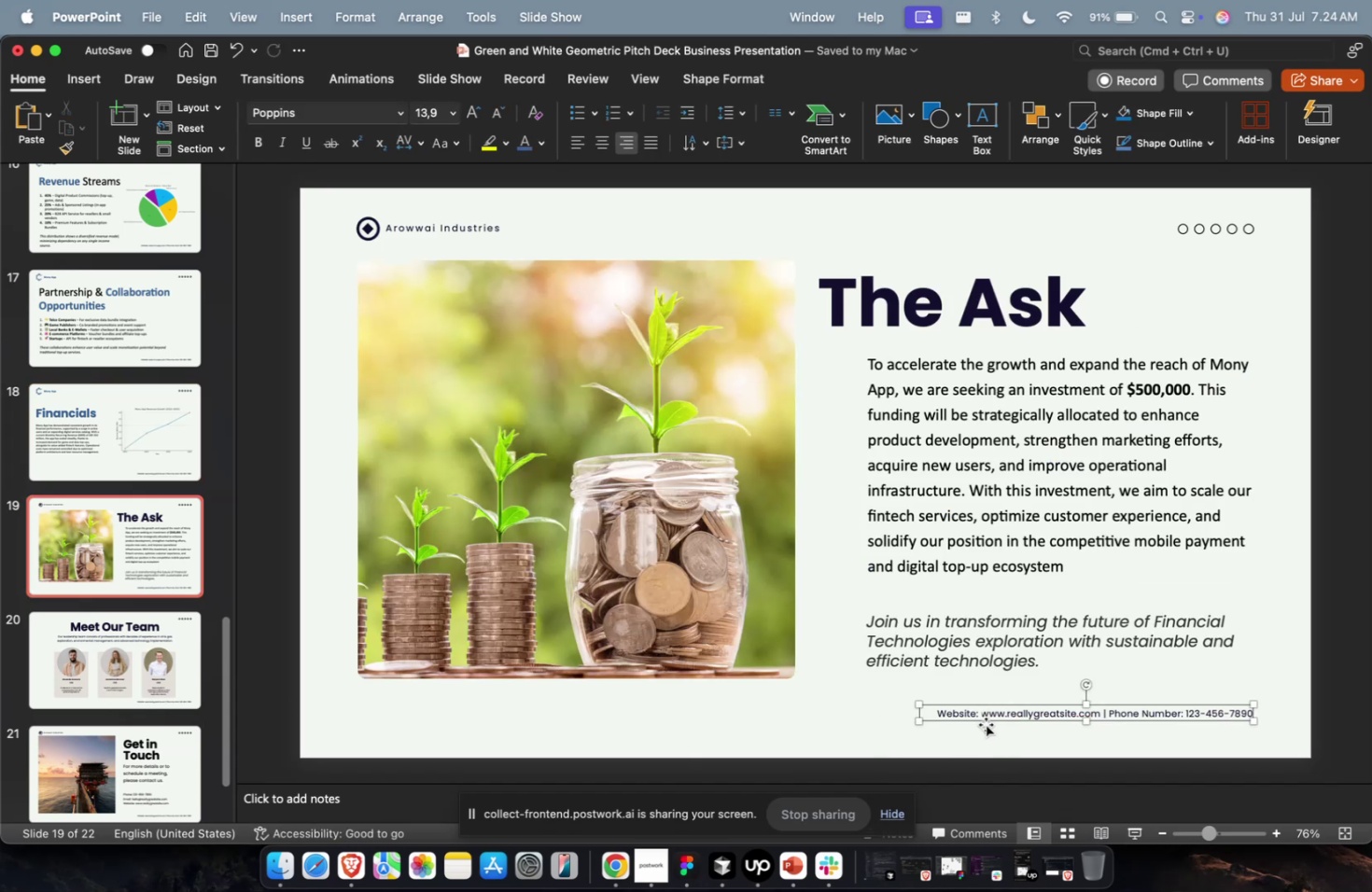 
double_click([985, 723])
 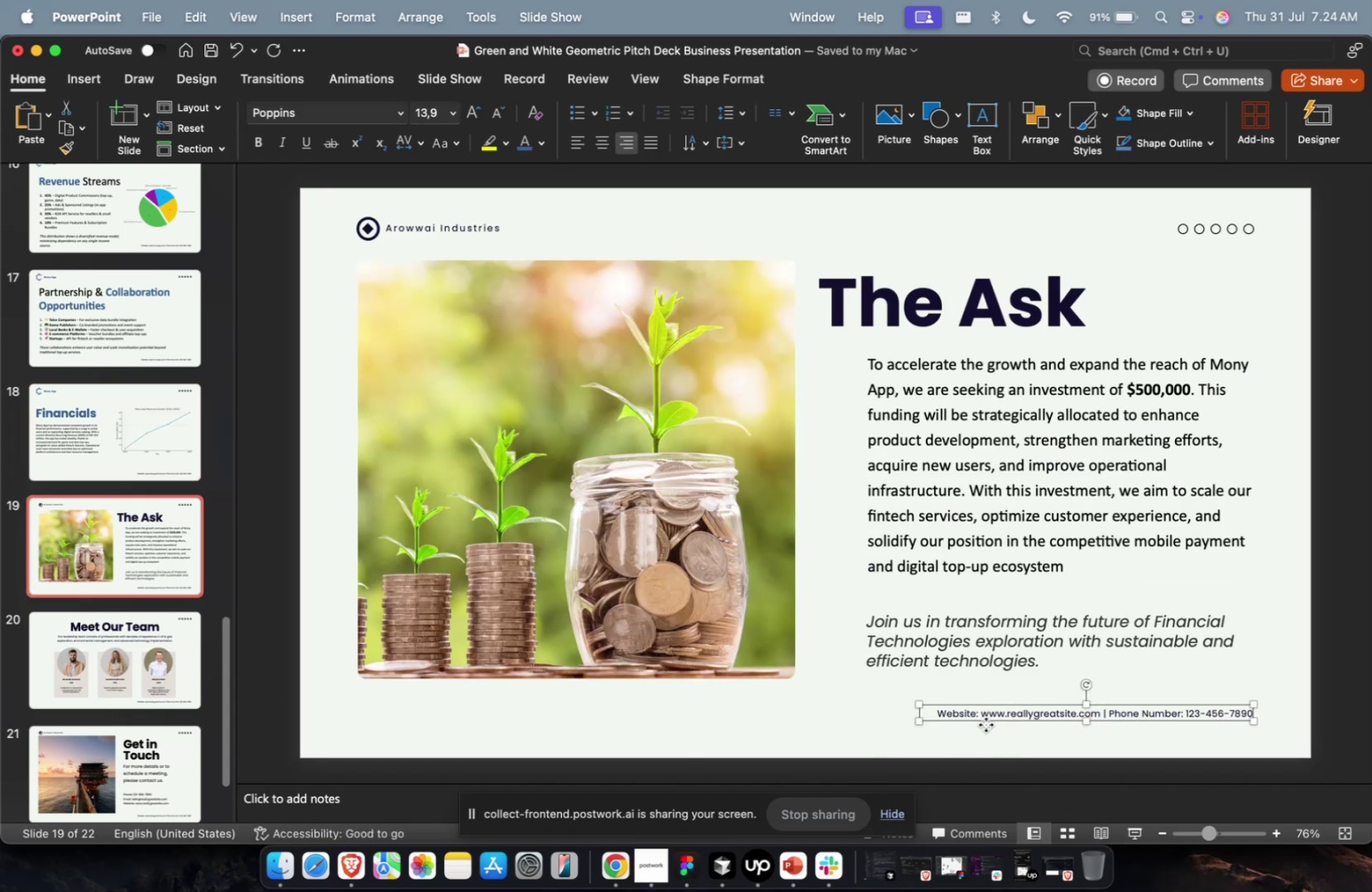 
key(Backspace)
 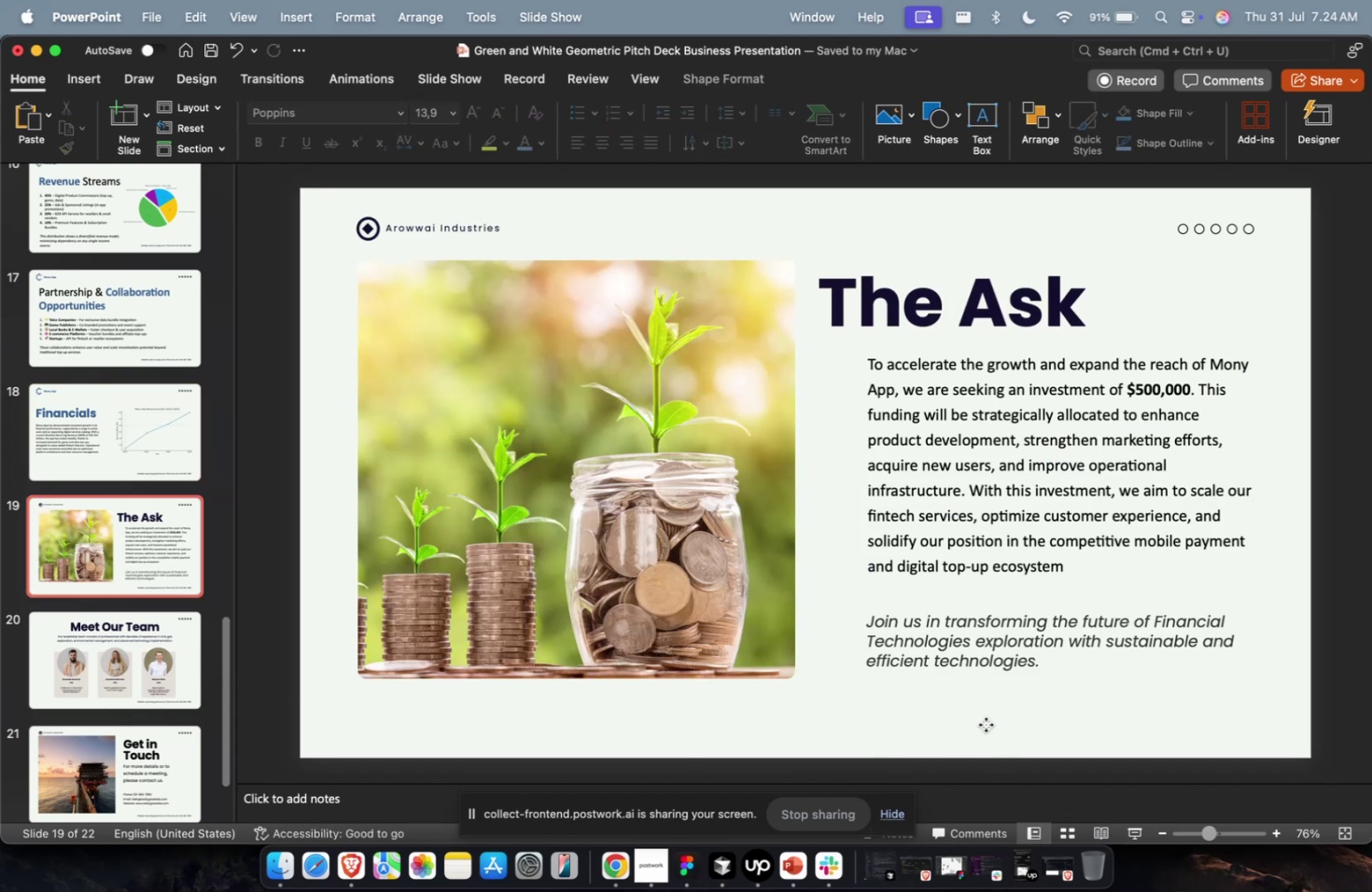 
key(Meta+V)
 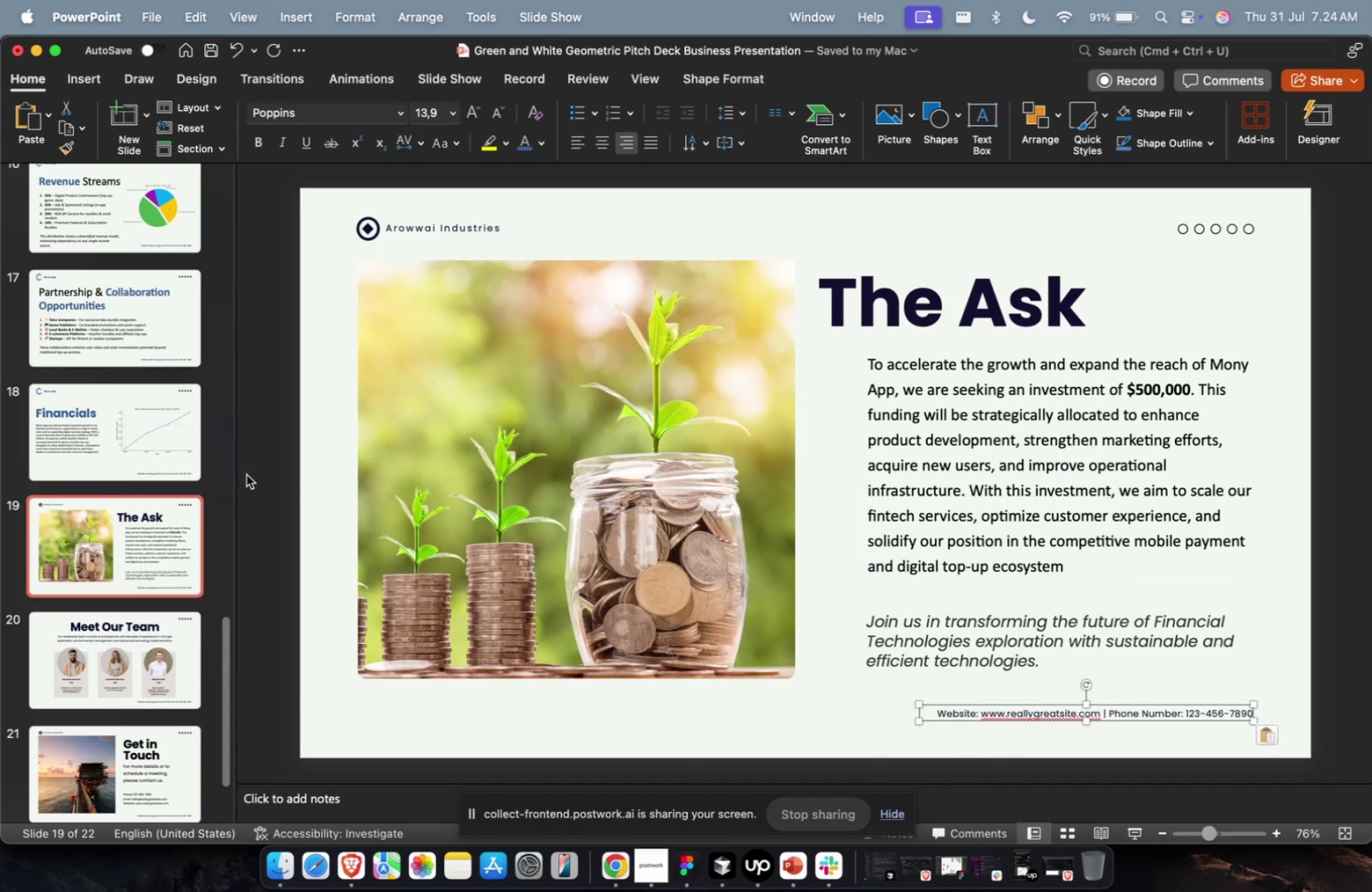 
left_click([176, 455])
 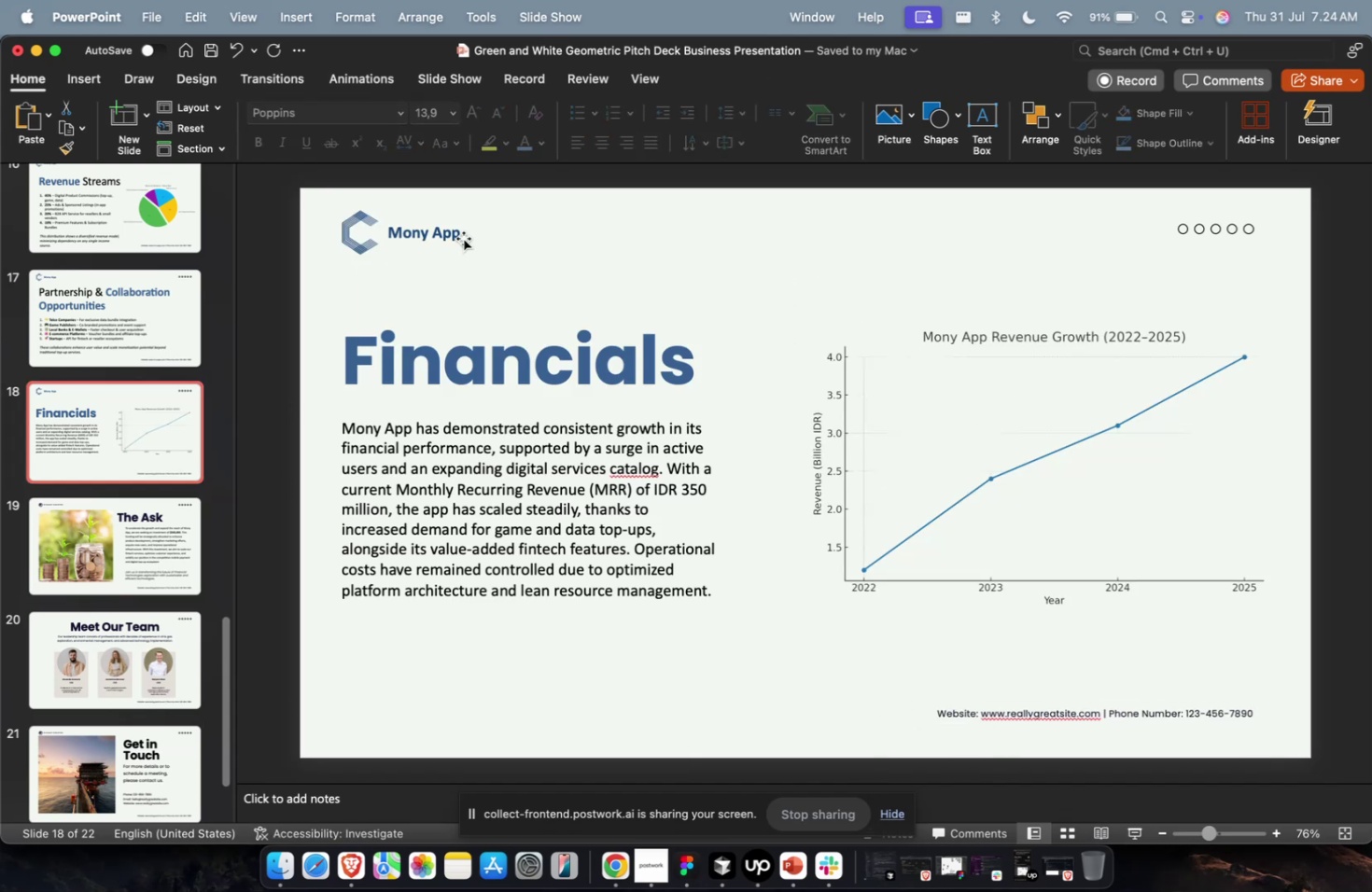 
double_click([463, 238])
 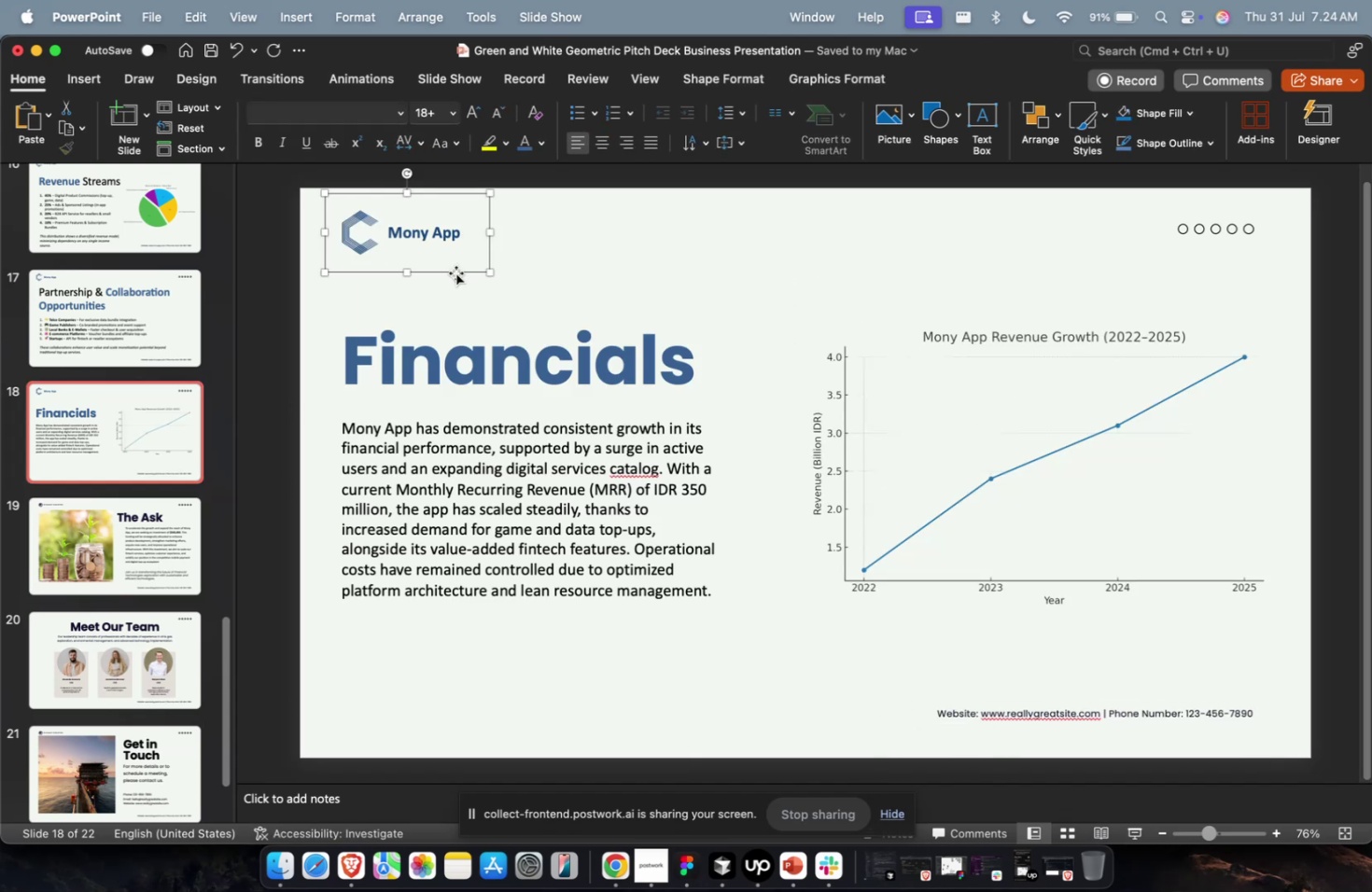 
triple_click([455, 272])
 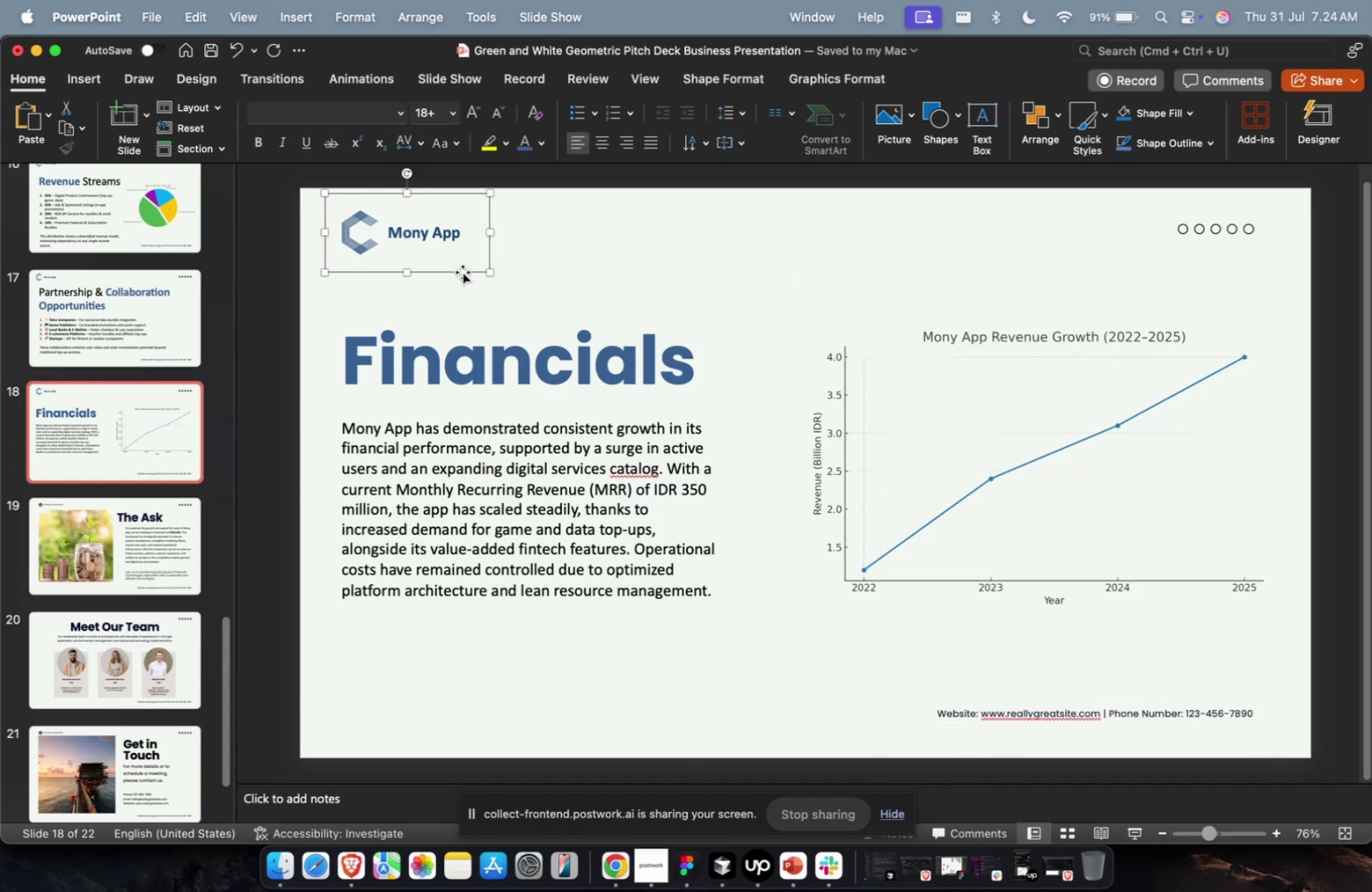 
key(Meta+C)
 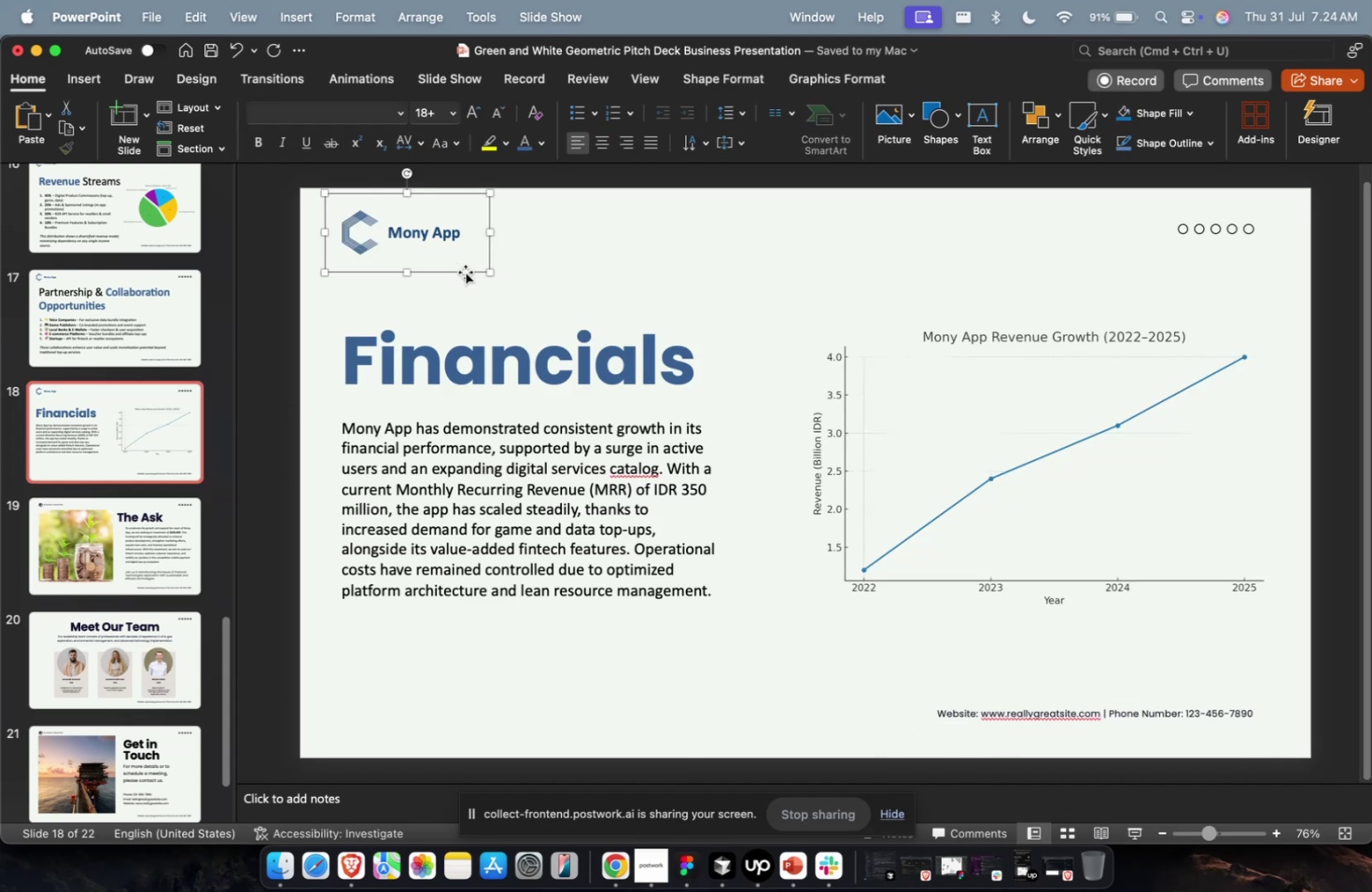 
key(Meta+C)
 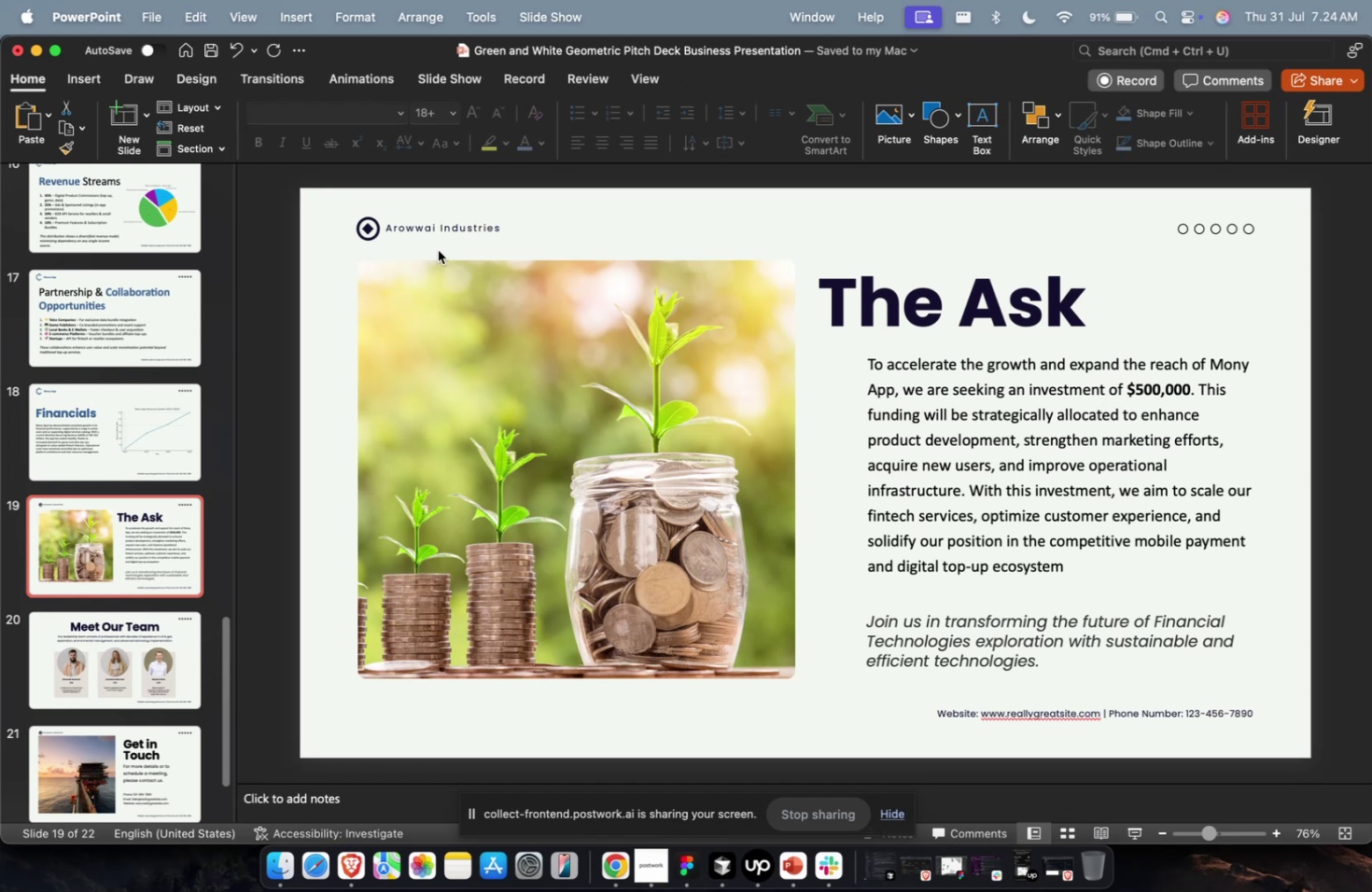 
left_click([449, 234])
 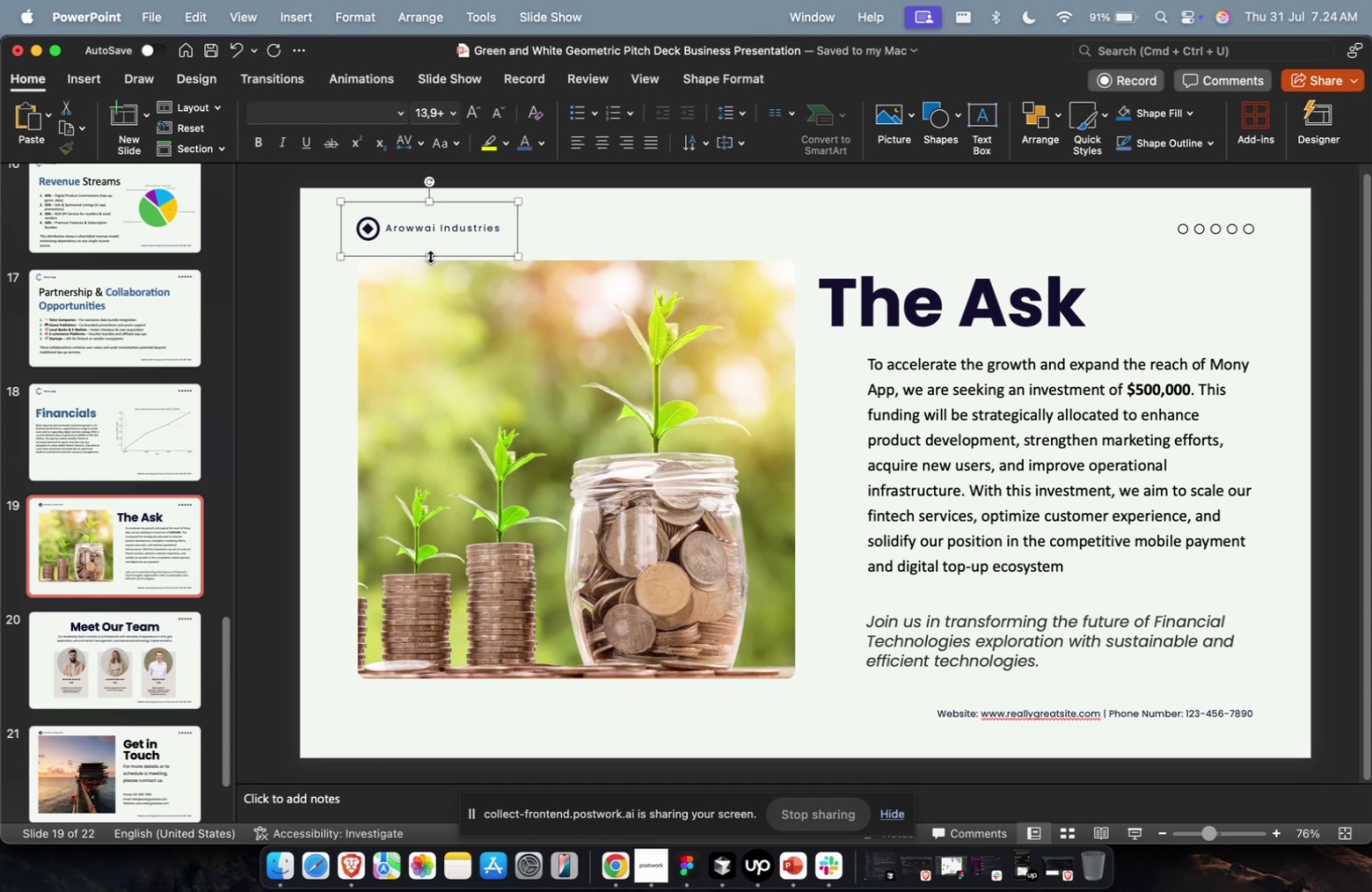 
key(Backspace)
 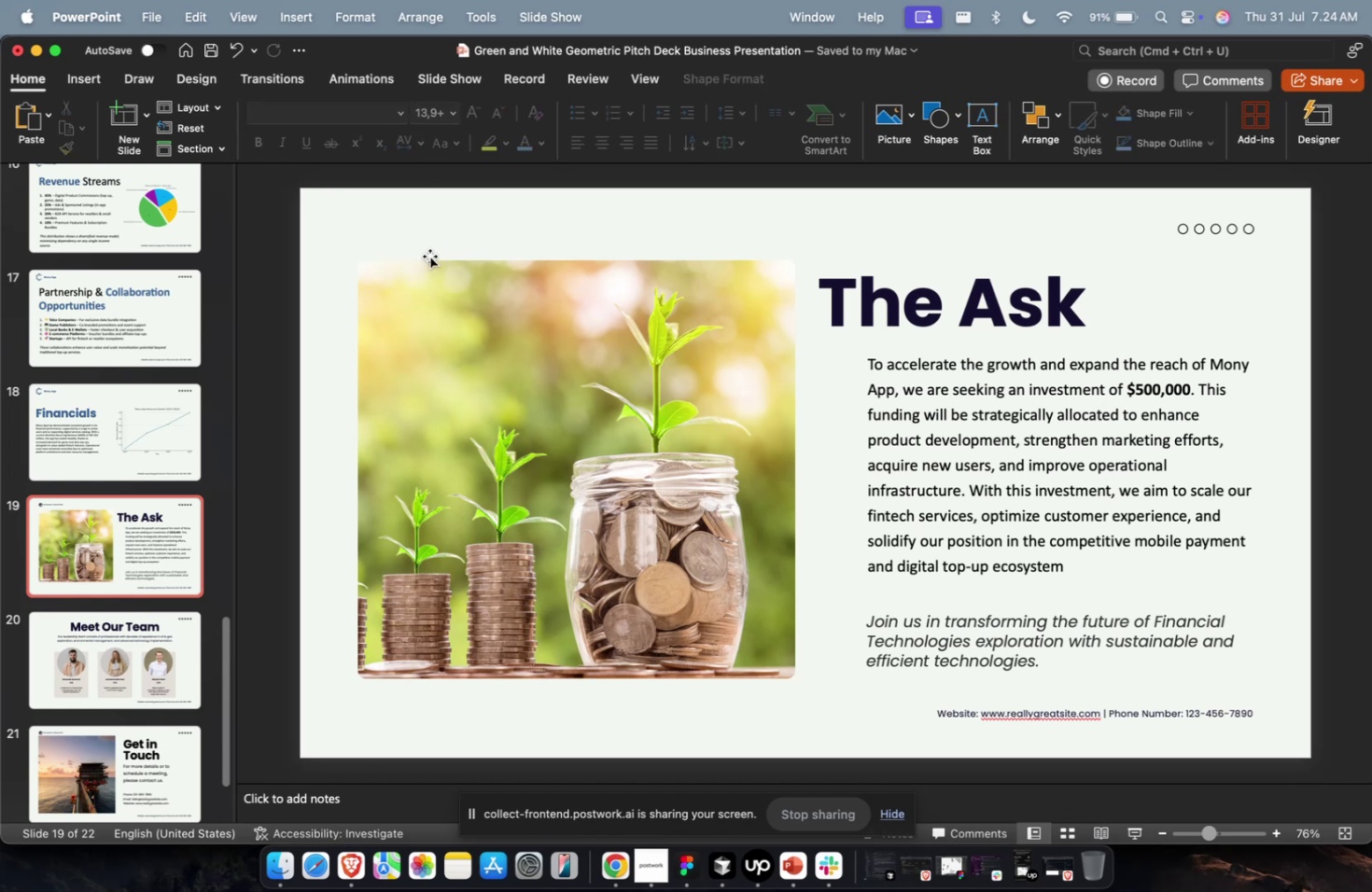 
key(Meta+V)
 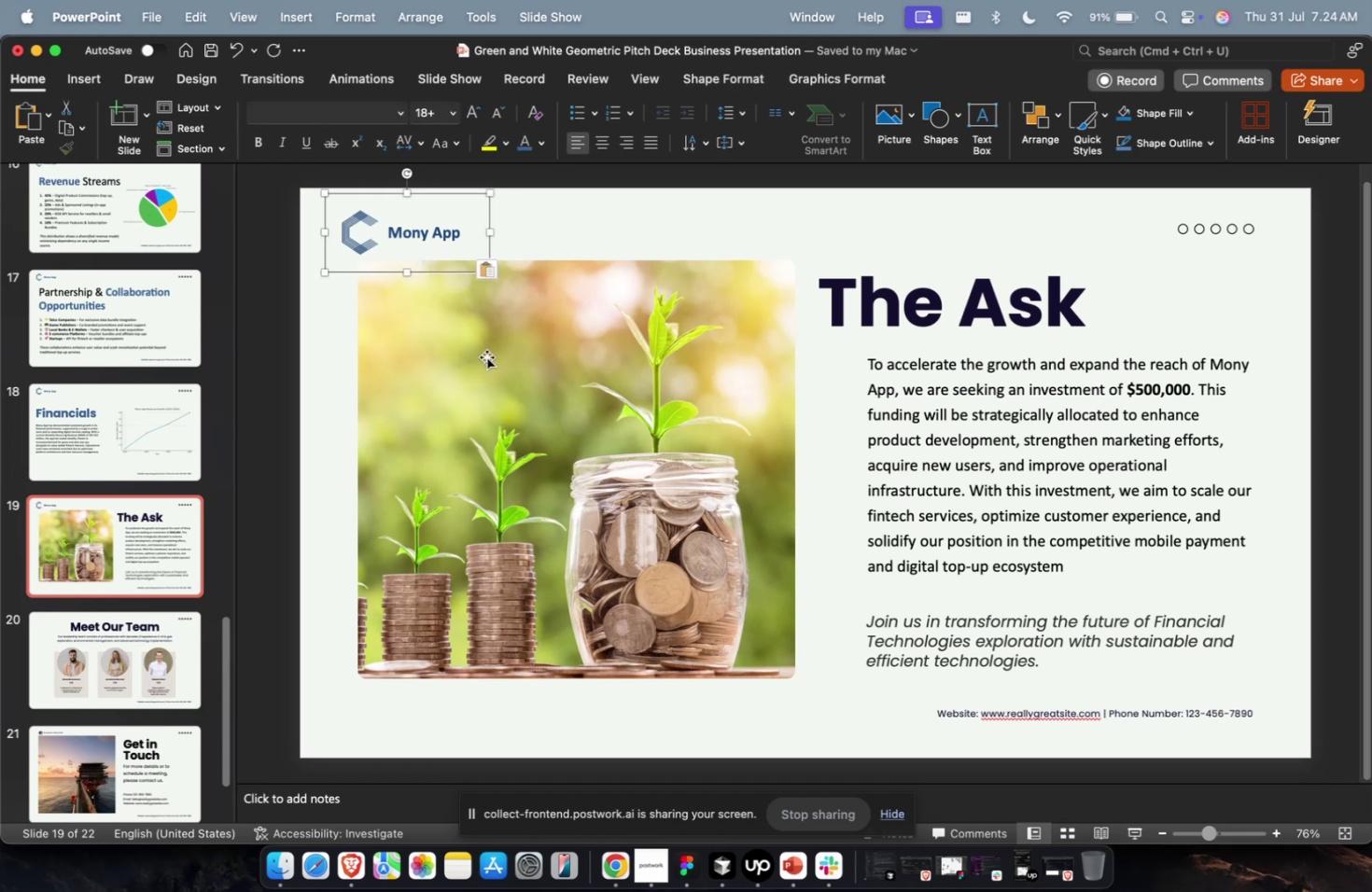 
left_click([507, 379])
 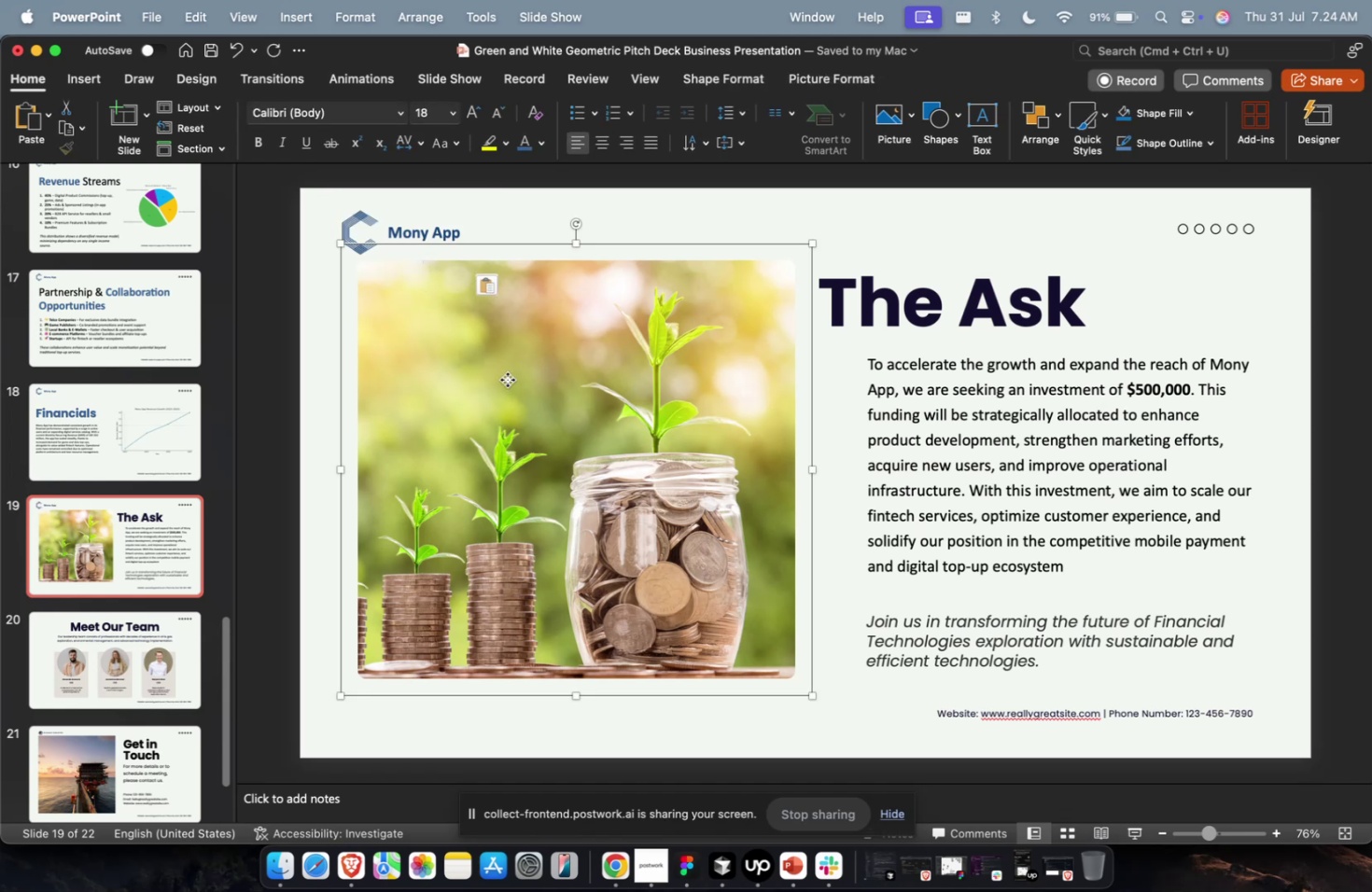 
key(Backspace)
 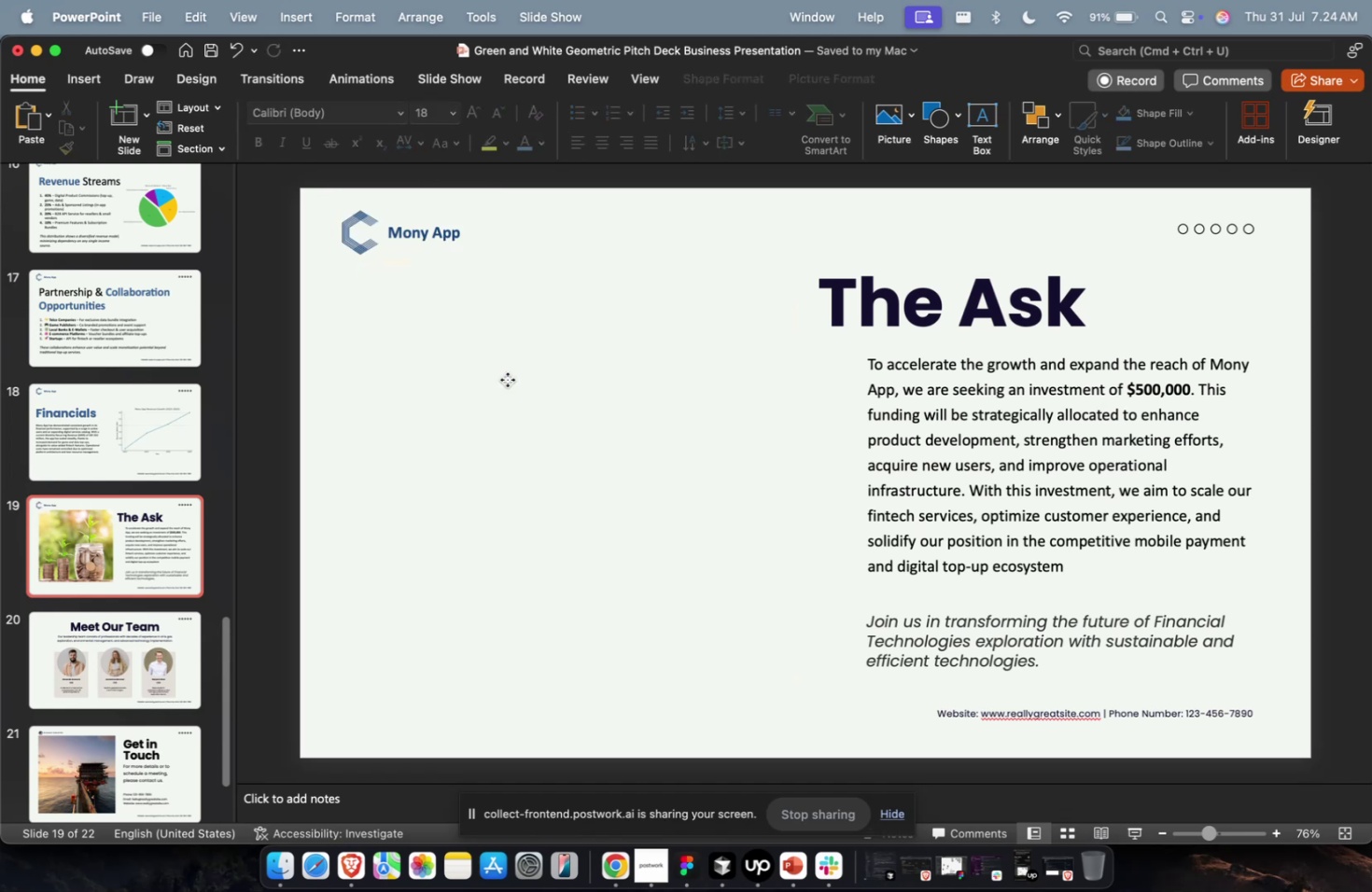 
key(Meta+1)
 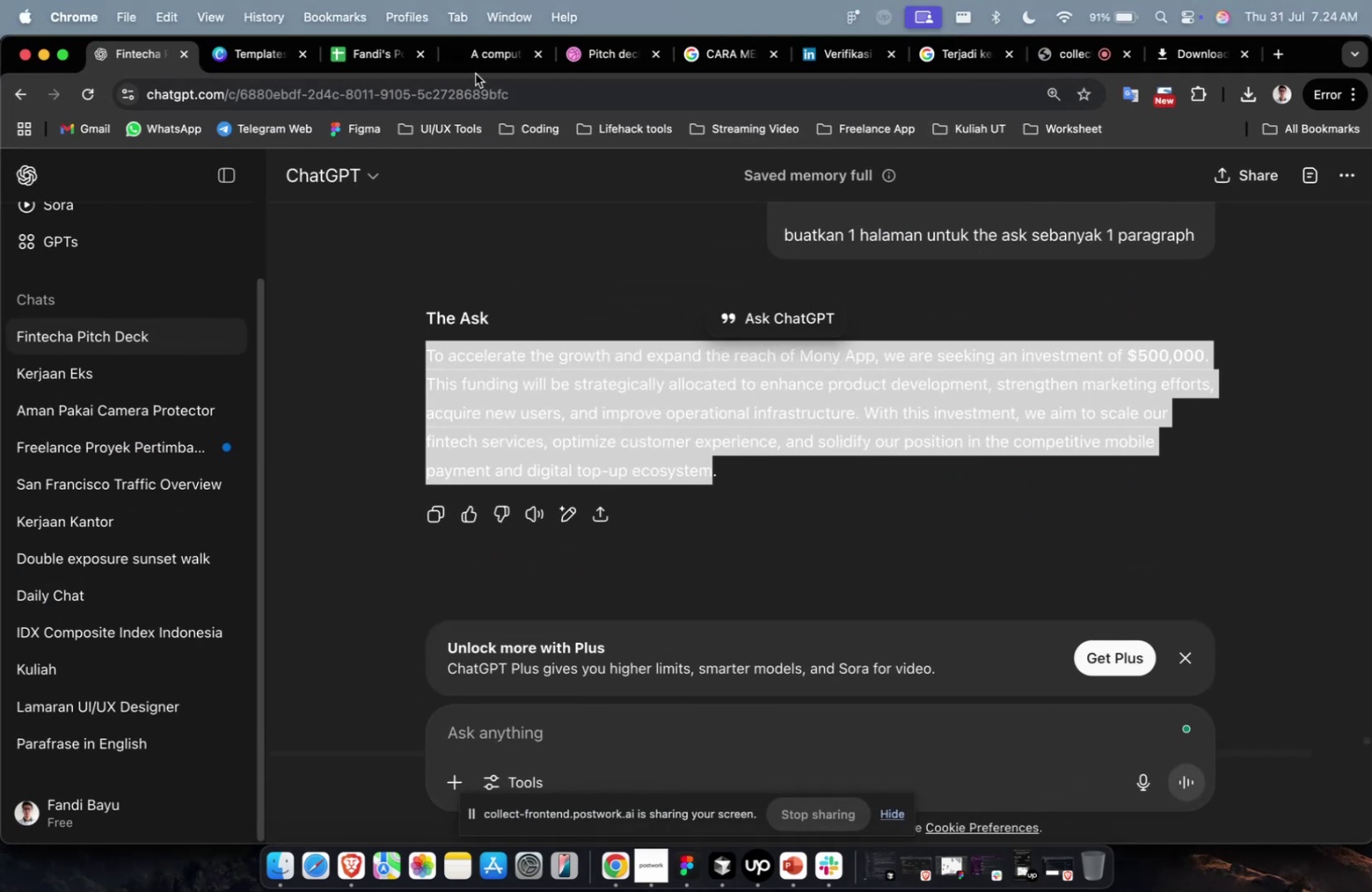 
left_click([491, 67])
 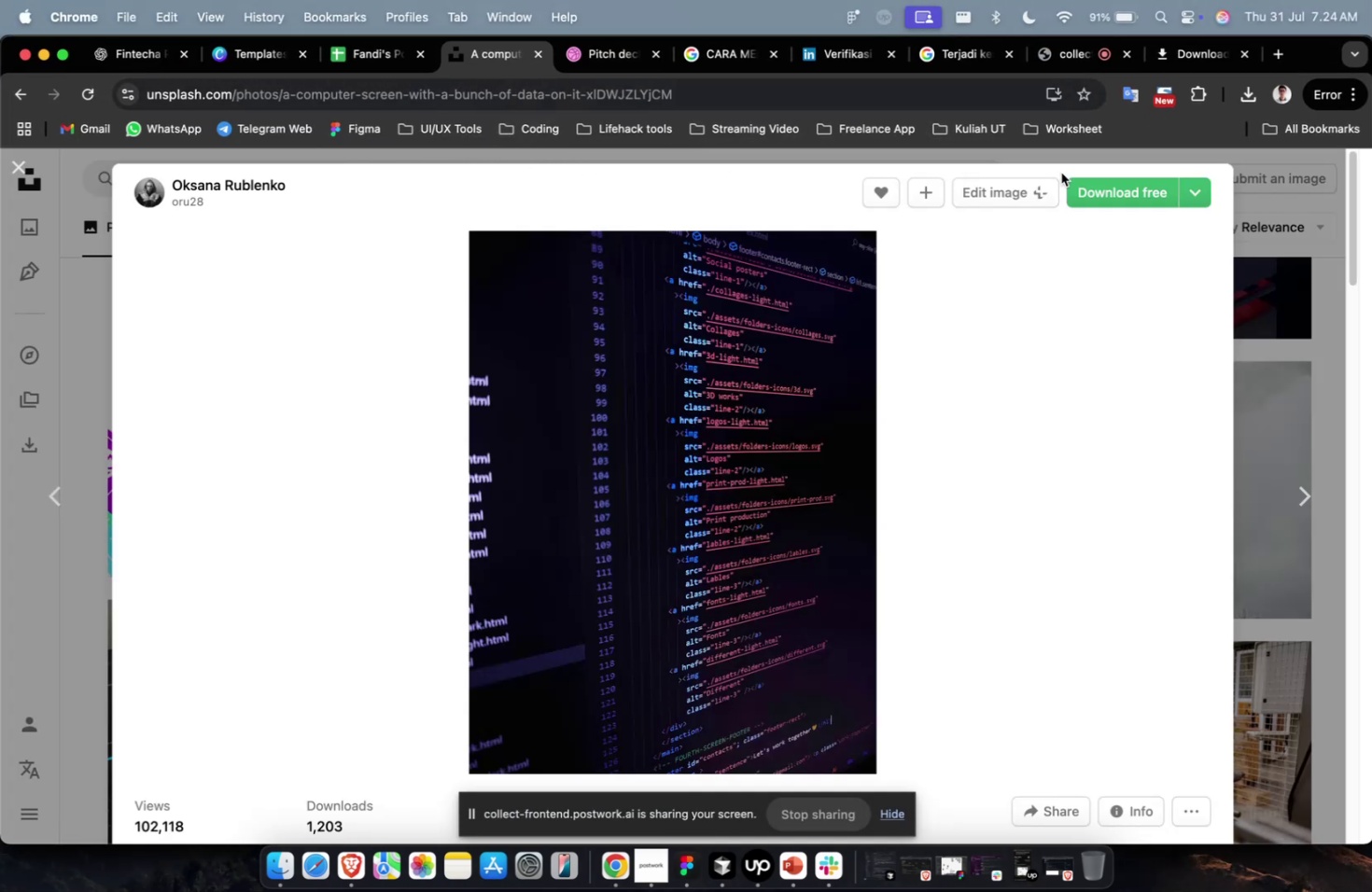 
key(Escape)
 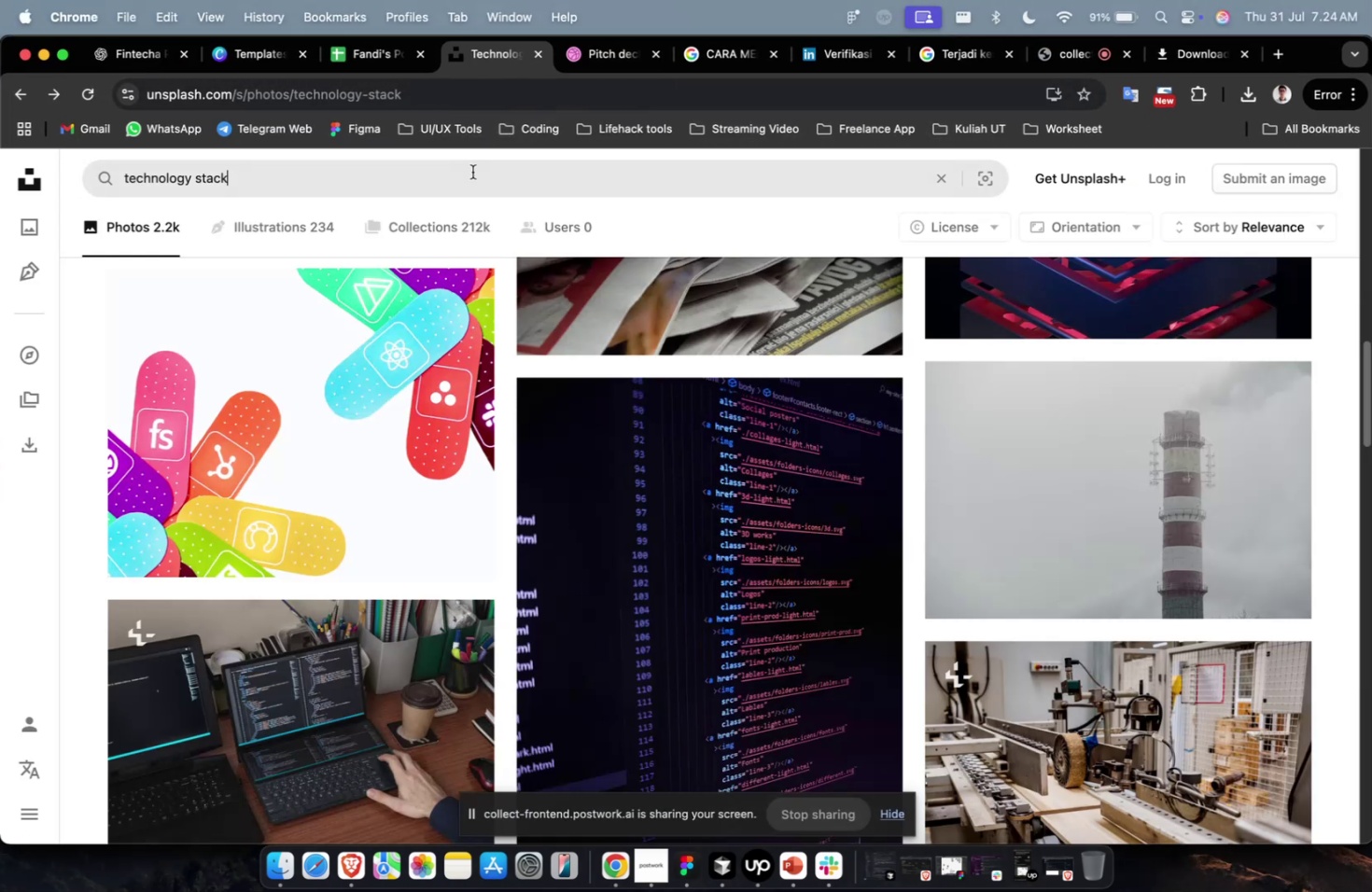 
left_click([472, 172])
 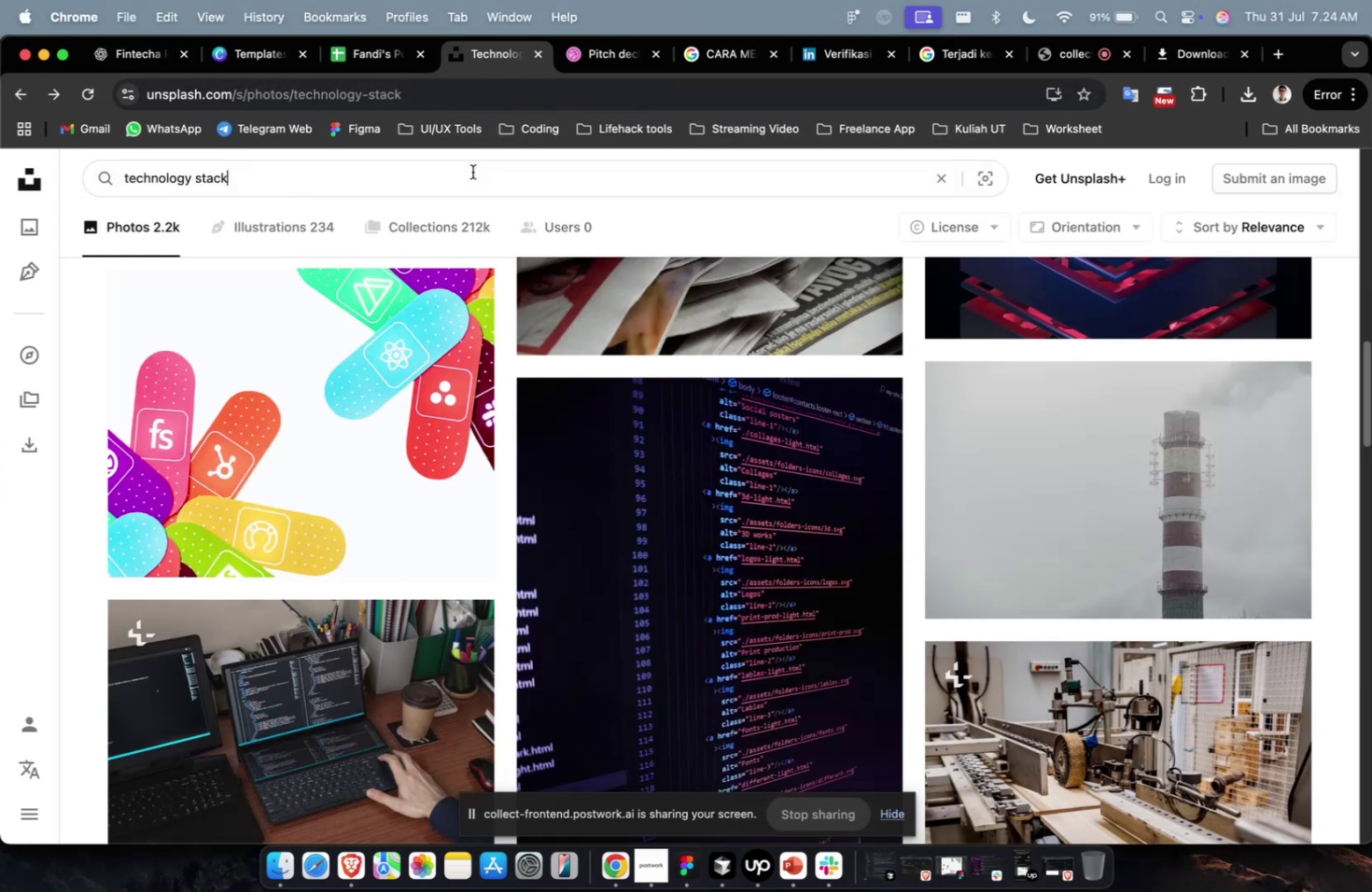 
key(Meta+CommandLeft)
 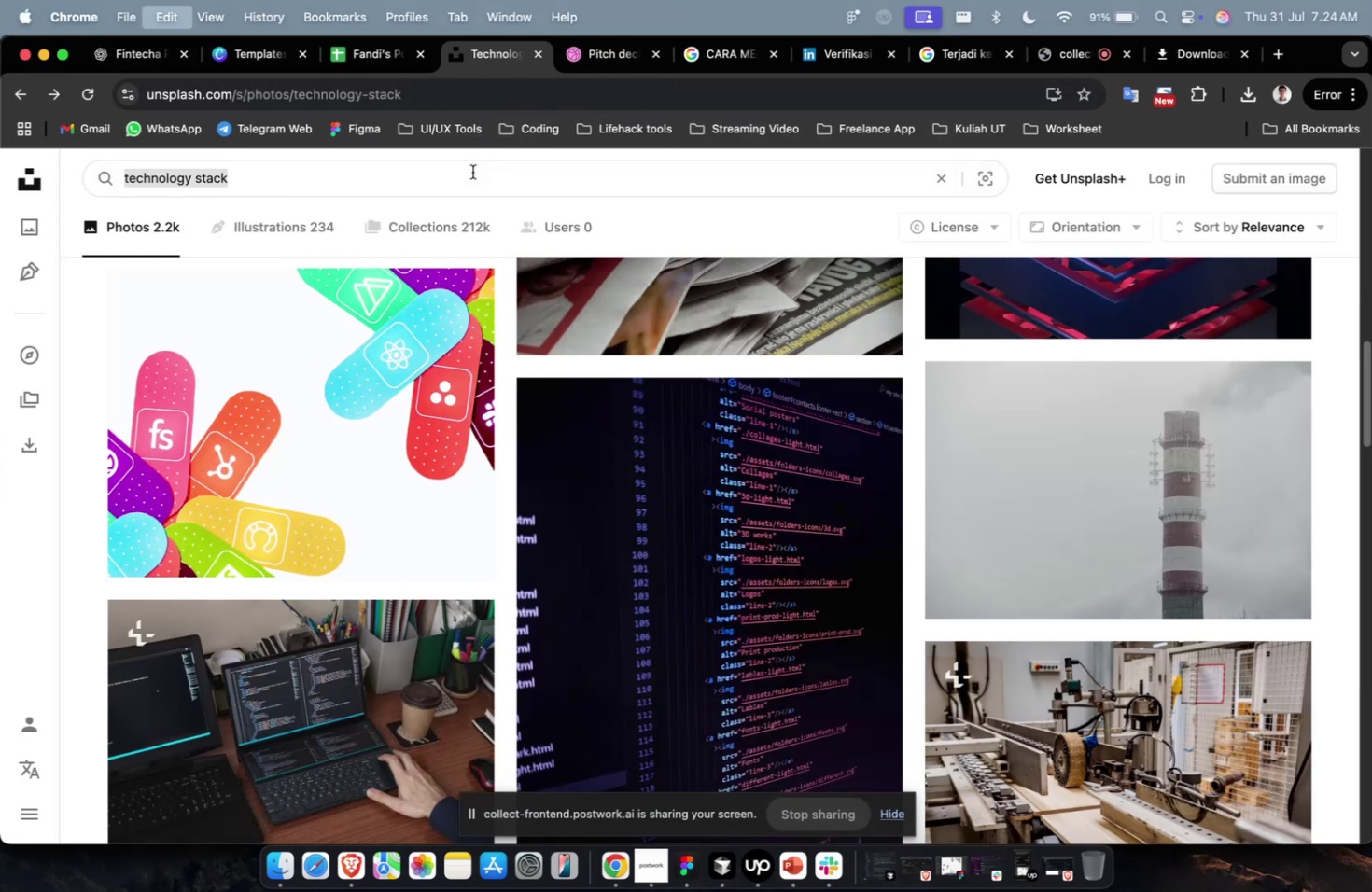 
key(Meta+A)
 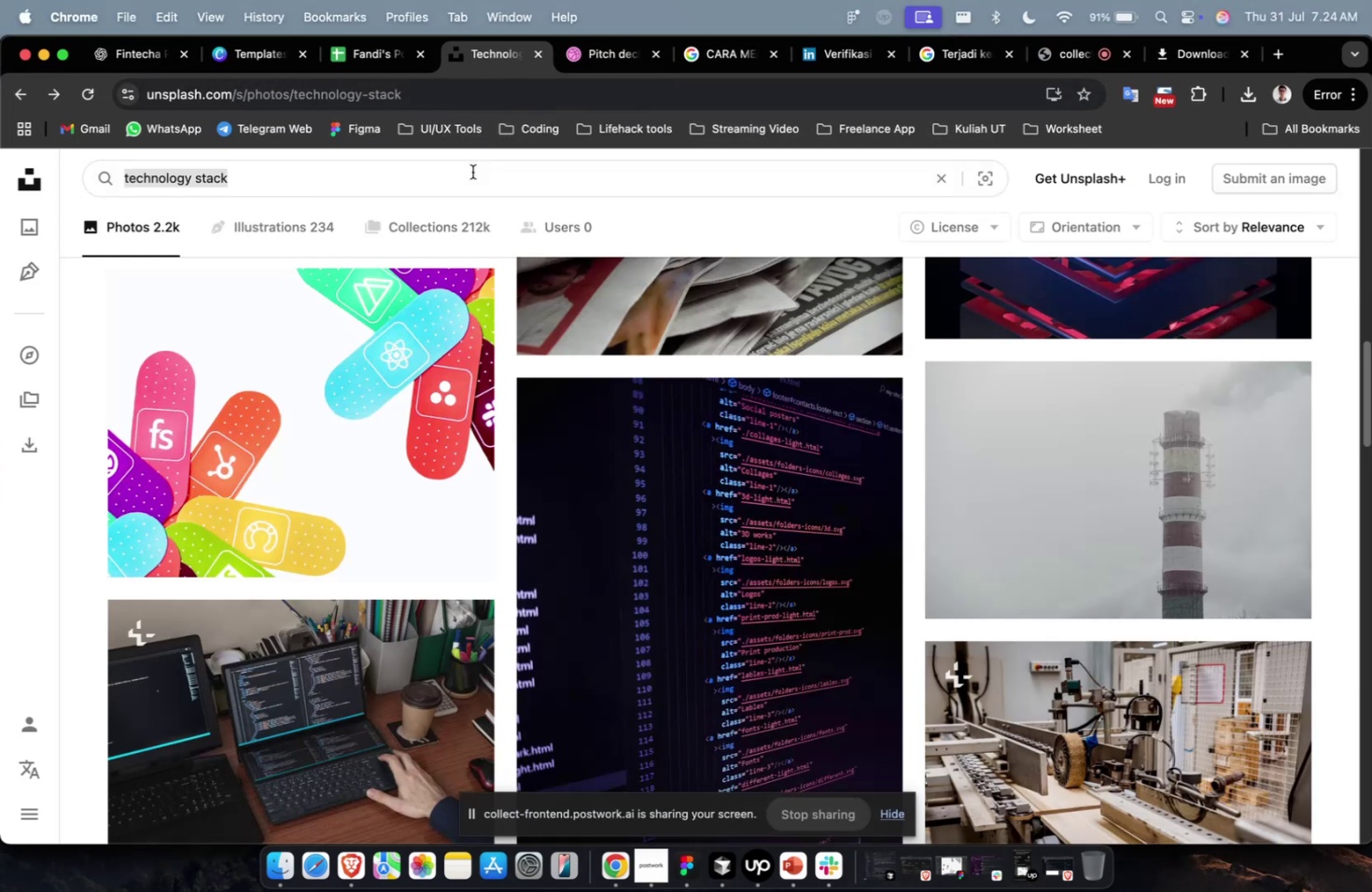 
type(ask)
 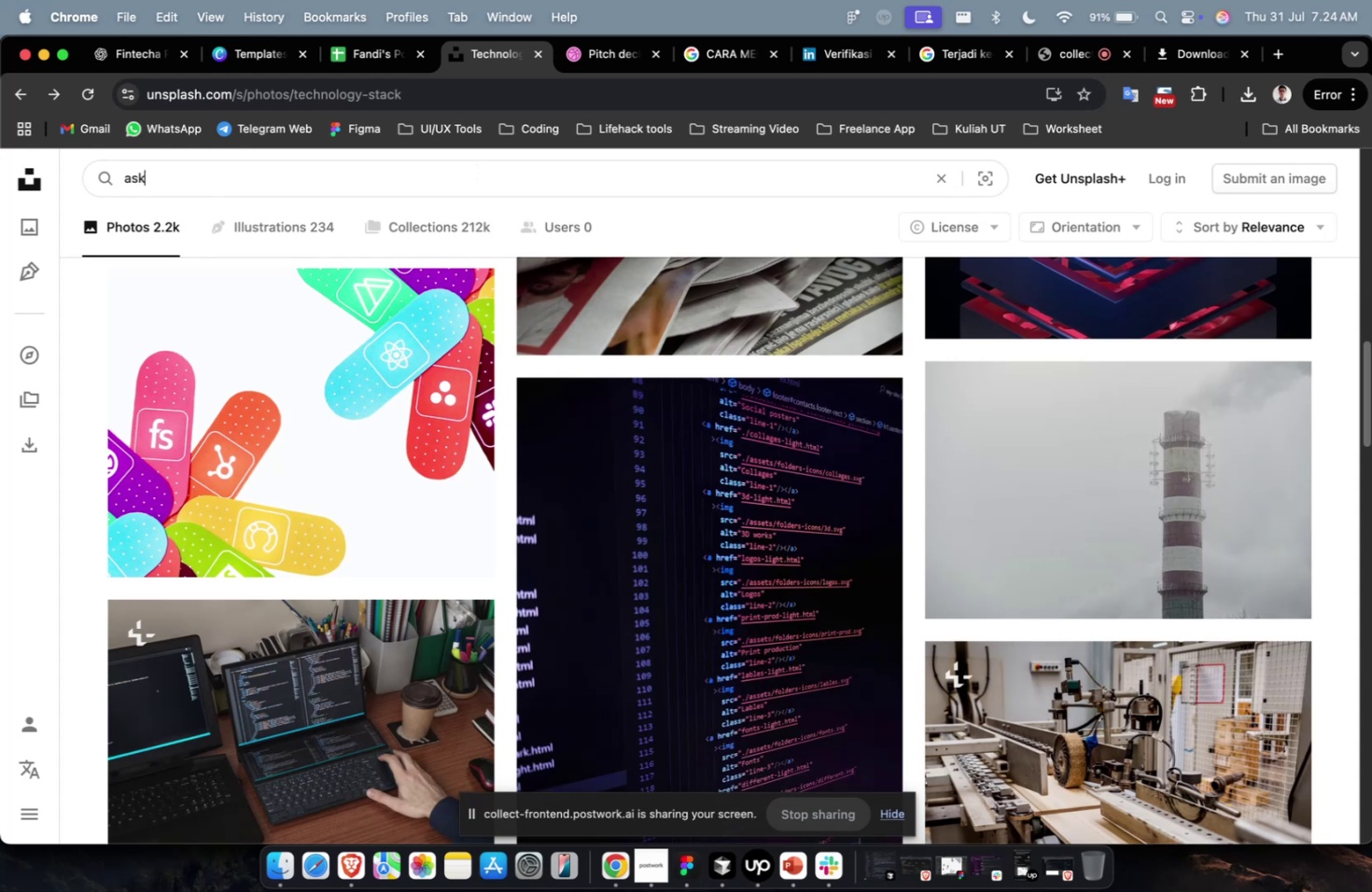 
key(Enter)
 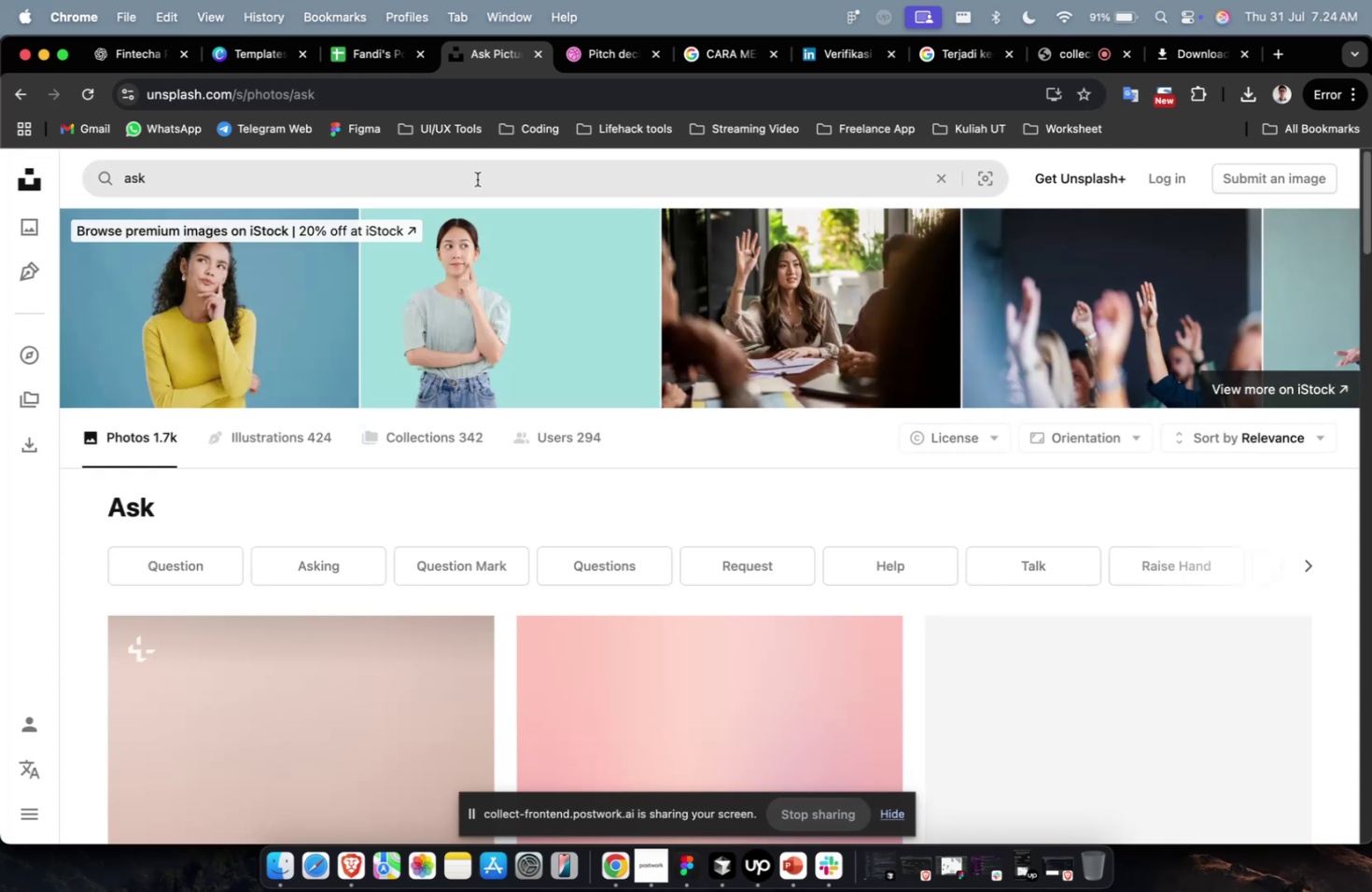 
scroll: coordinate [660, 418], scroll_direction: down, amount: 16.0
 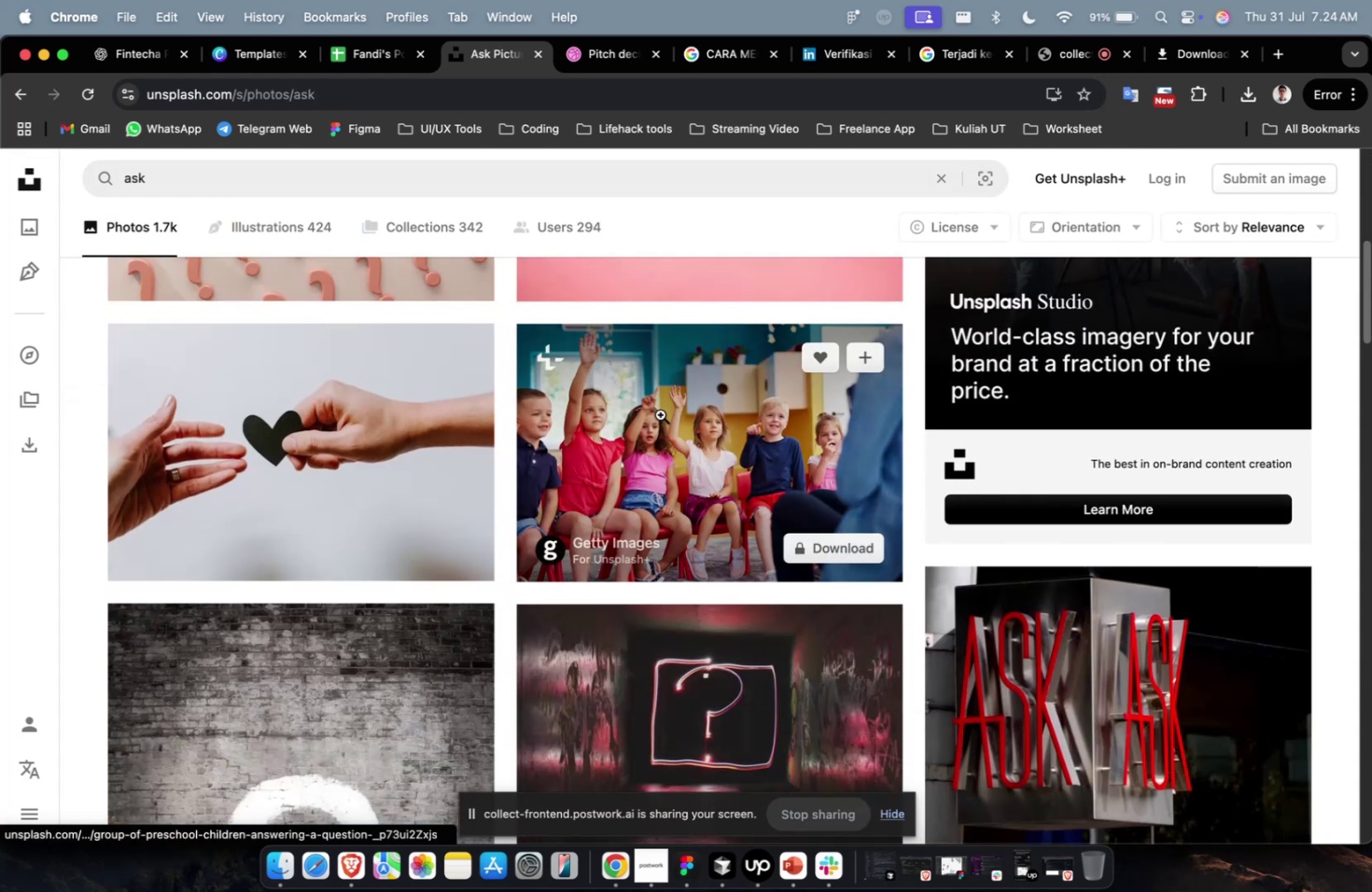 
scroll: coordinate [660, 414], scroll_direction: up, amount: 7.0
 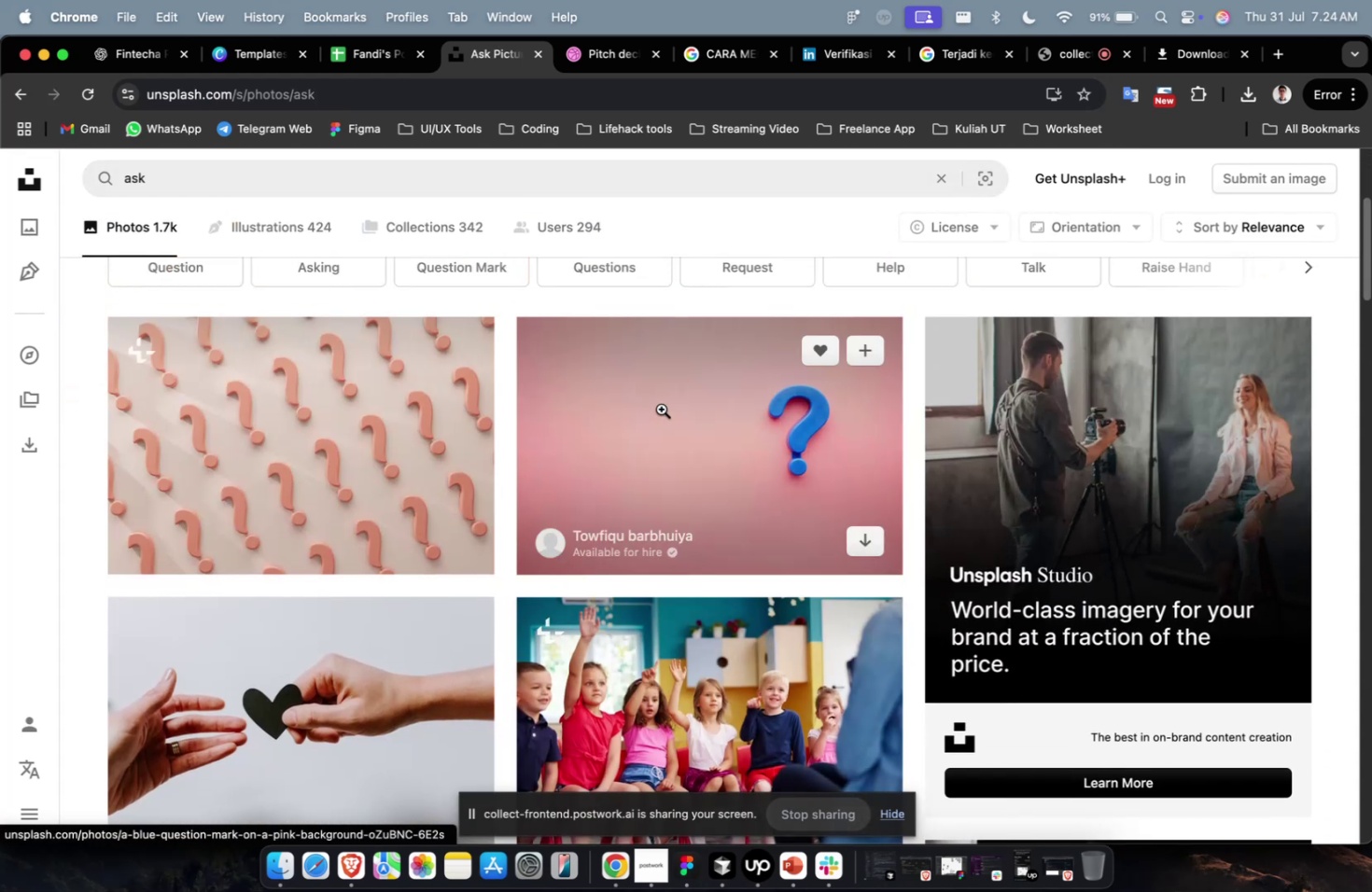 
left_click([661, 409])
 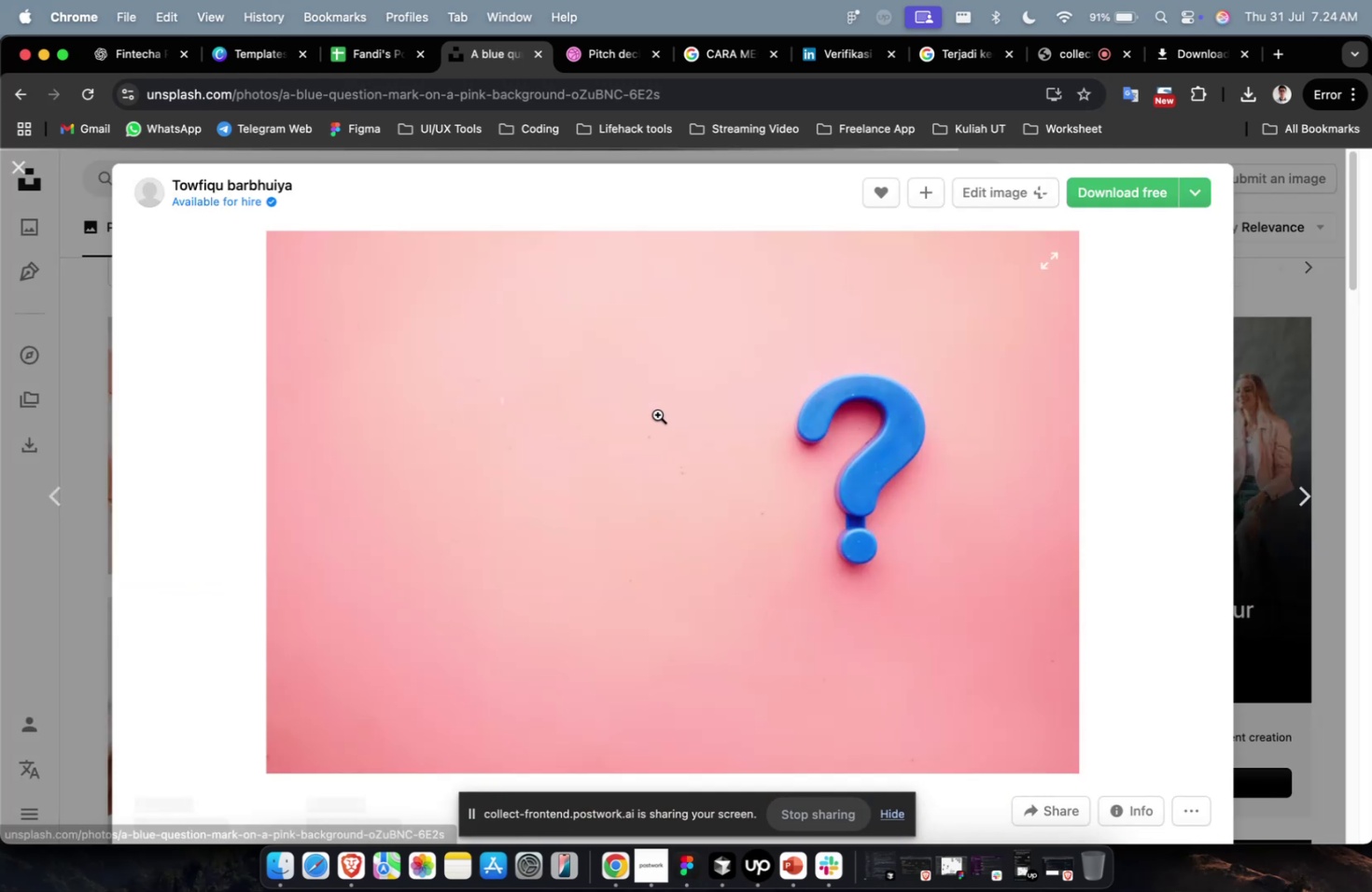 
right_click([657, 414])
 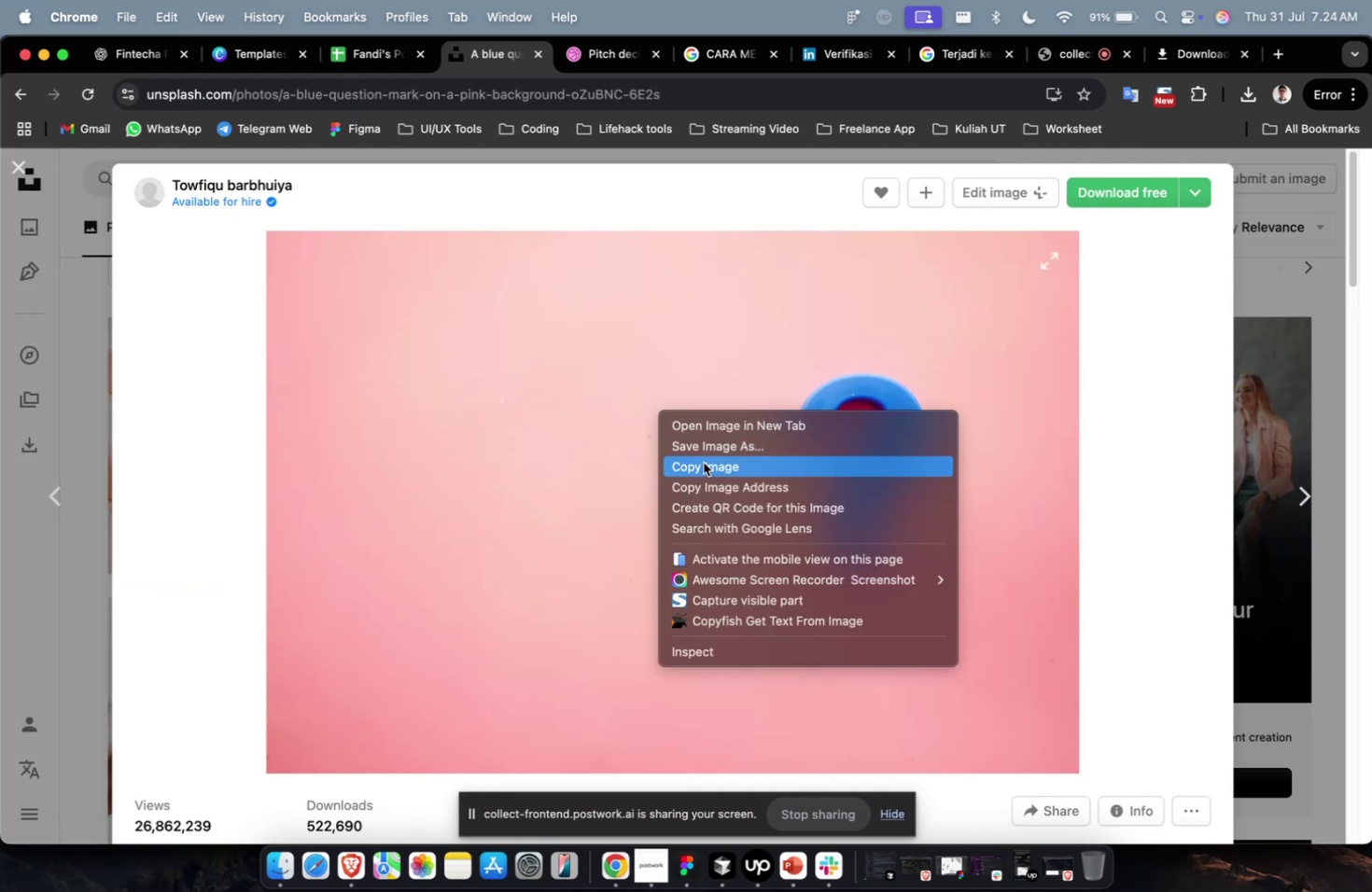 
left_click([703, 462])
 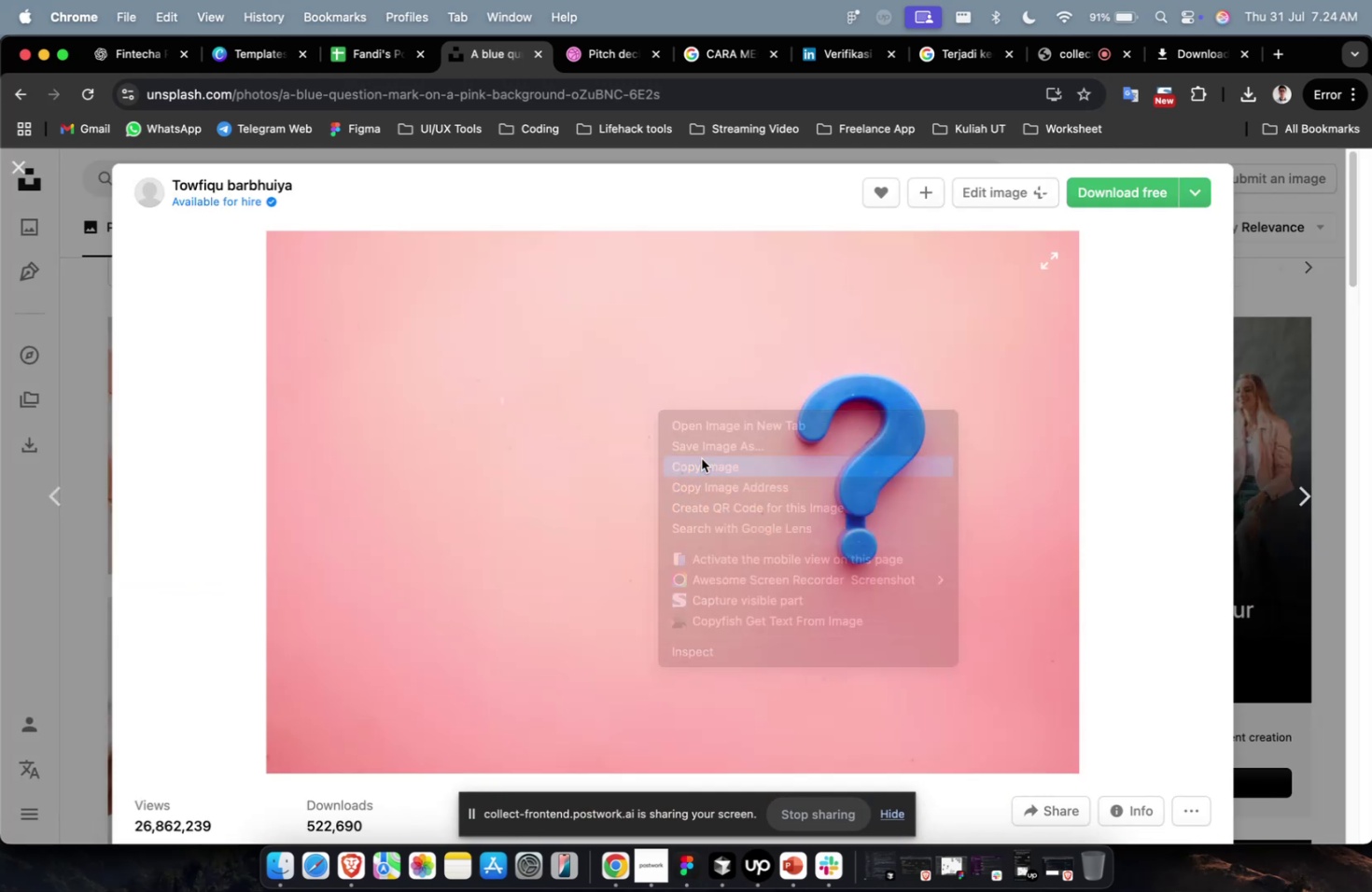 
key(Meta+CommandLeft)
 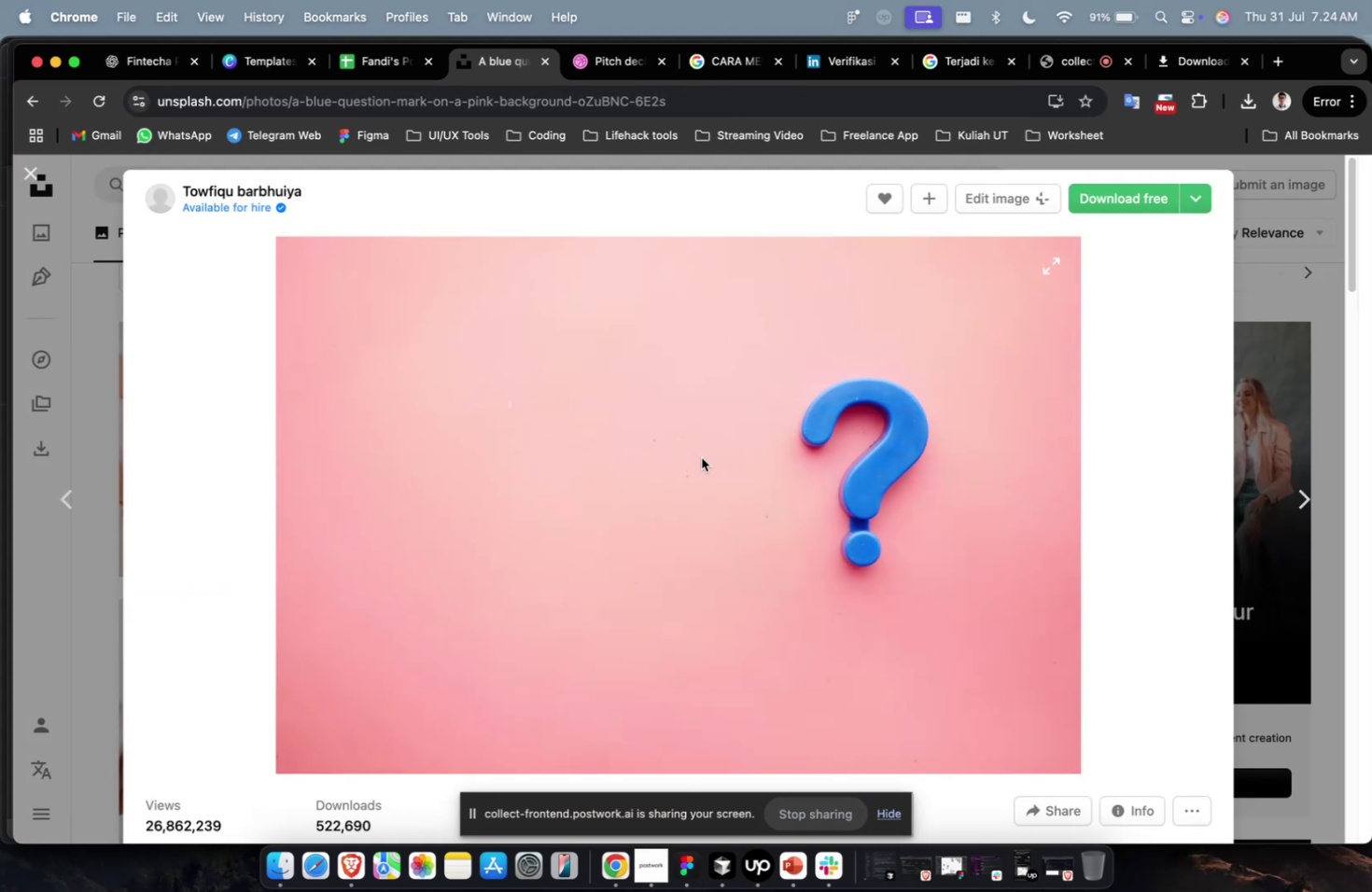 
key(Meta+1)
 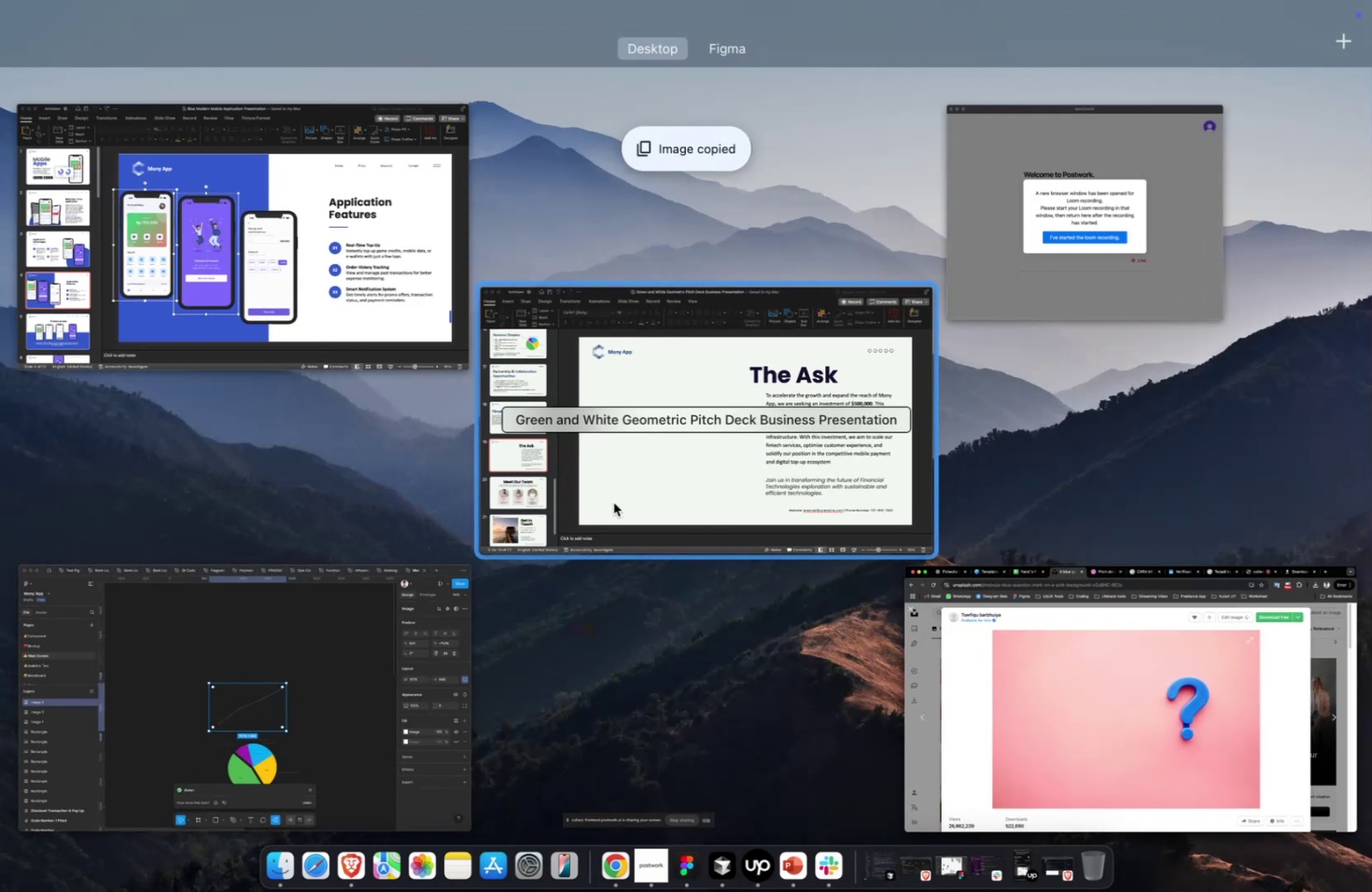 
left_click([617, 499])
 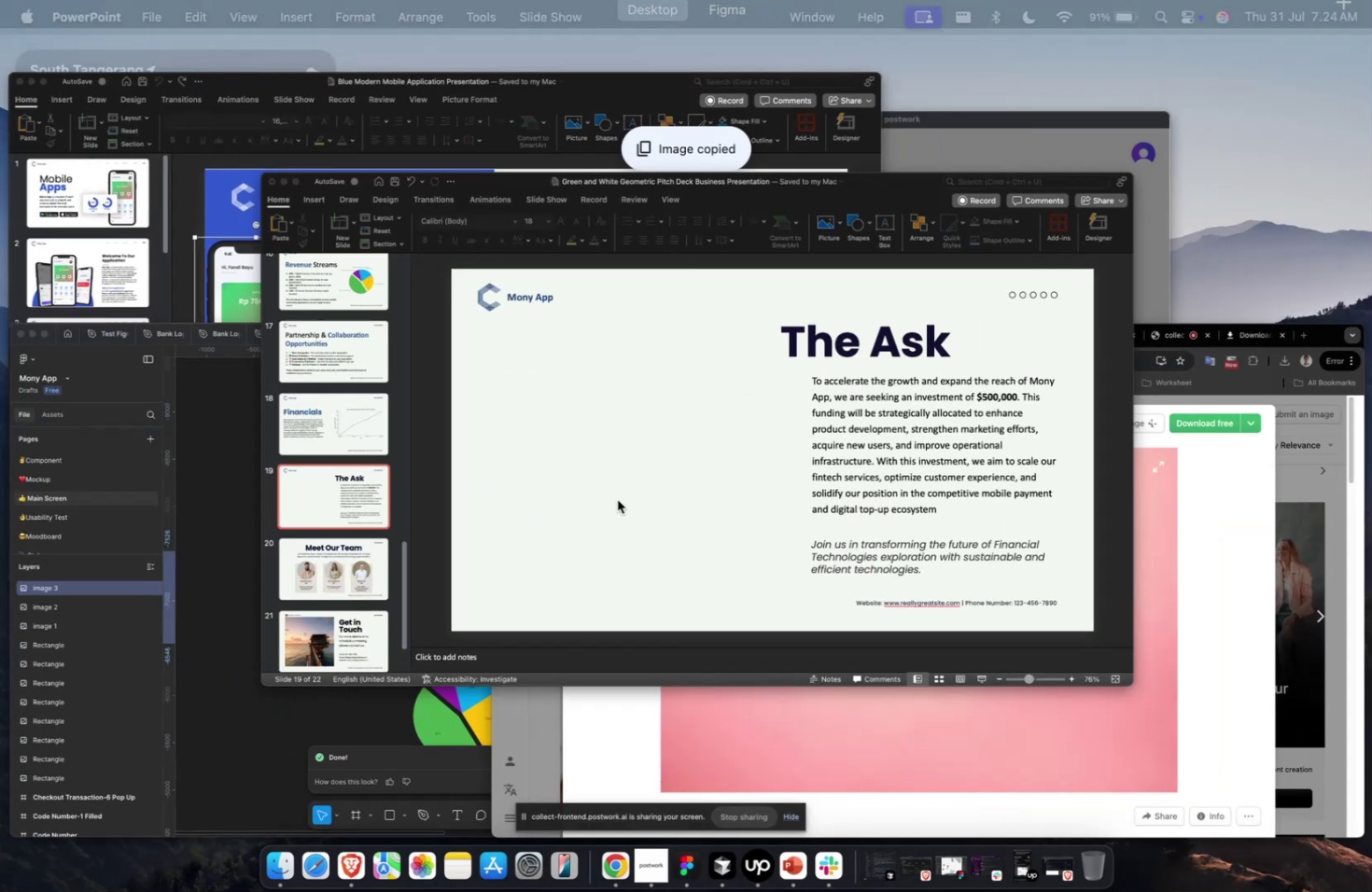 
key(Meta+V)
 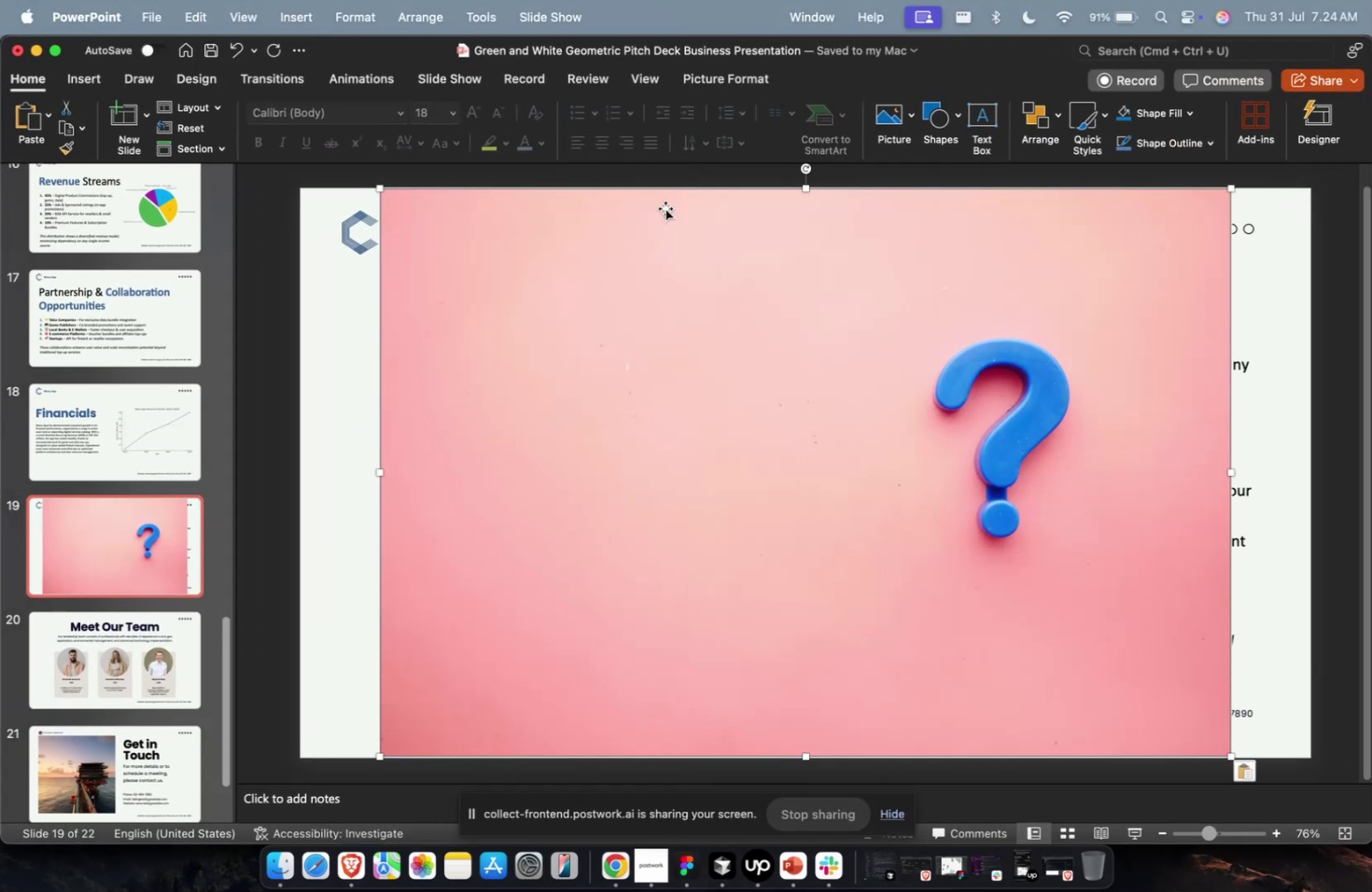 
hold_key(key=ShiftLeft, duration=1.68)
left_click_drag(start_coordinate=[377, 748], to_coordinate=[752, 380])
 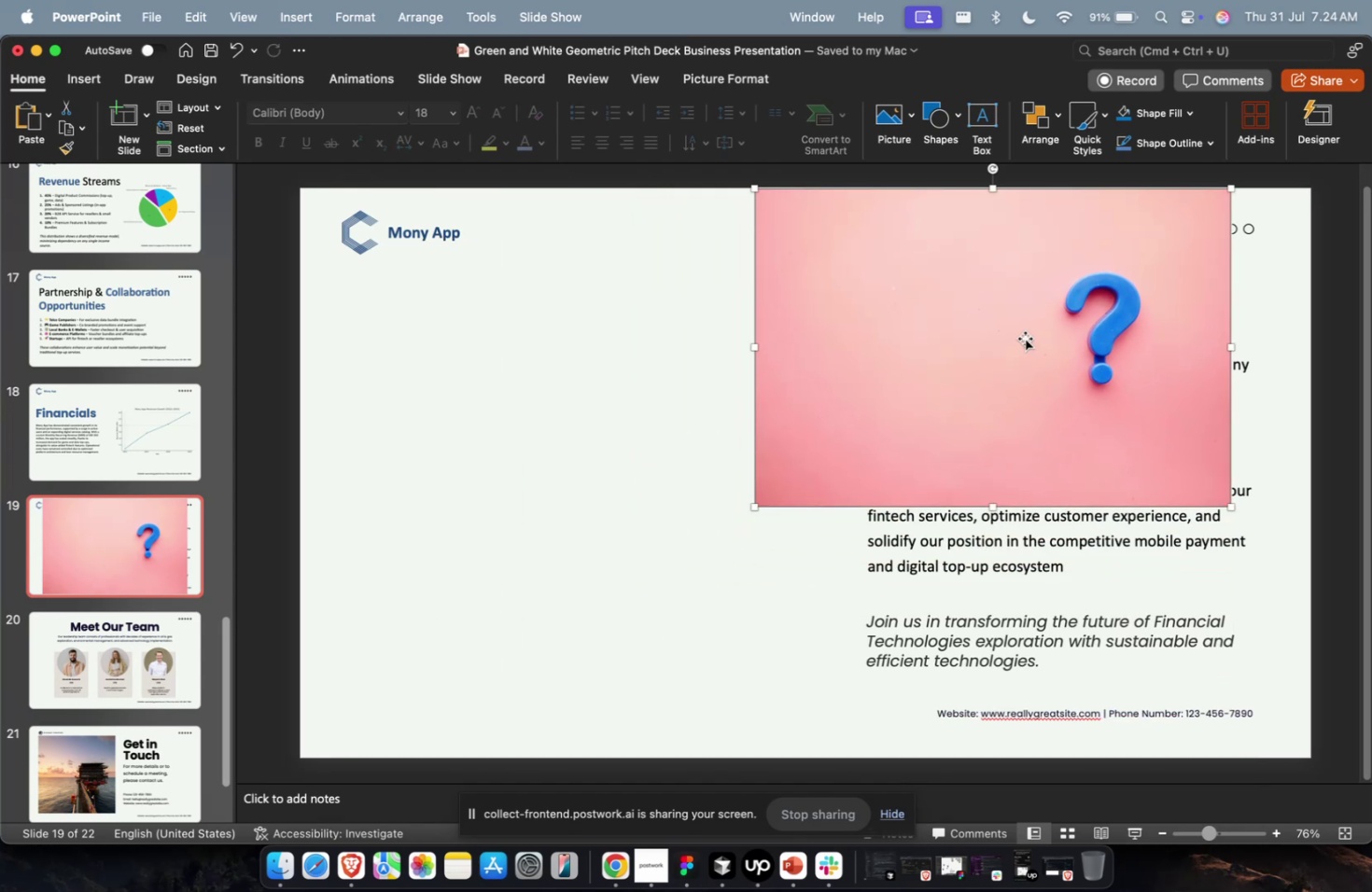 
left_click_drag(start_coordinate=[1024, 338], to_coordinate=[618, 498])
 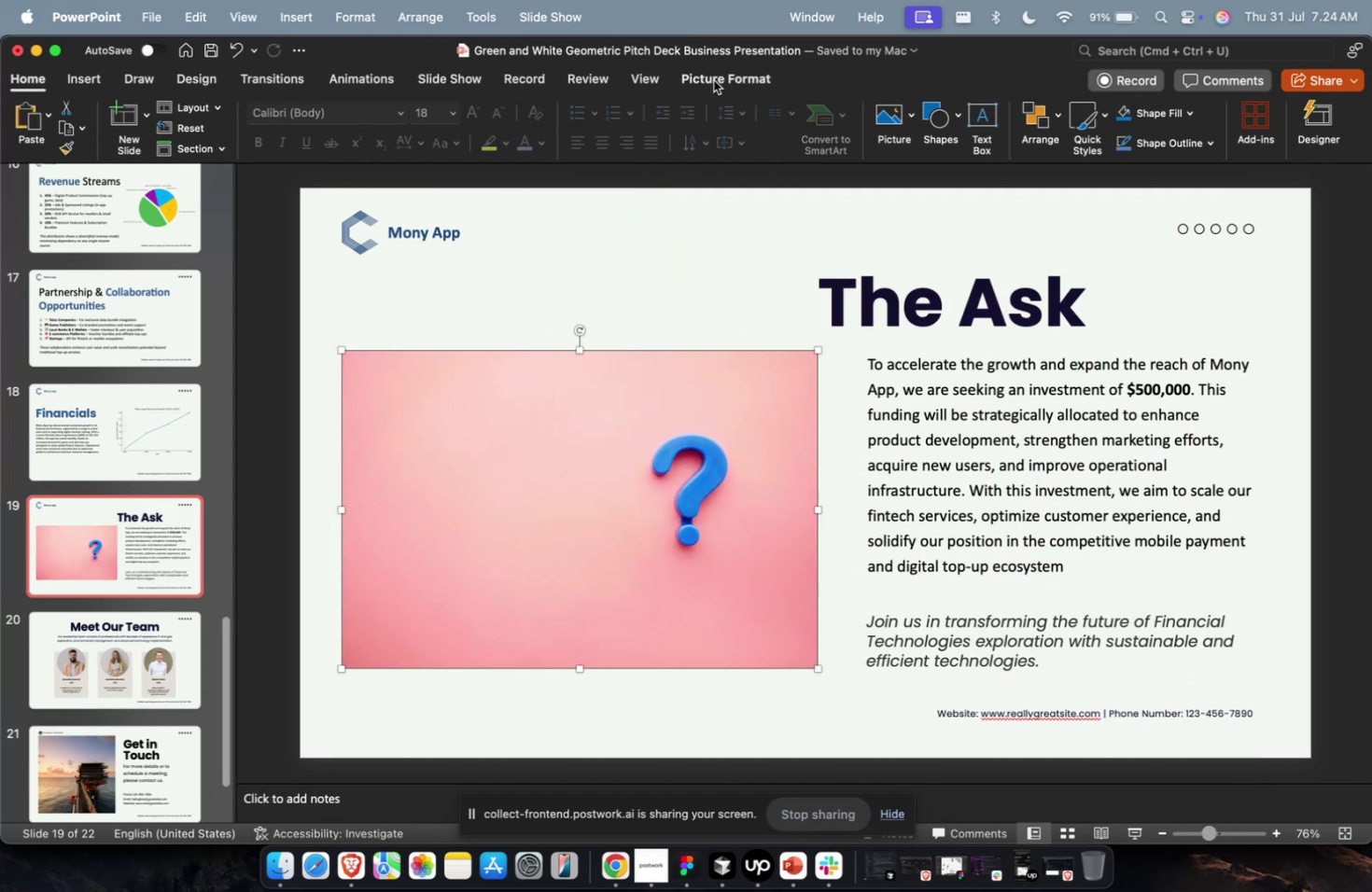 
left_click([713, 79])
 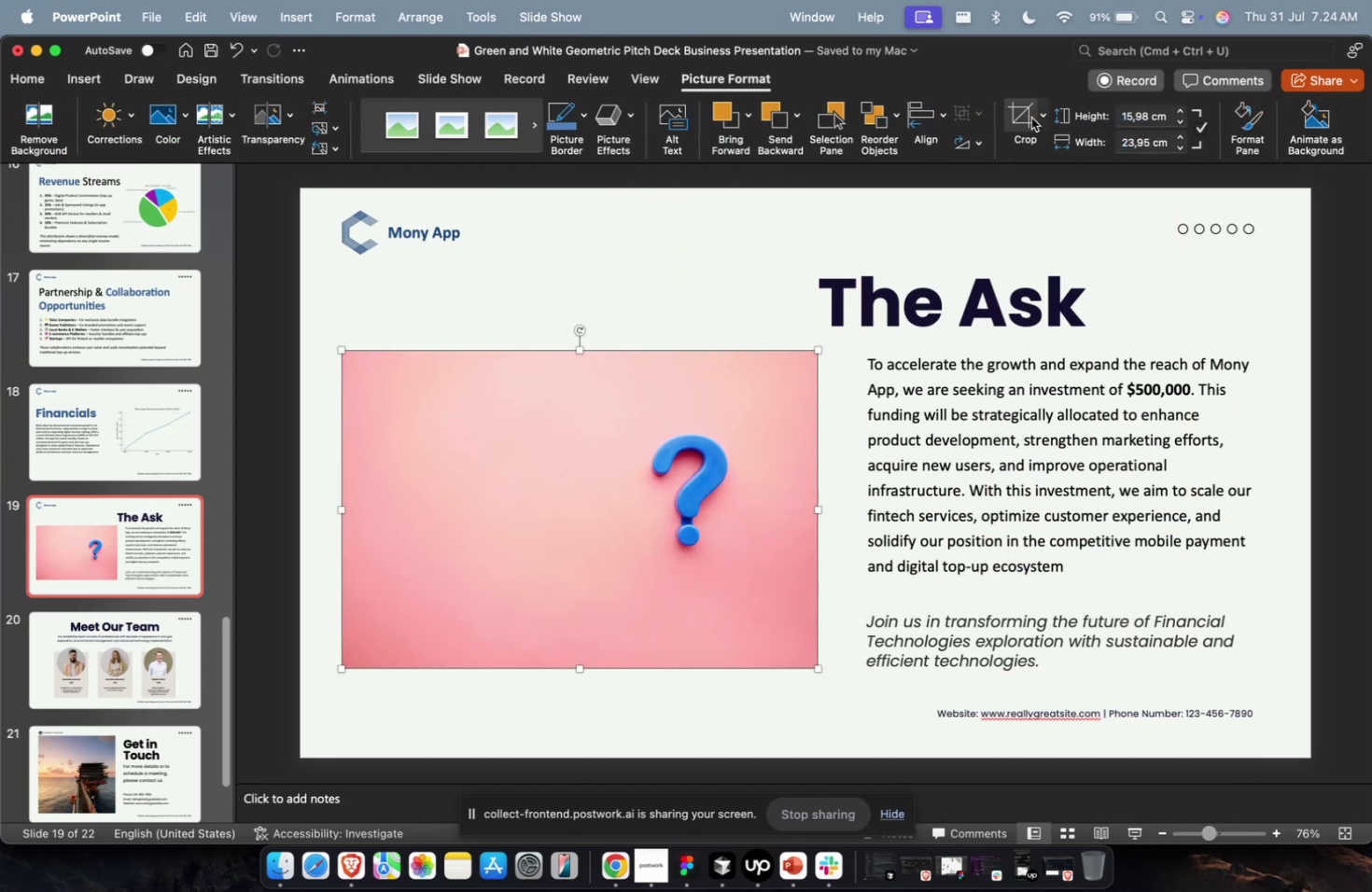 
left_click([1037, 118])
 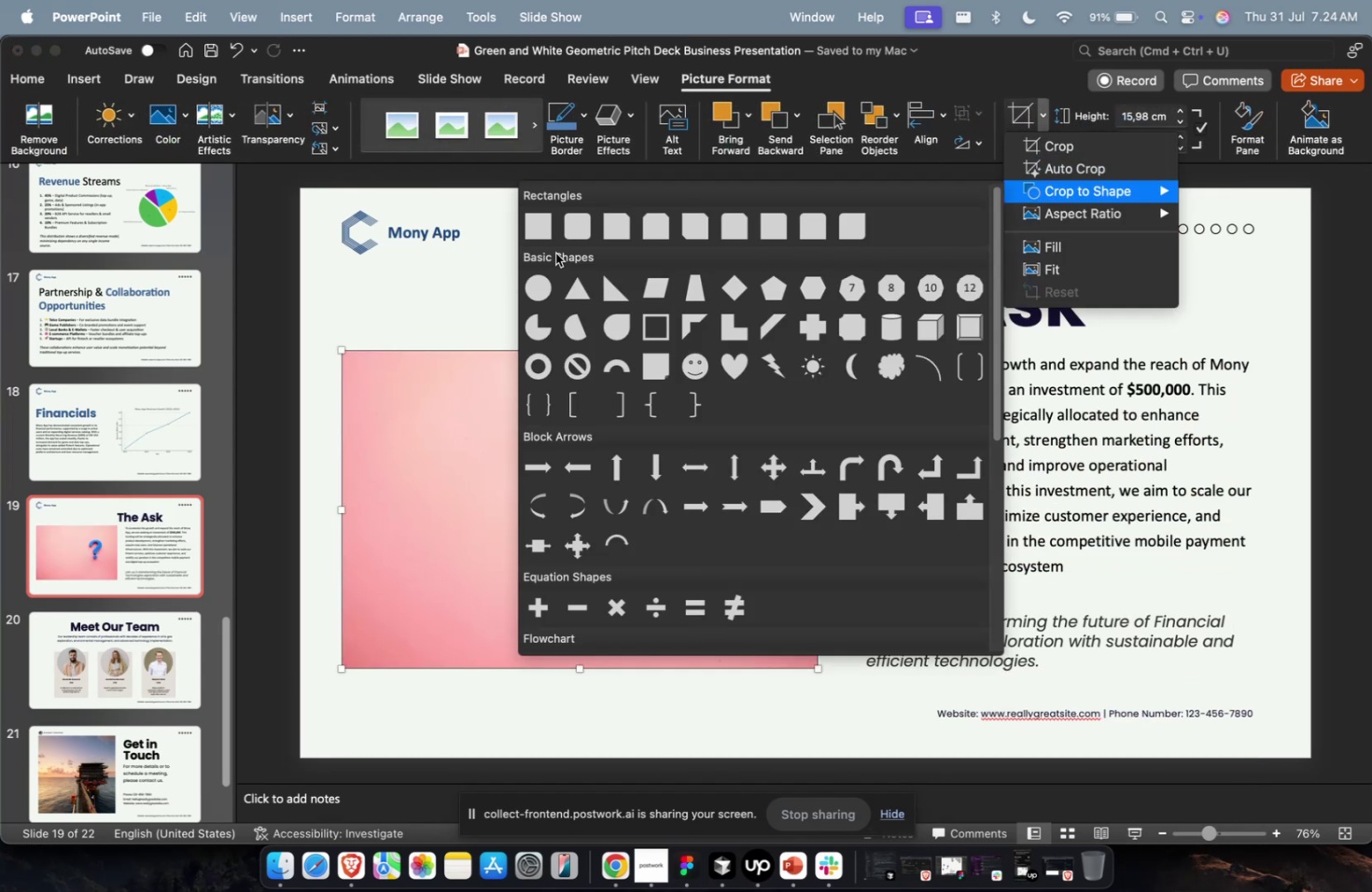 
left_click([576, 226])
 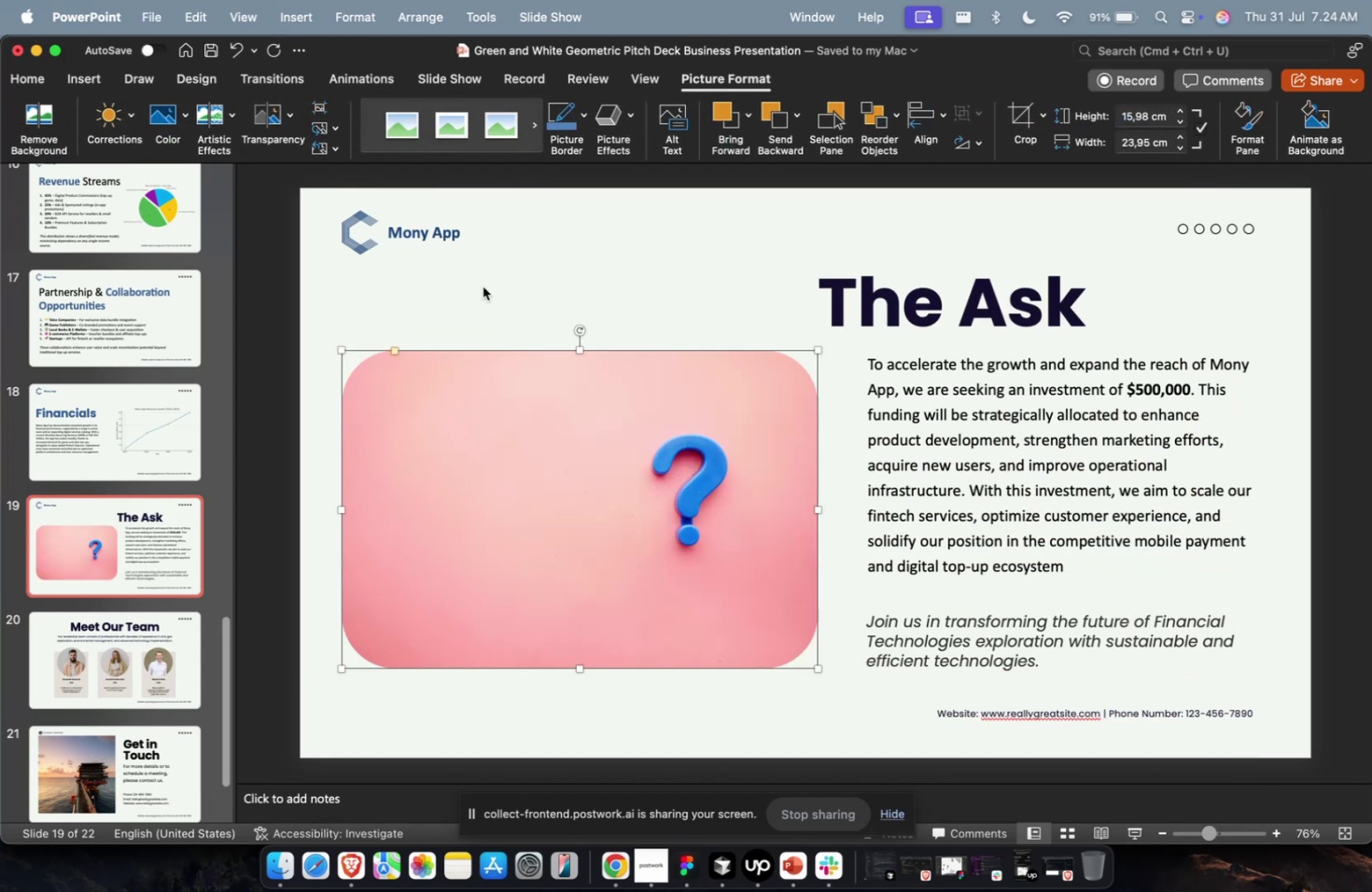 
double_click([483, 286])
 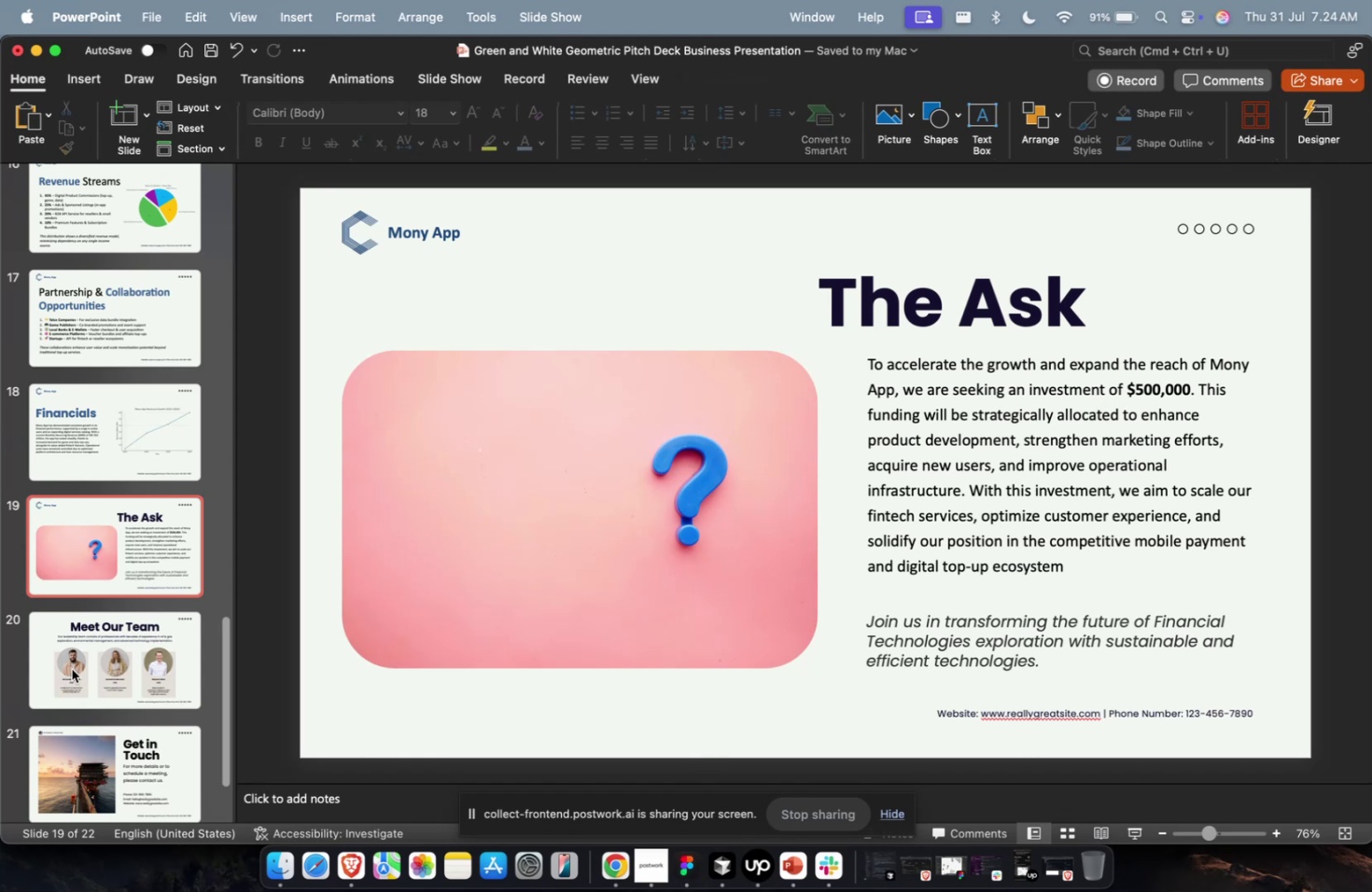 
left_click([75, 666])
 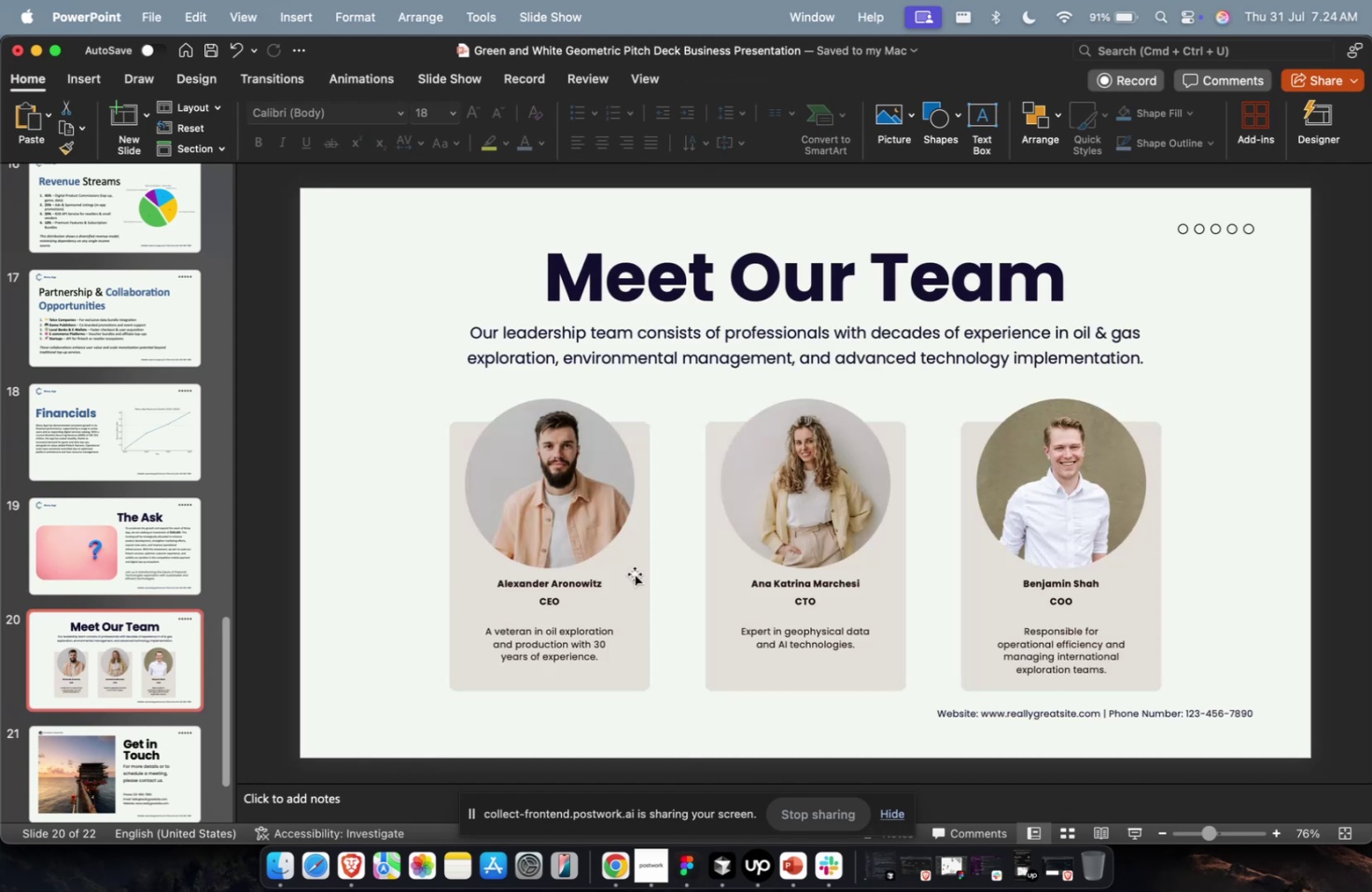 
hold_key(key=CommandLeft, duration=0.53)
 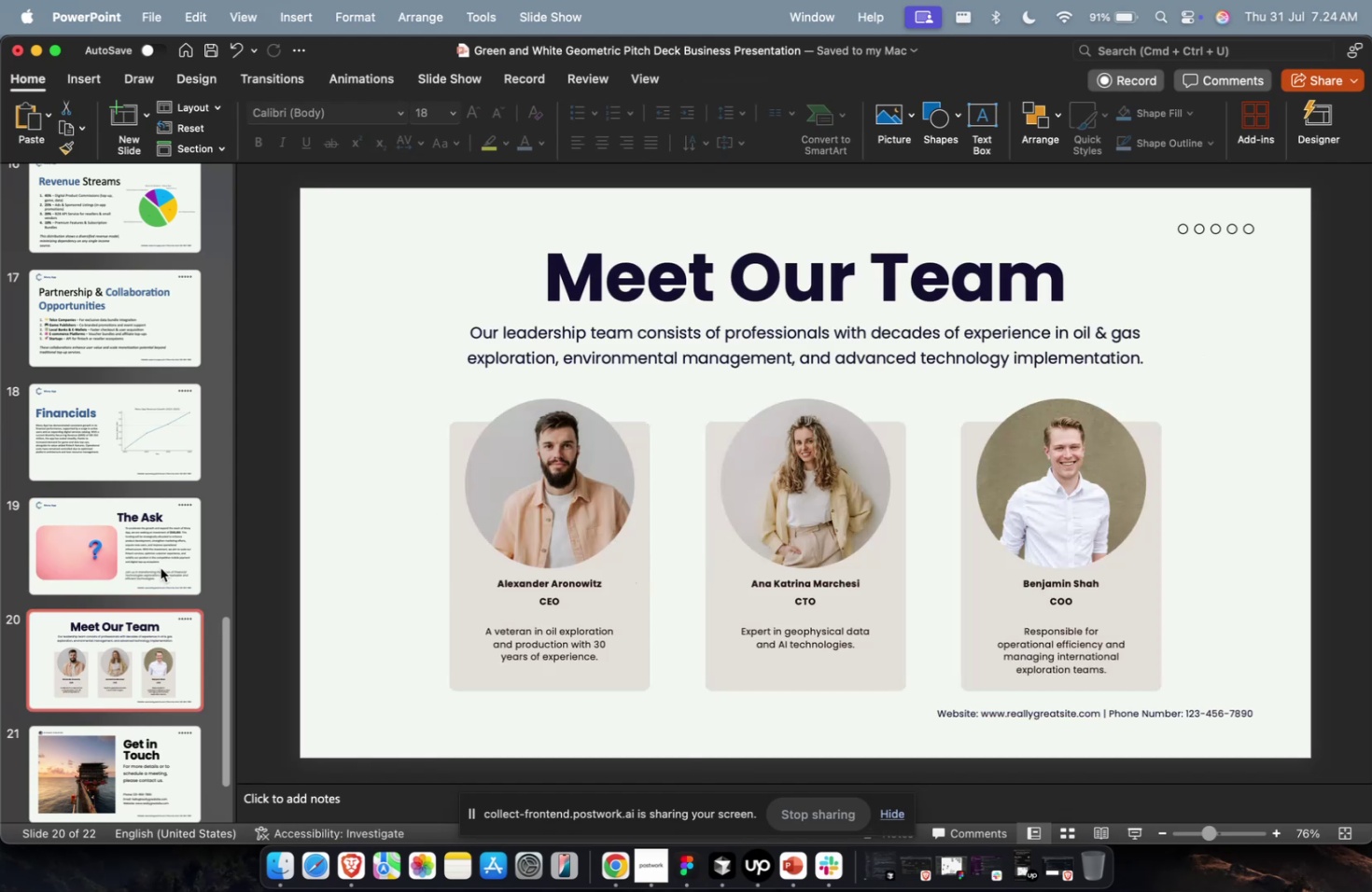 
key(Backspace)
 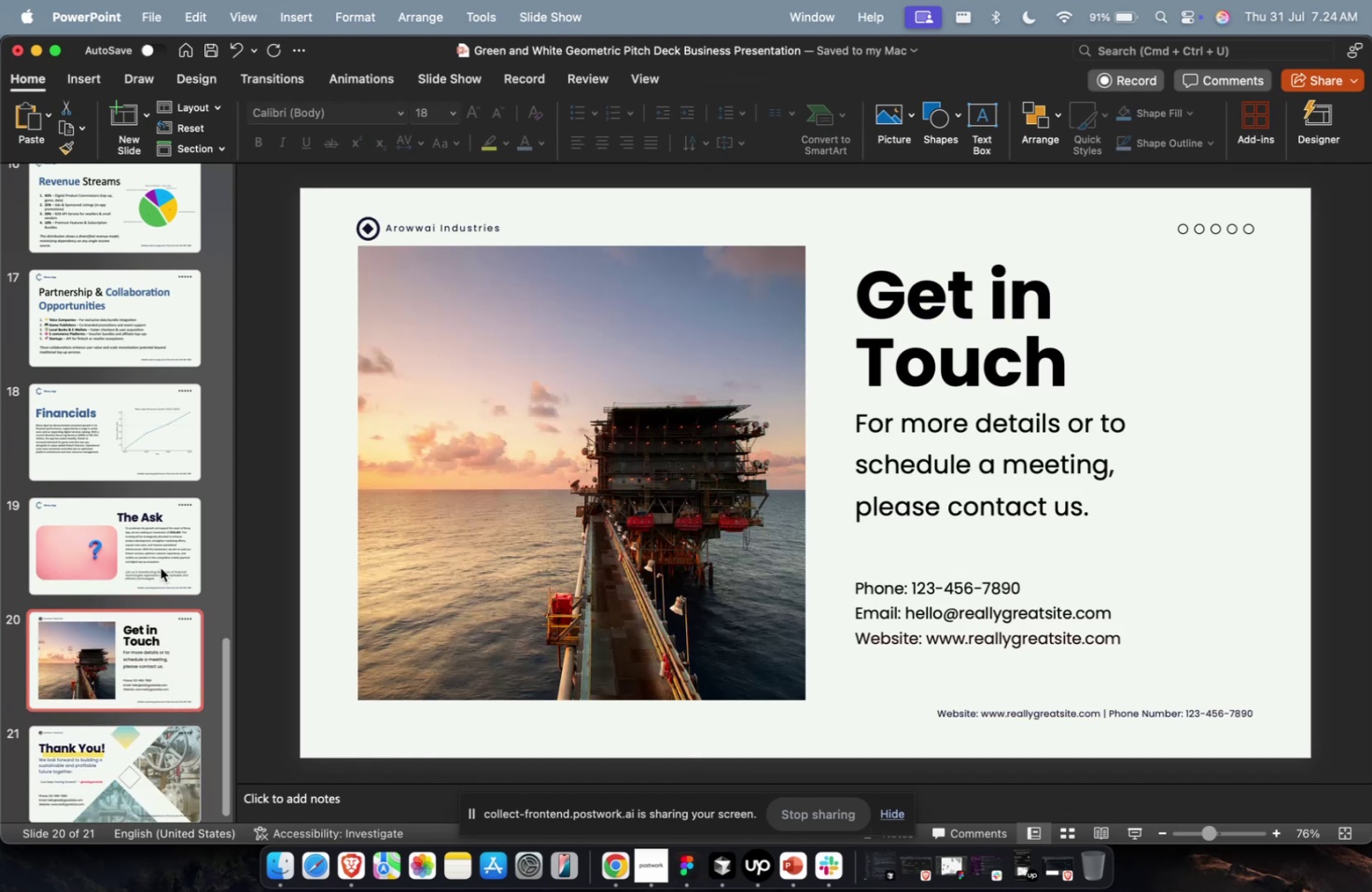 
key(Meta+Z)
 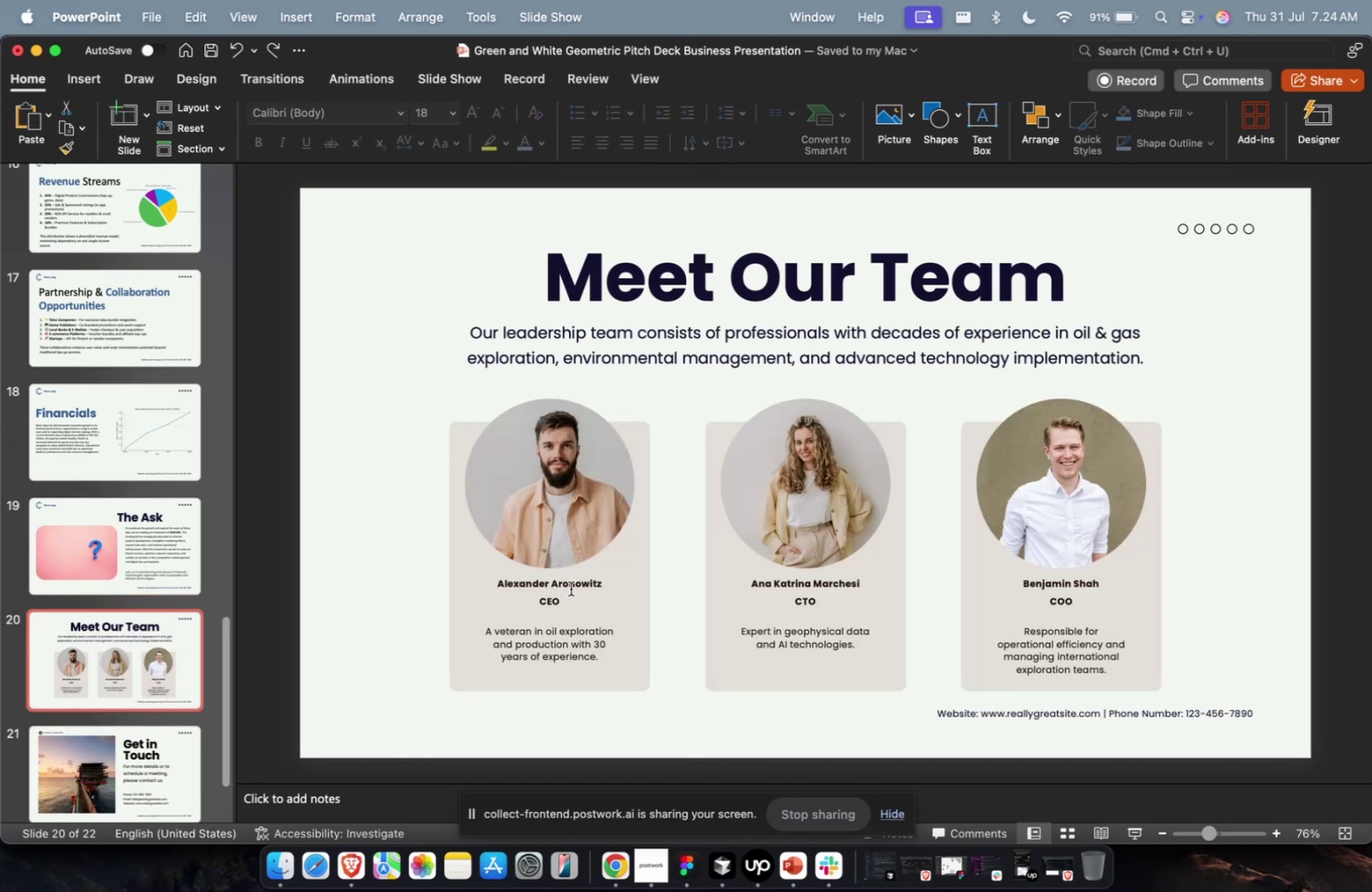 
left_click([573, 583])
 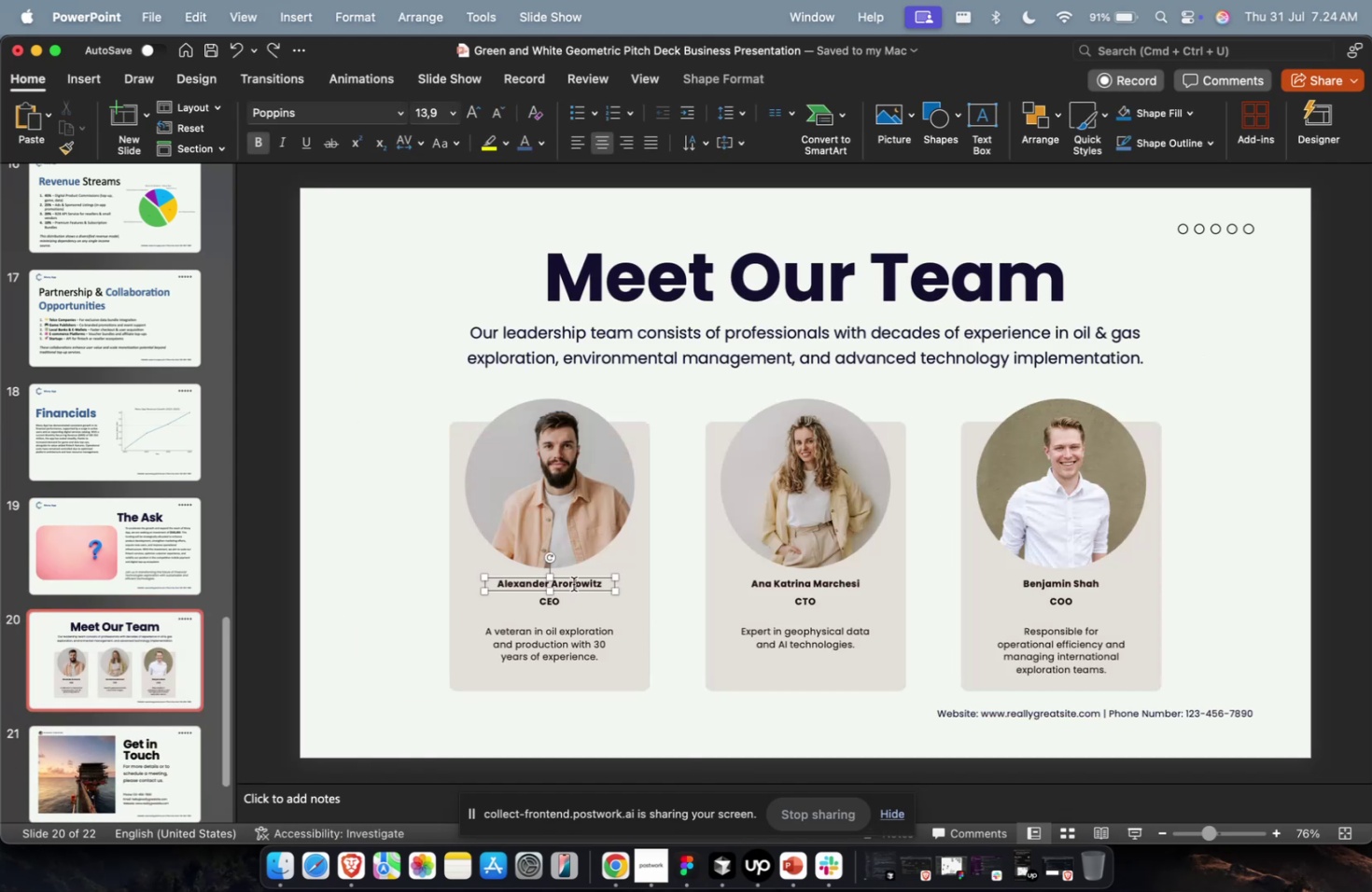 
key(Meta+CommandLeft)
 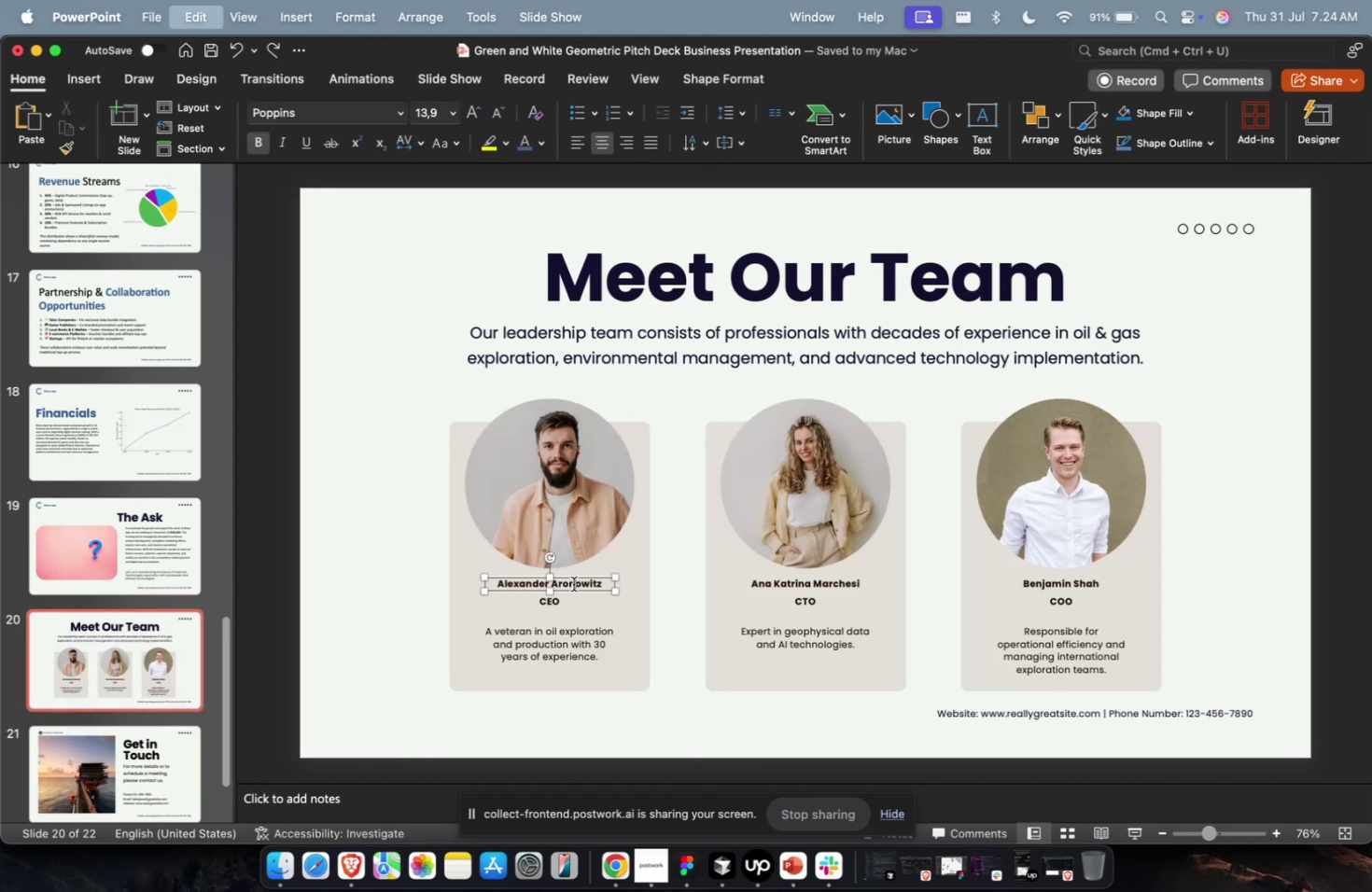 
key(Meta+A)
 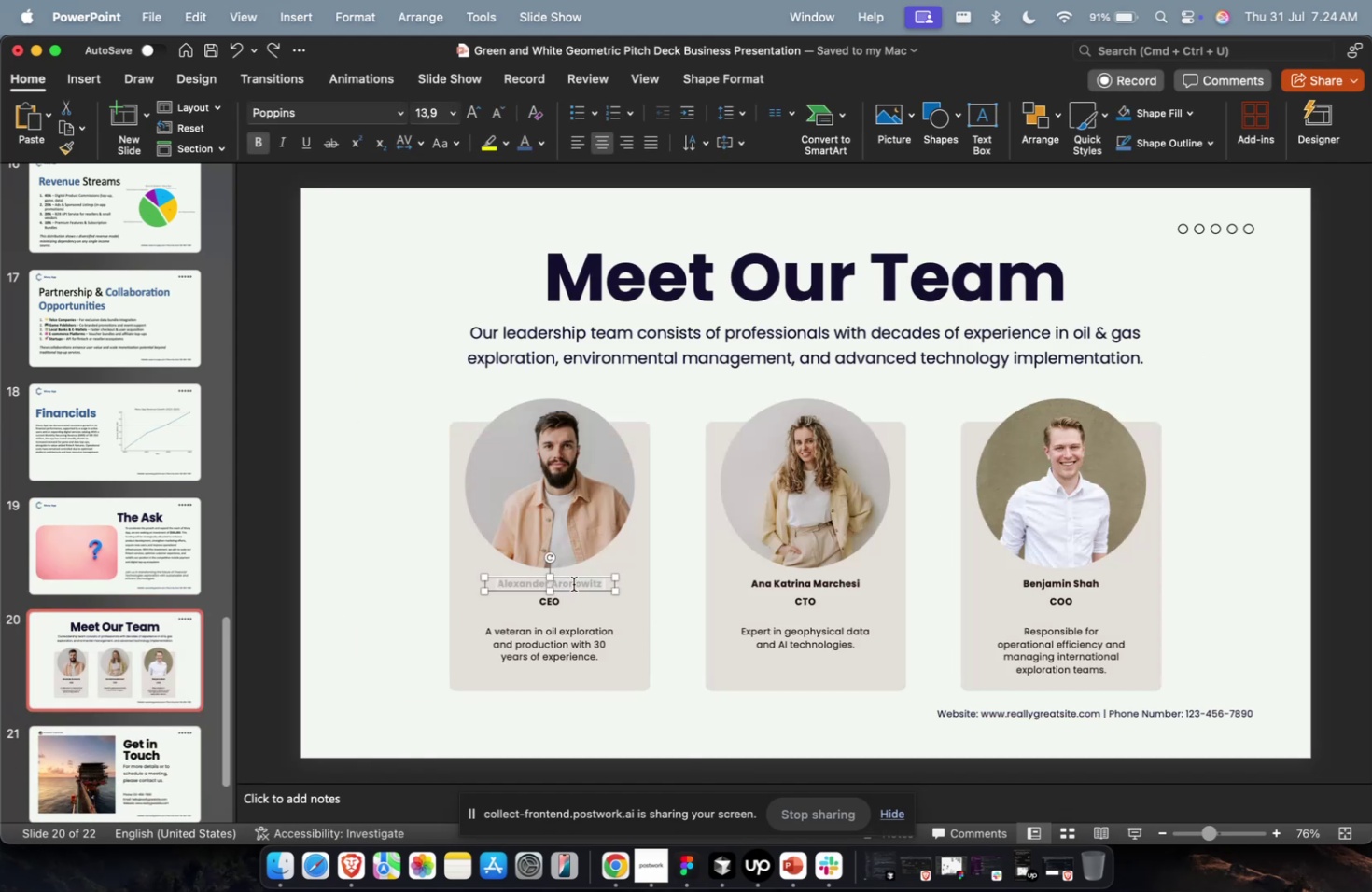 
type(Fandi Bayu)
 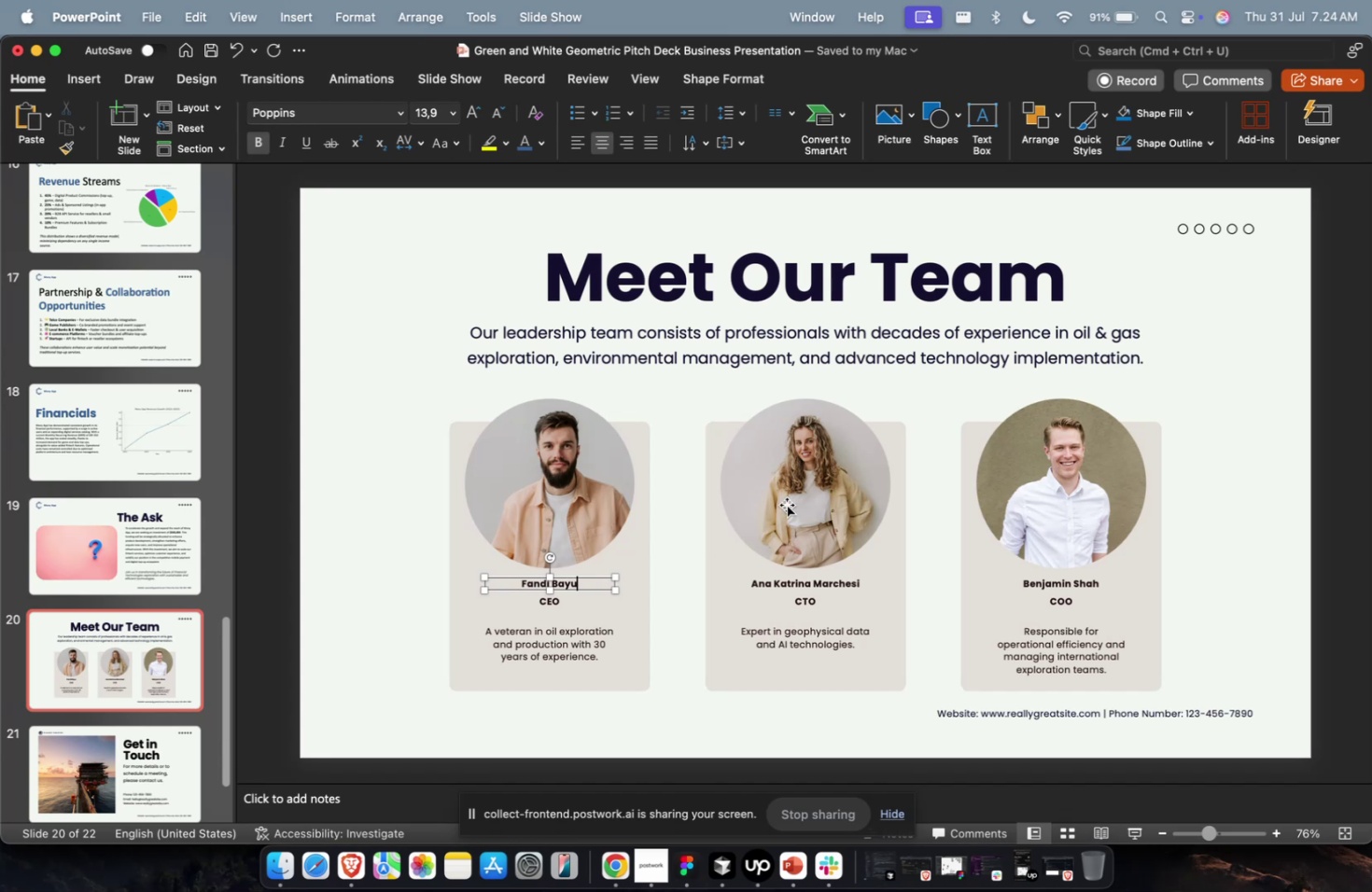 
left_click([786, 504])
 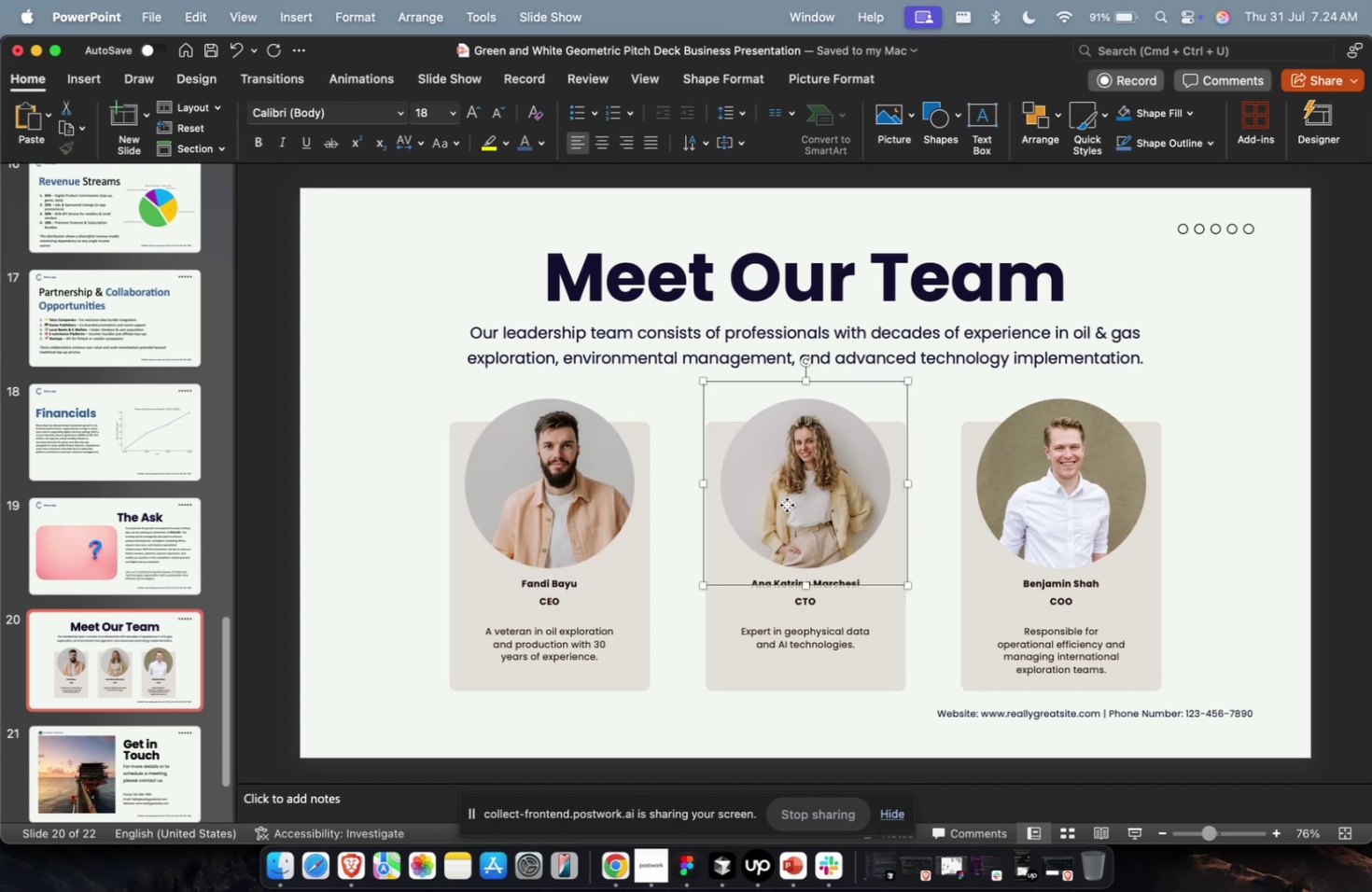 
key(Meta+CommandLeft)
 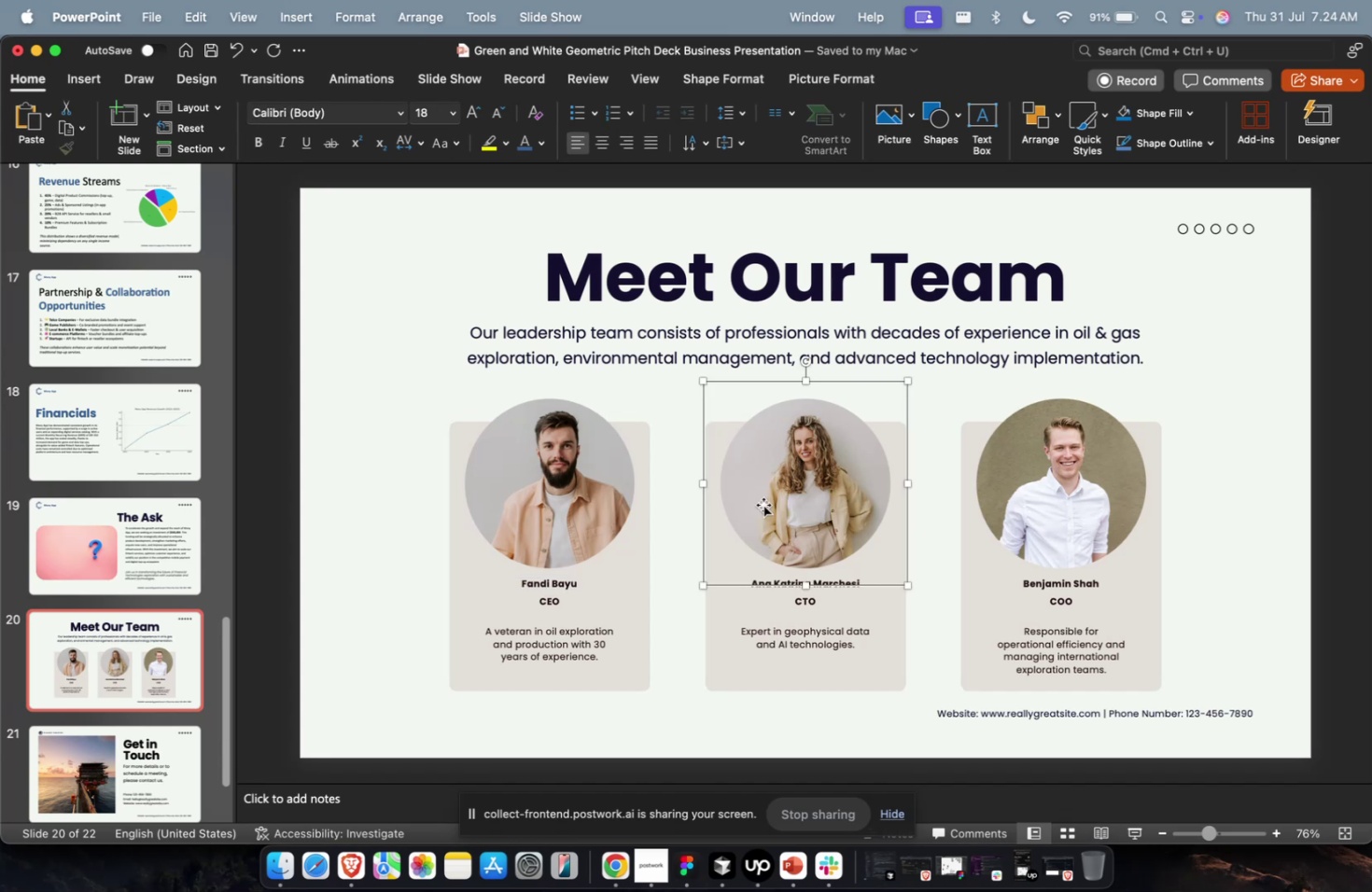 
key(Meta+1)
 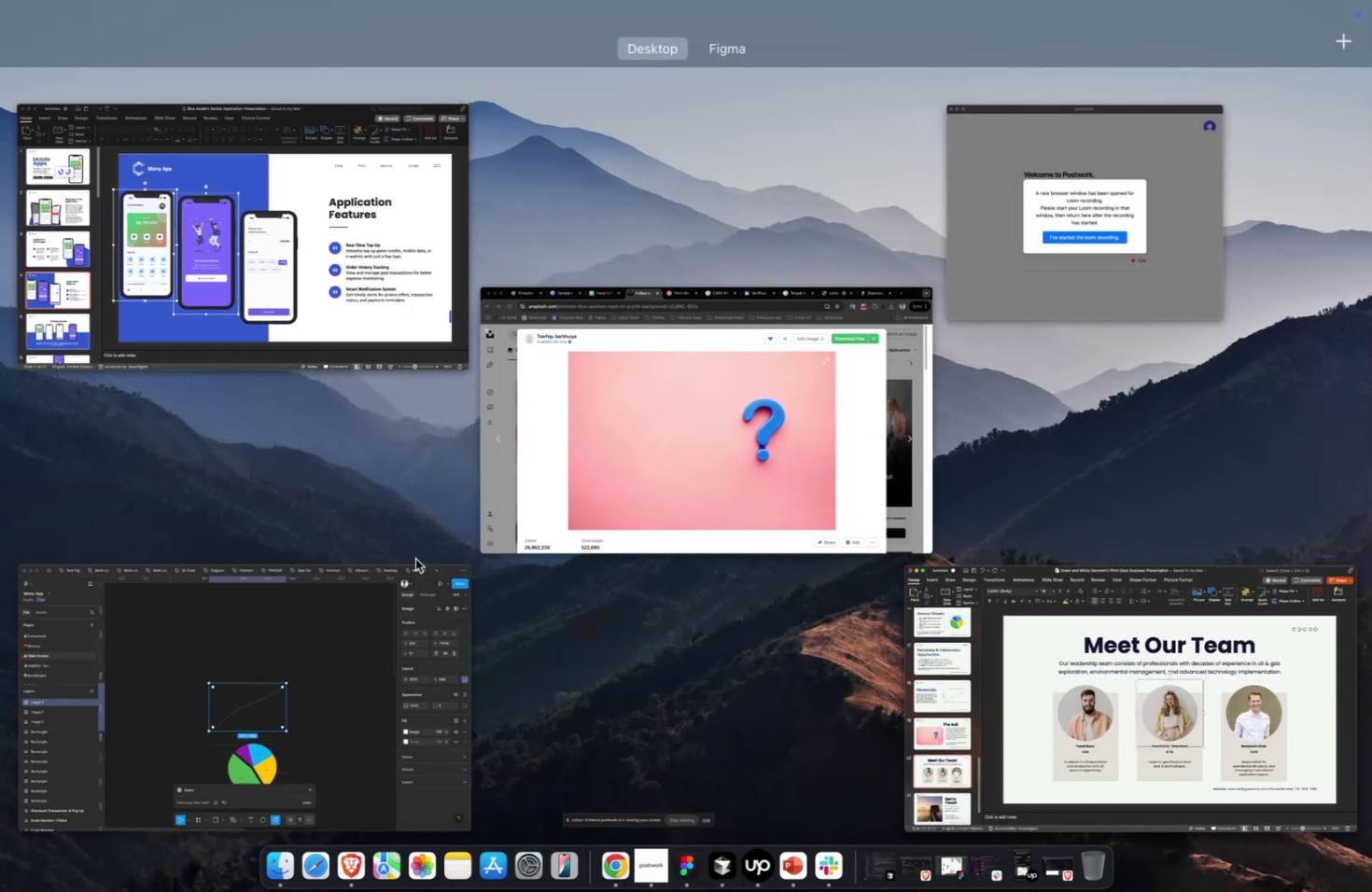 
left_click([373, 571])
 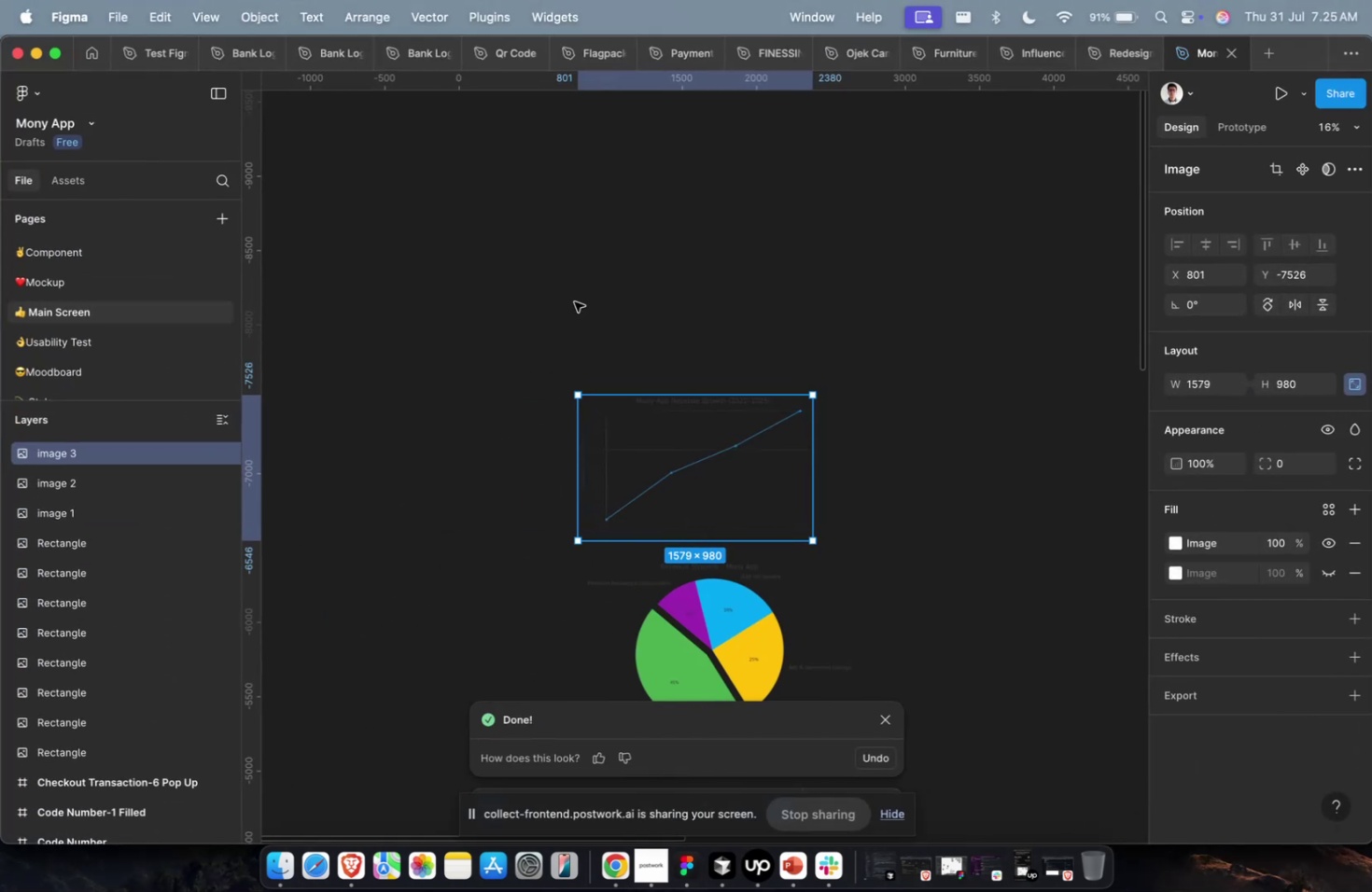 
double_click([583, 288])
 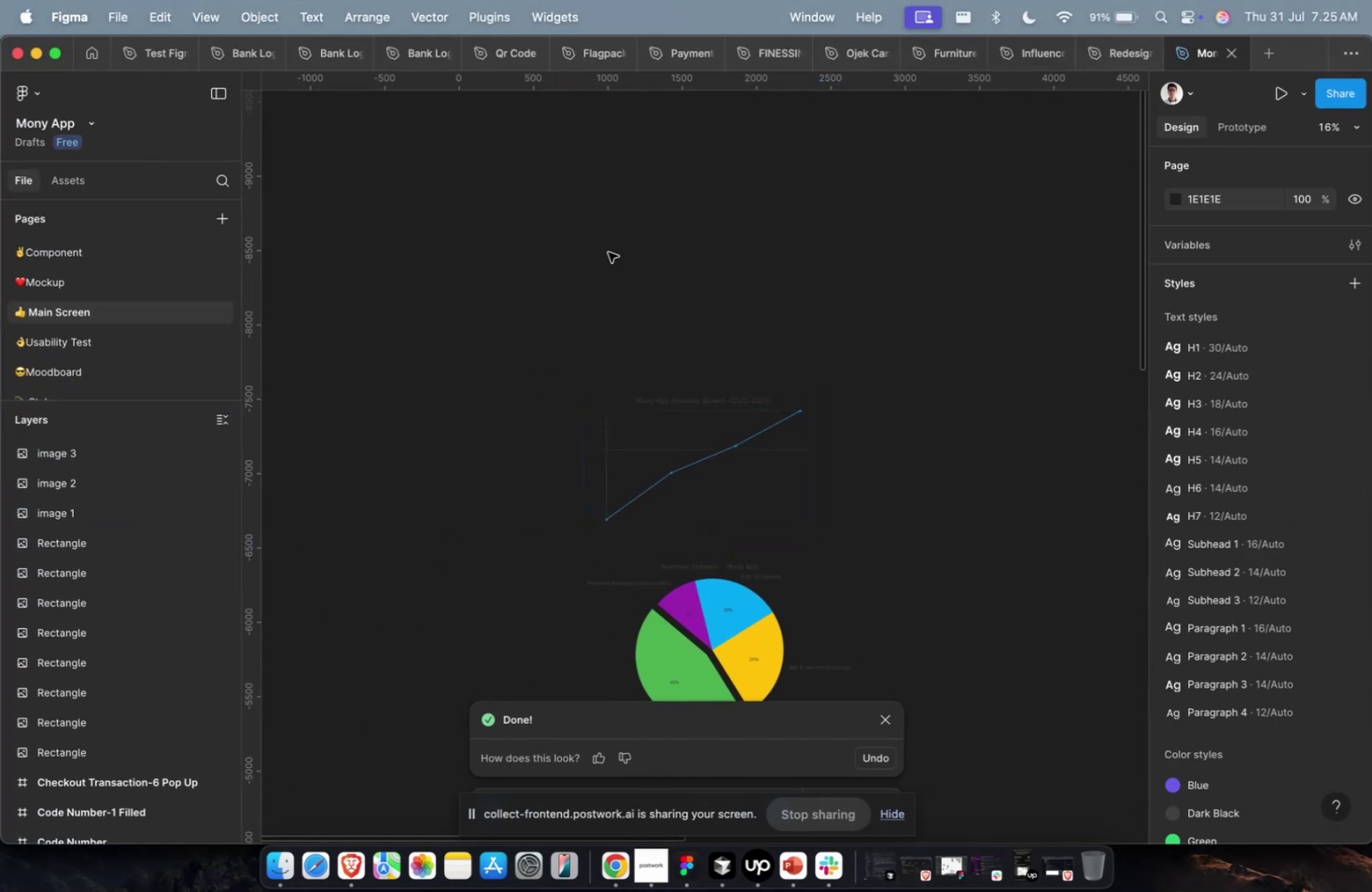 
key(O)
 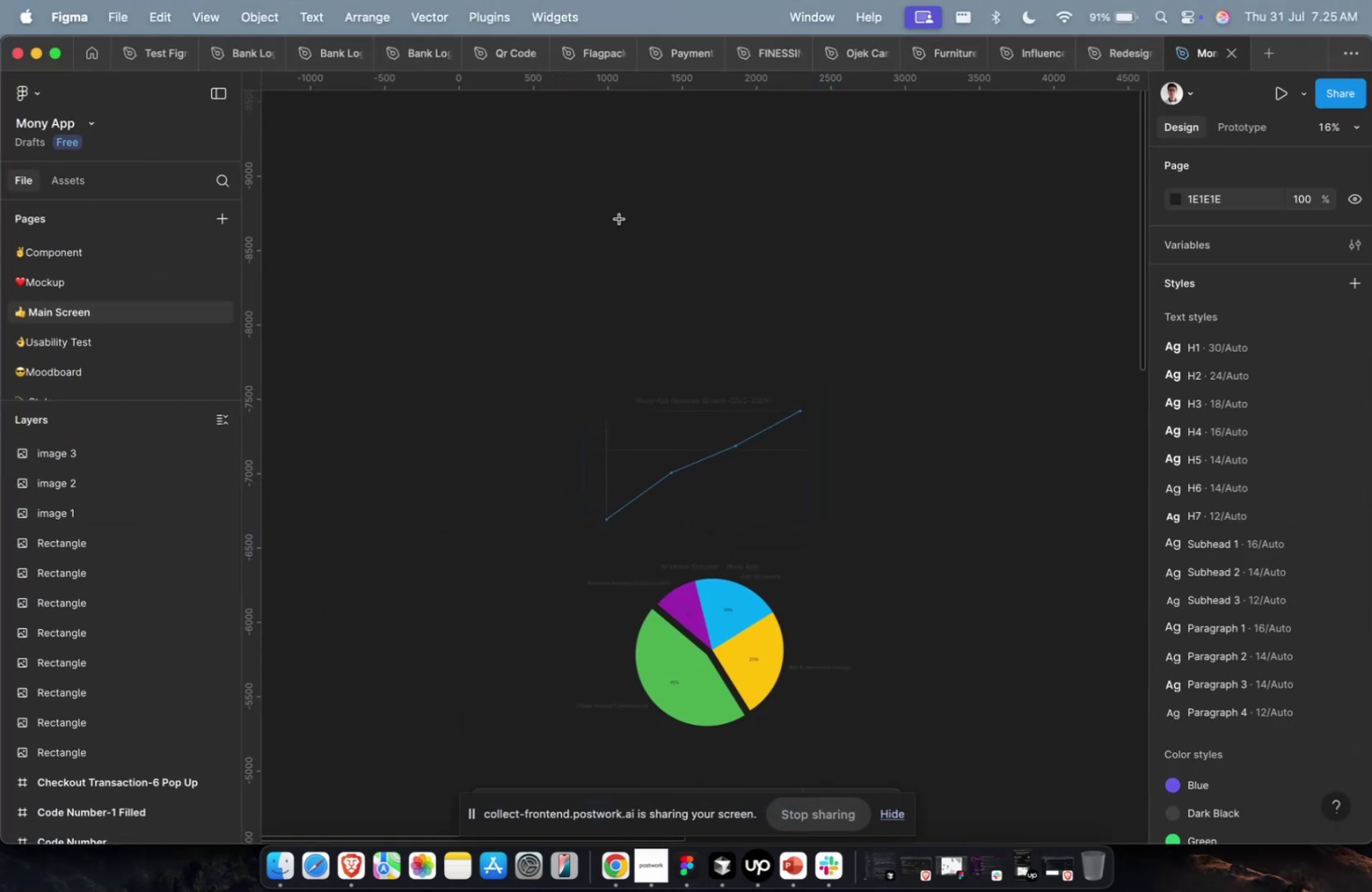 
triple_click([619, 219])
 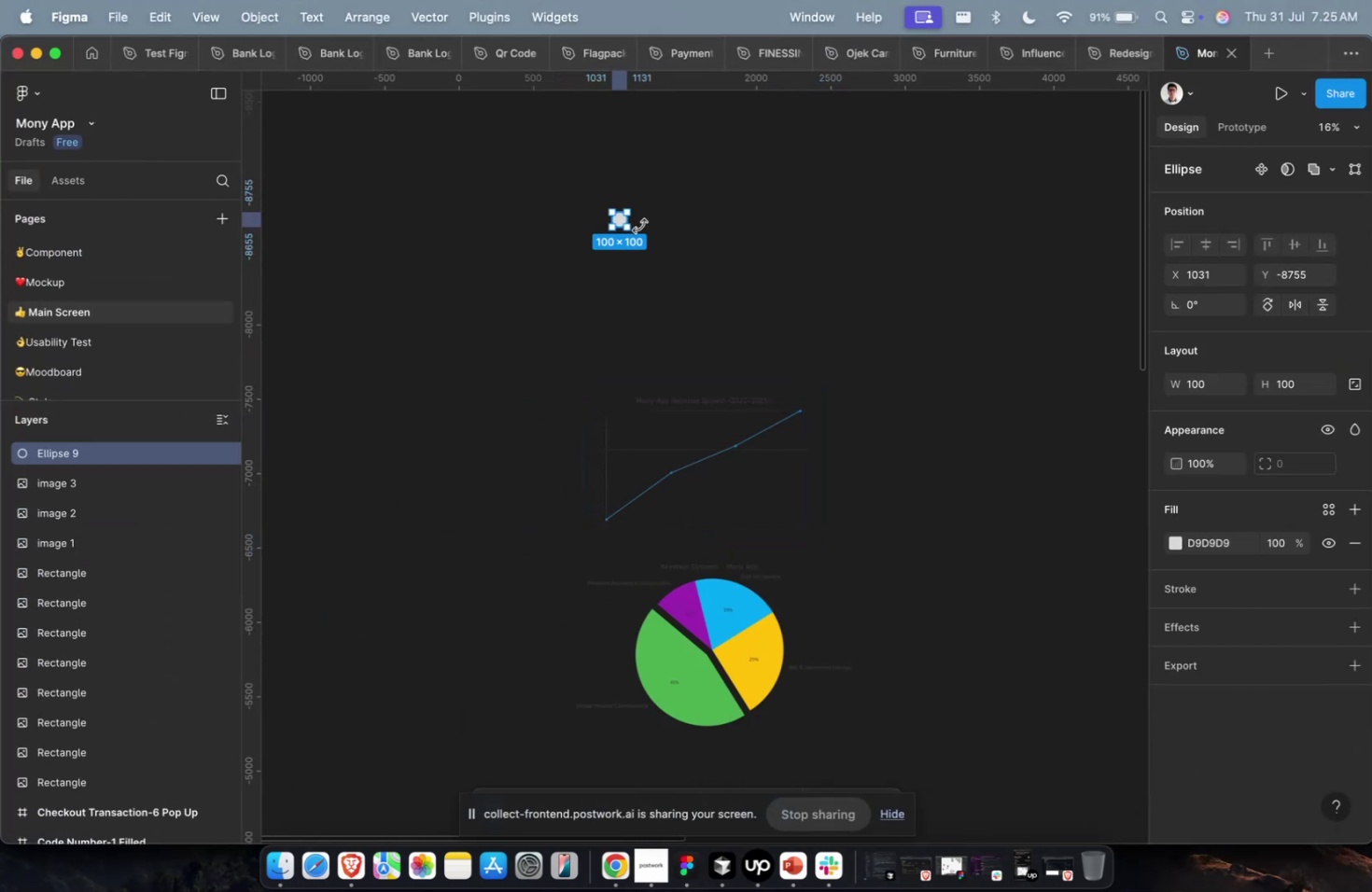 
key(Meta+CommandLeft)
 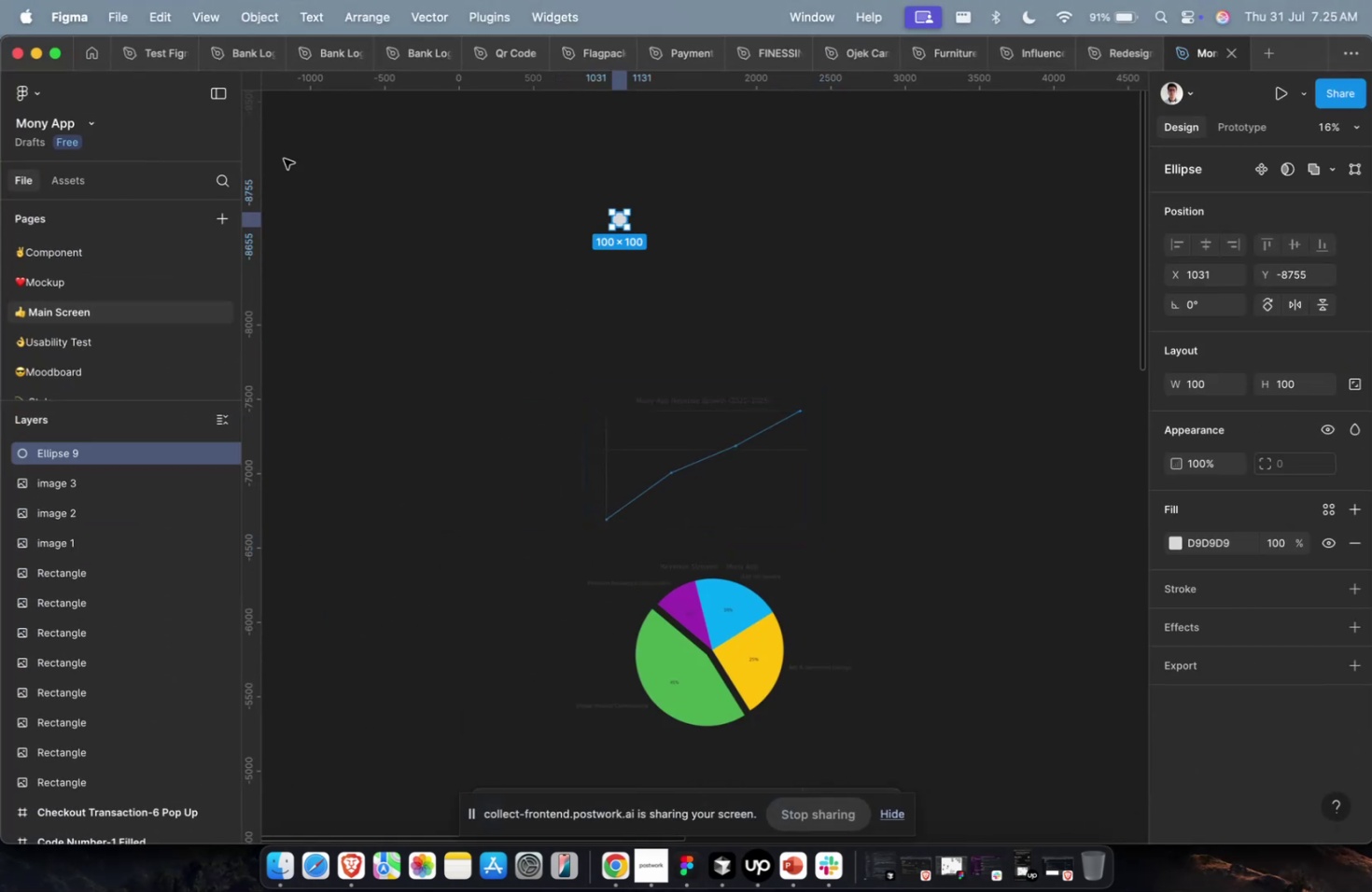 
key(Meta+Z)
 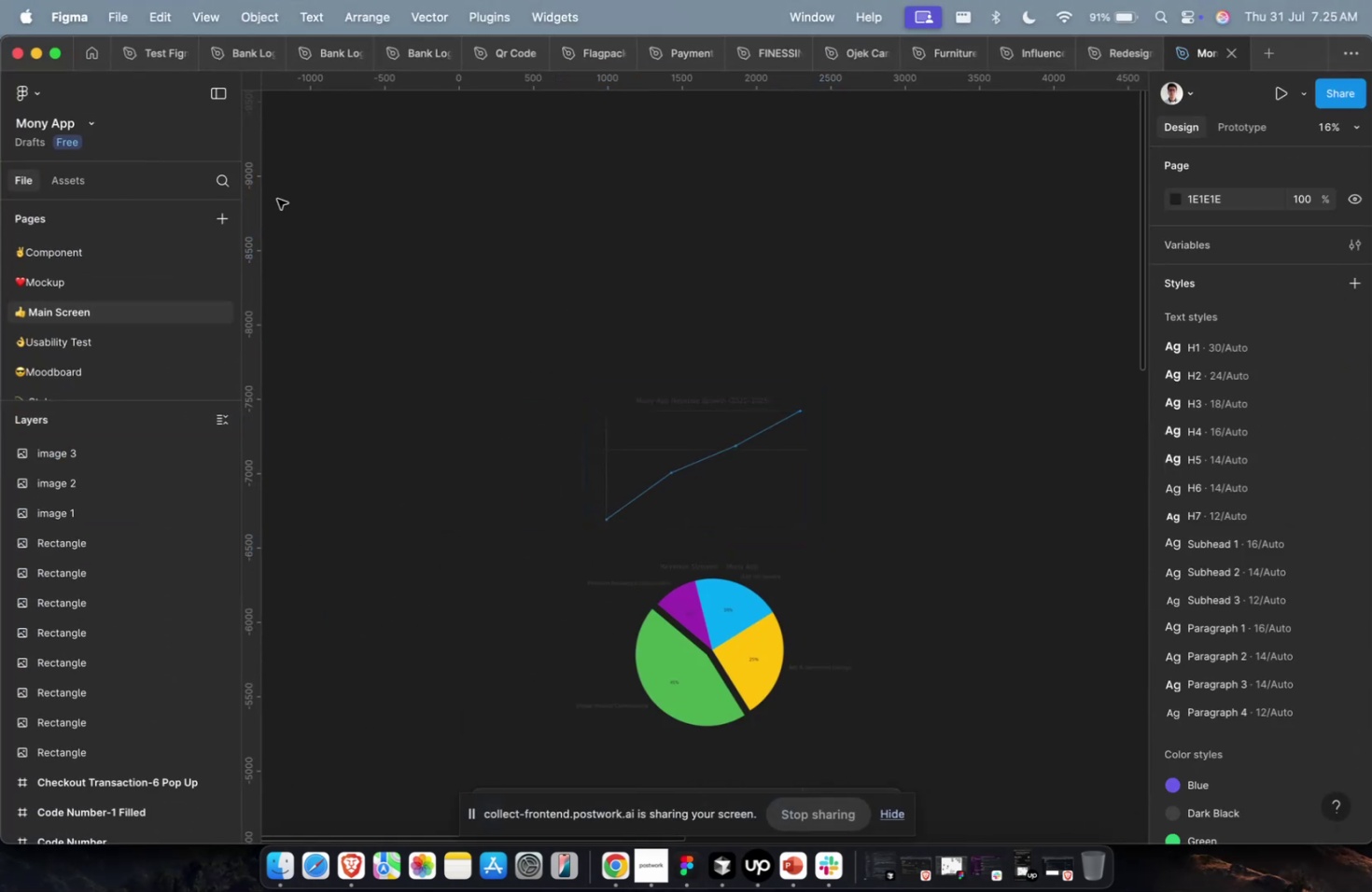 
key(Meta+CommandLeft)
 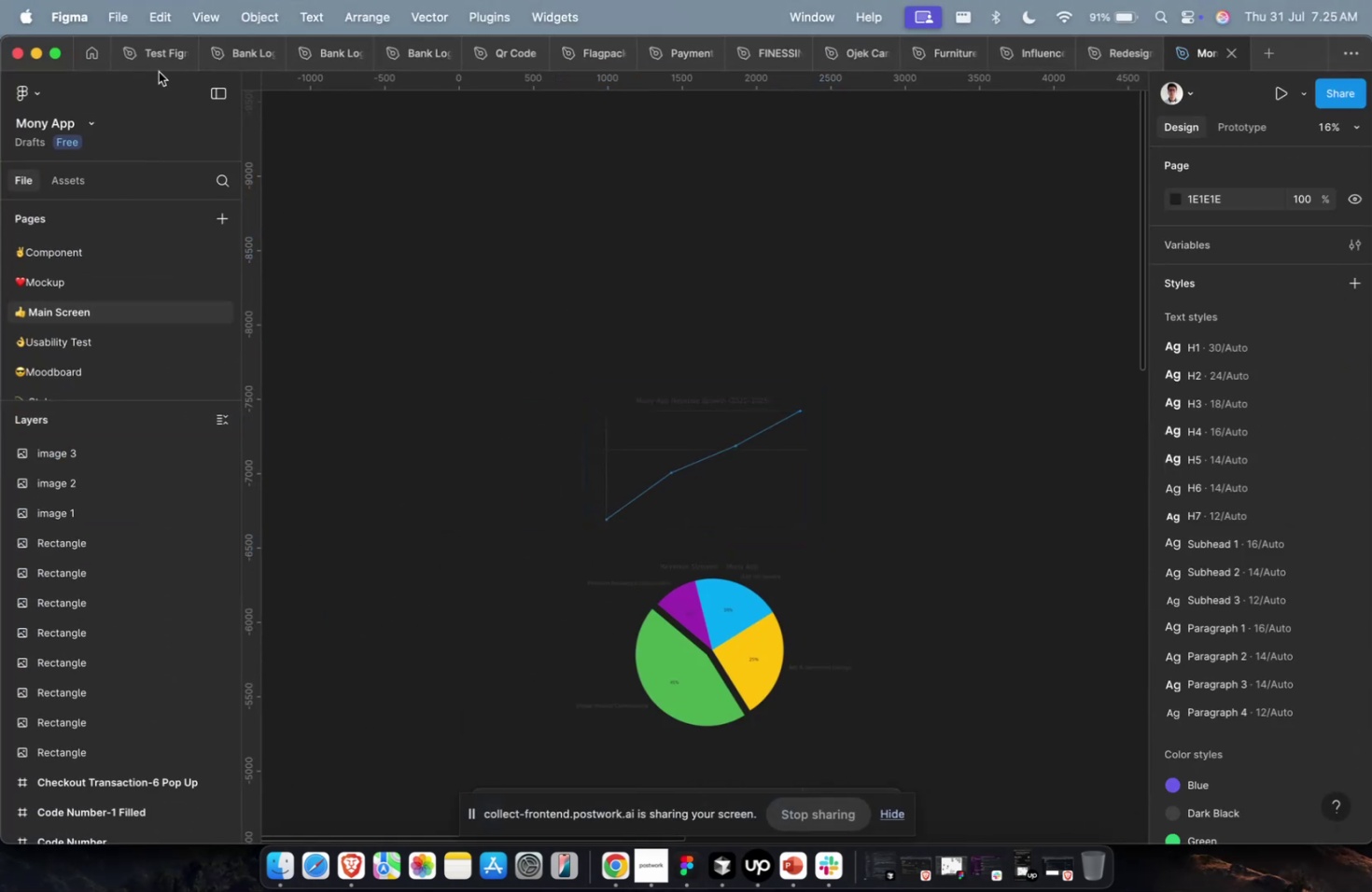 
double_click([155, 65])
 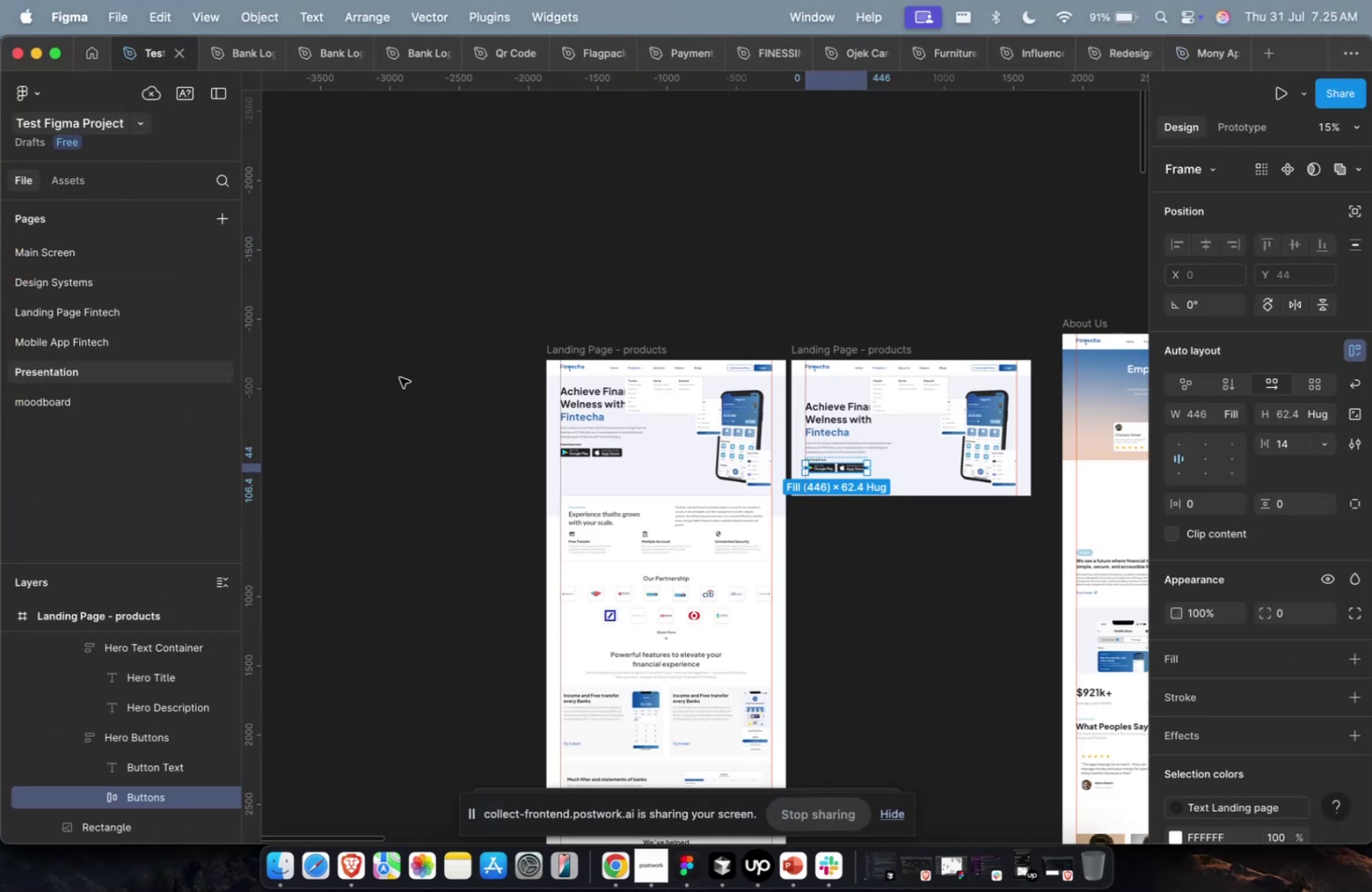 
key(Meta+CommandLeft)
 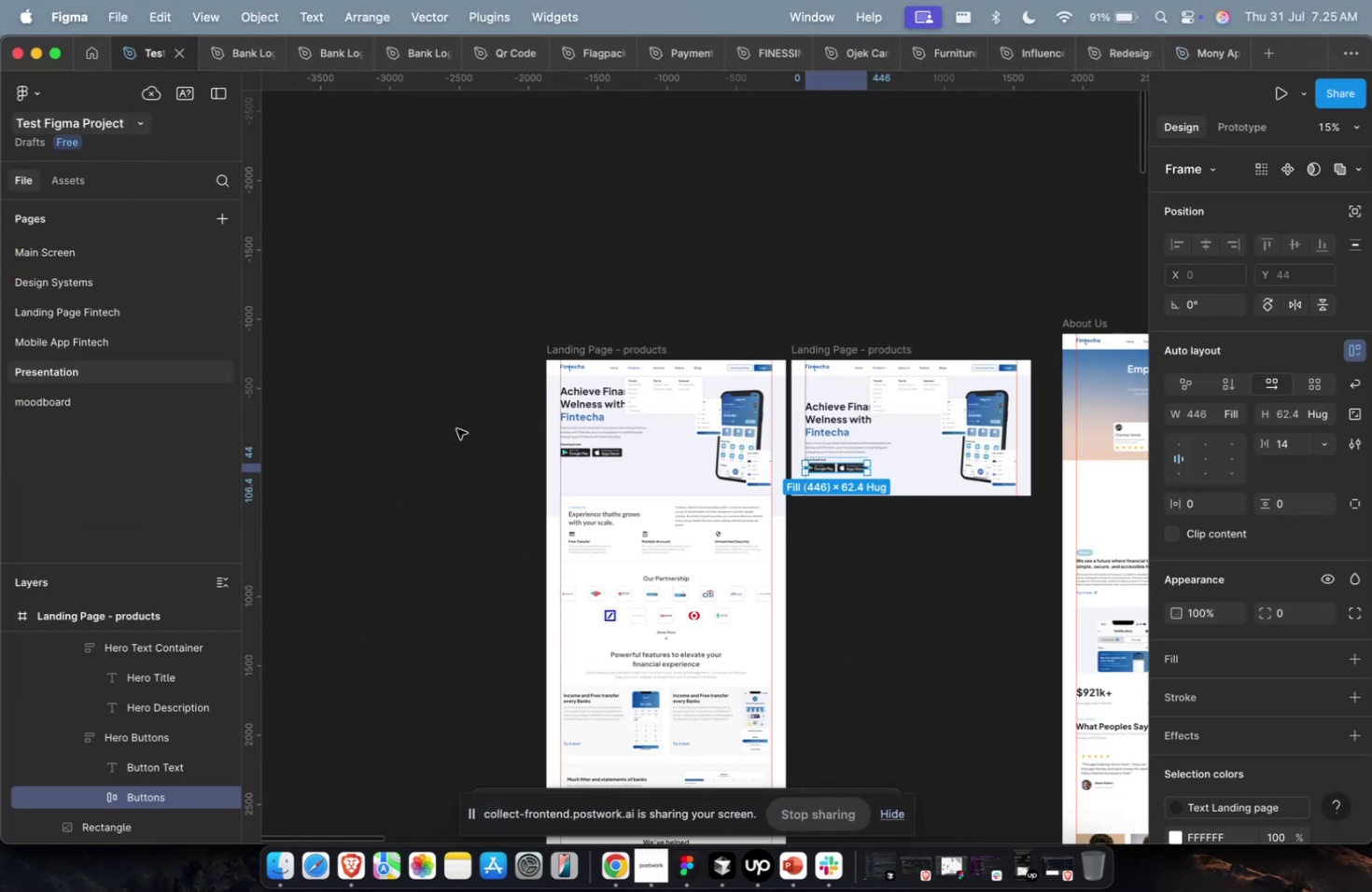 
scroll: coordinate [930, 505], scroll_direction: up, amount: 2.0
 